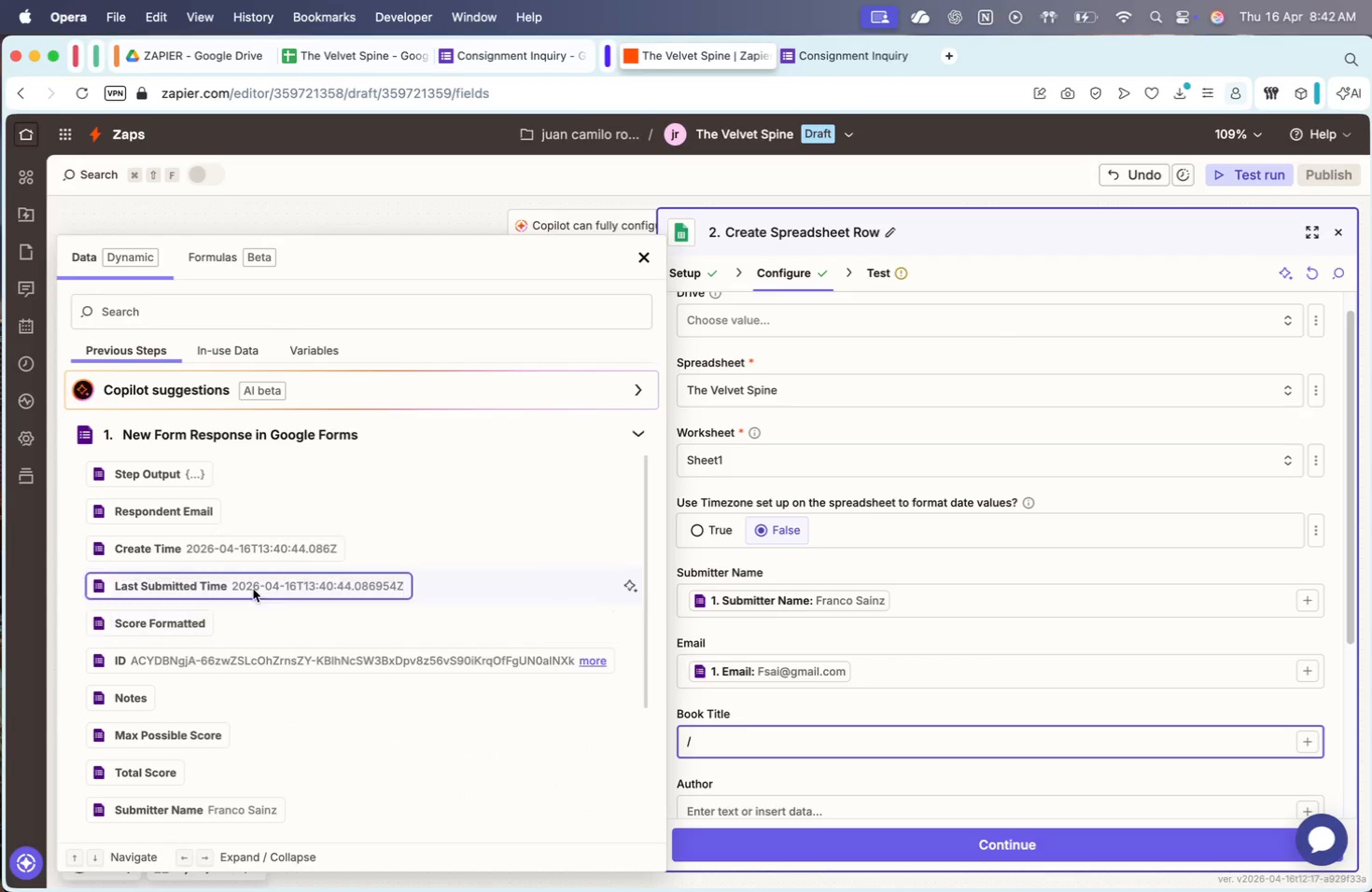 
scroll: coordinate [281, 537], scroll_direction: down, amount: 28.0
 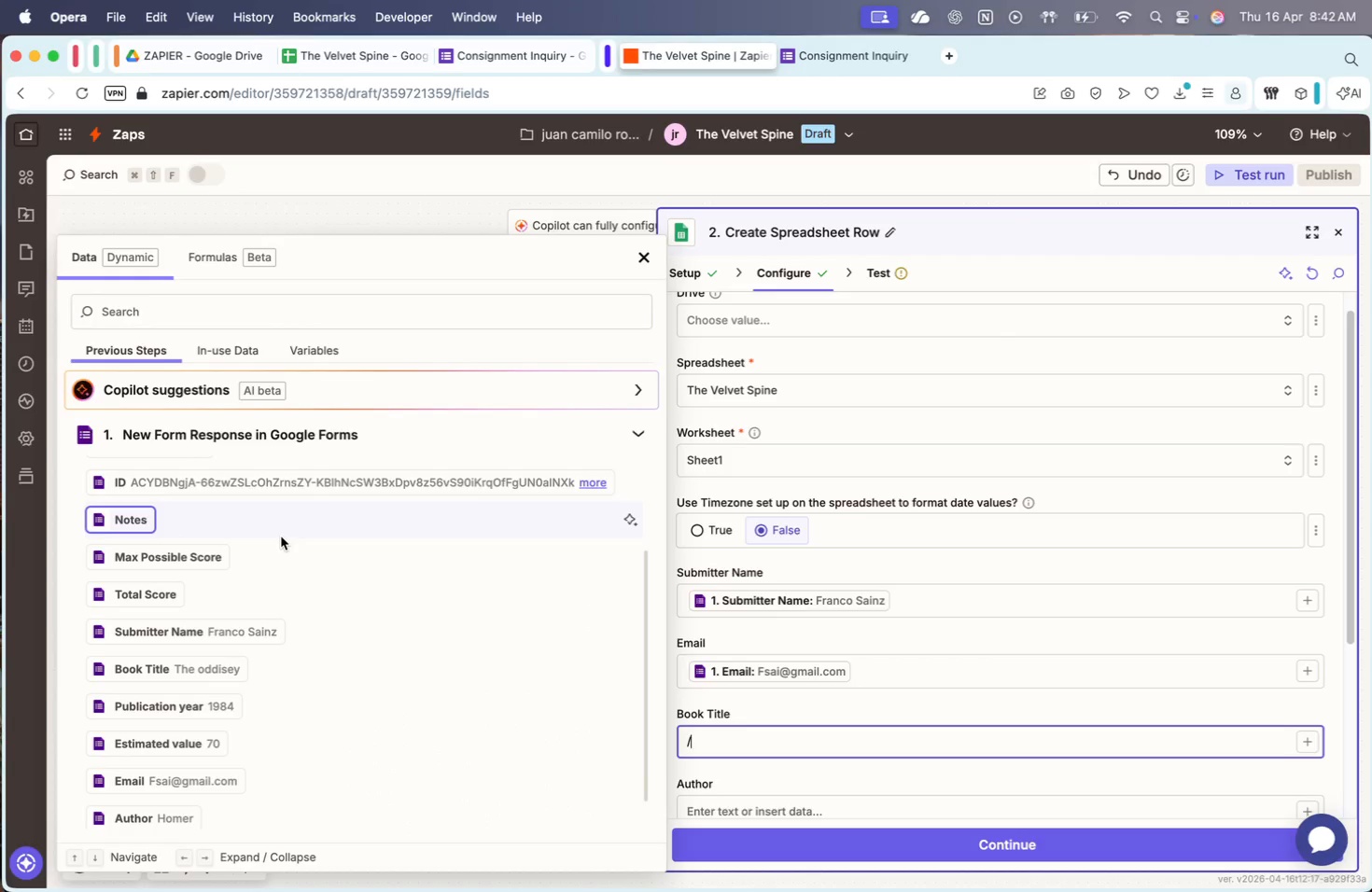 
left_click([218, 663])
 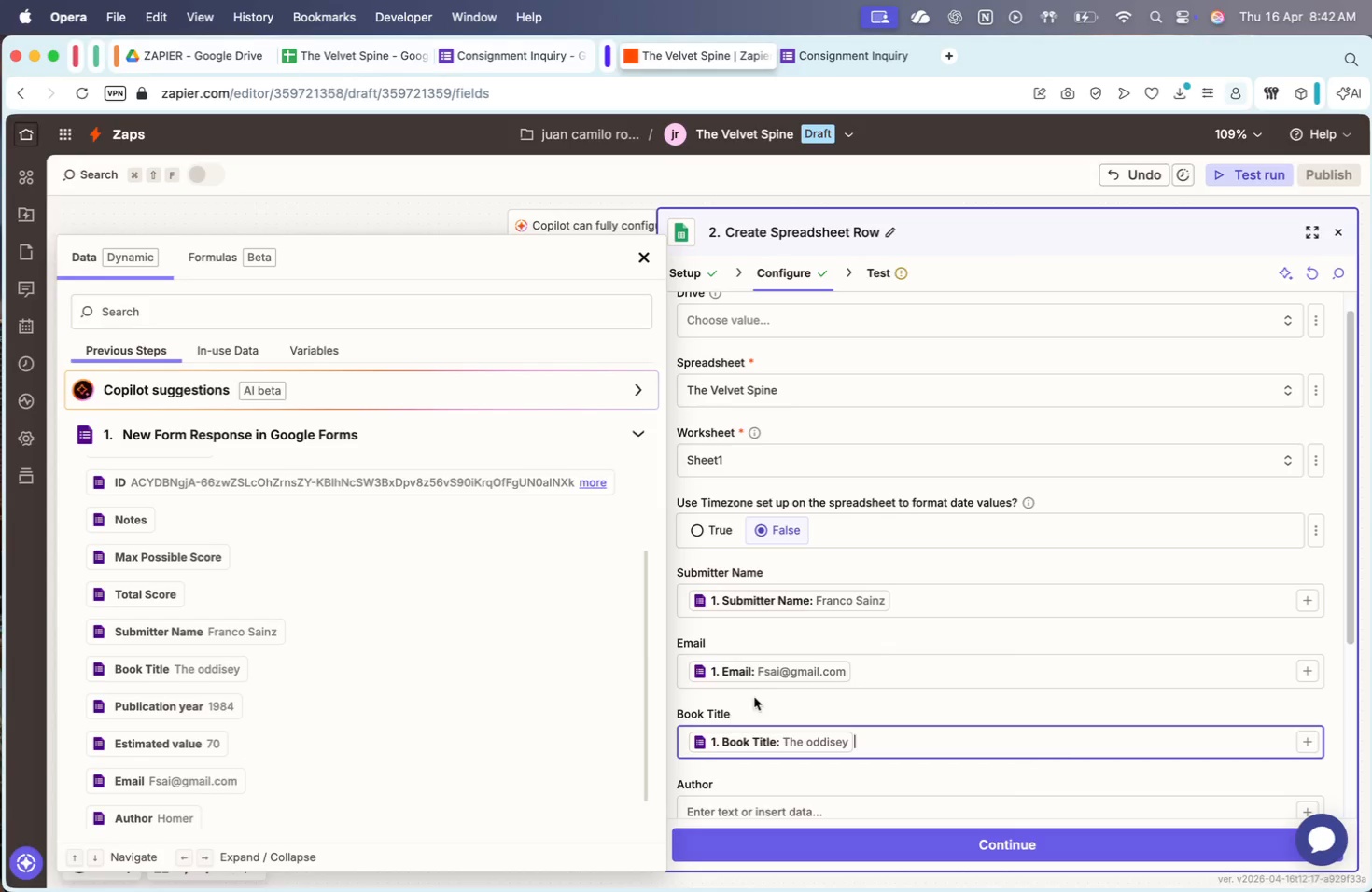 
scroll: coordinate [754, 697], scroll_direction: down, amount: 19.0
 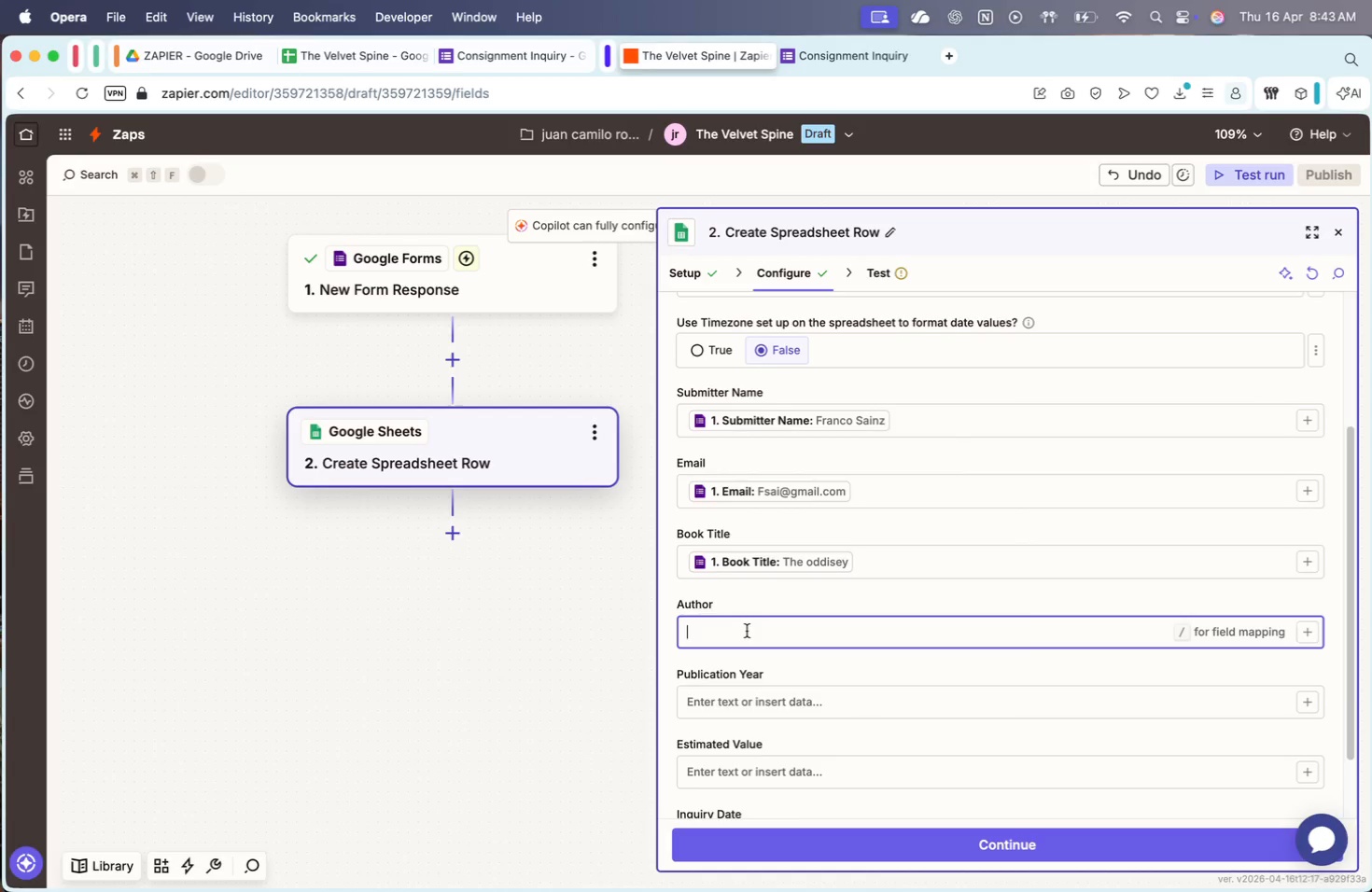 
key(Slash)
 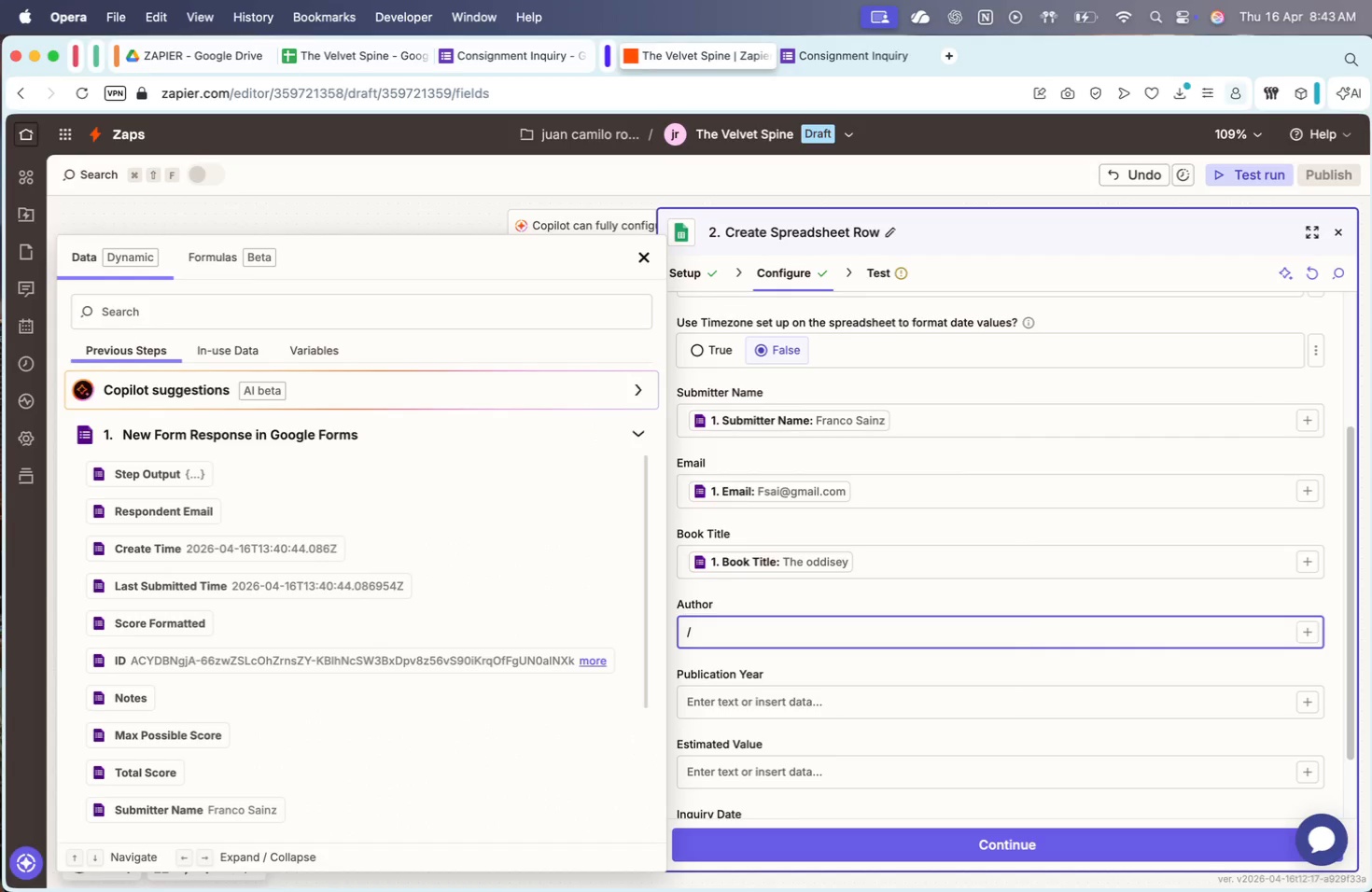 
scroll: coordinate [469, 542], scroll_direction: down, amount: 7.0
 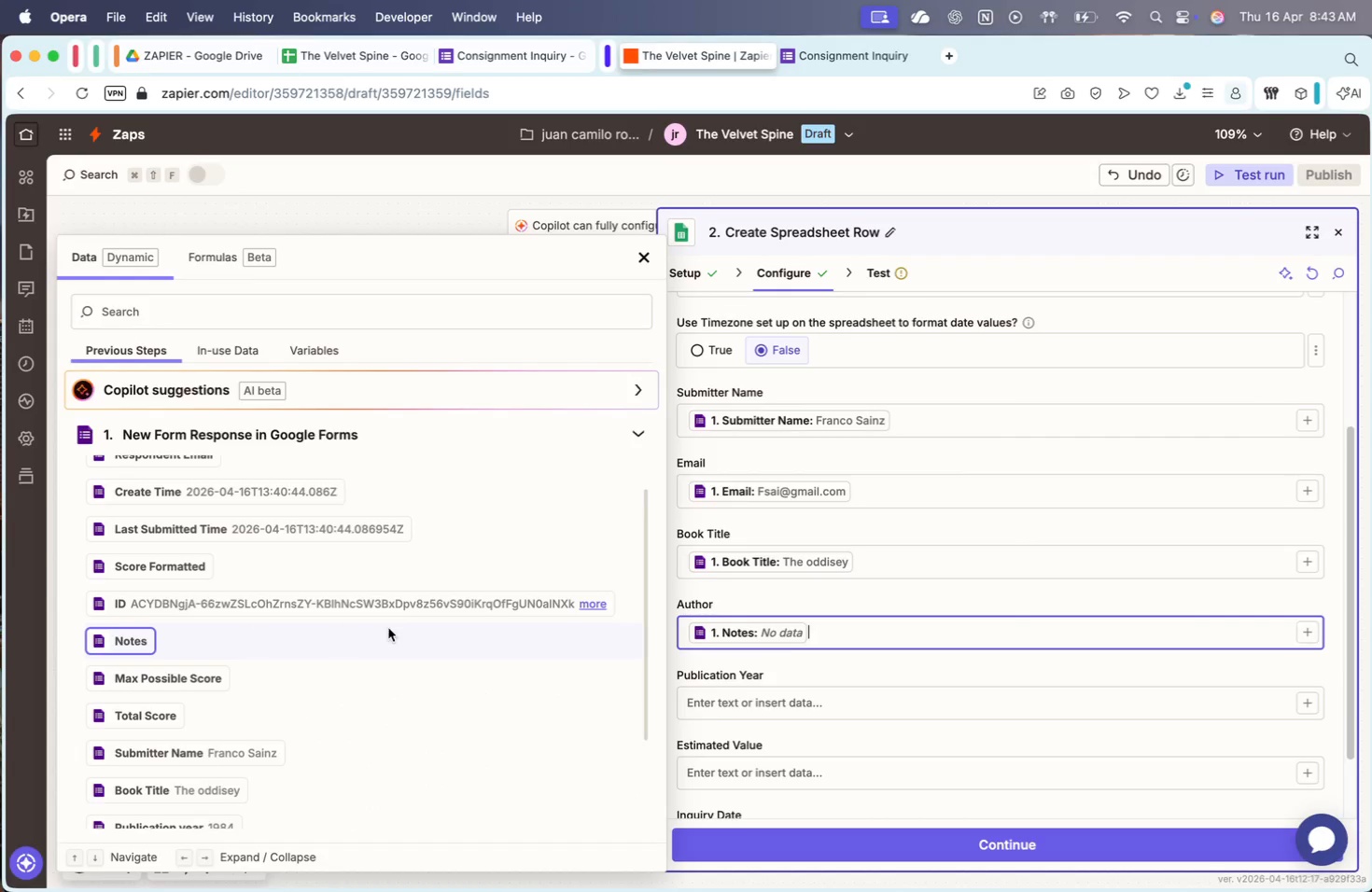 
key(Backspace)
 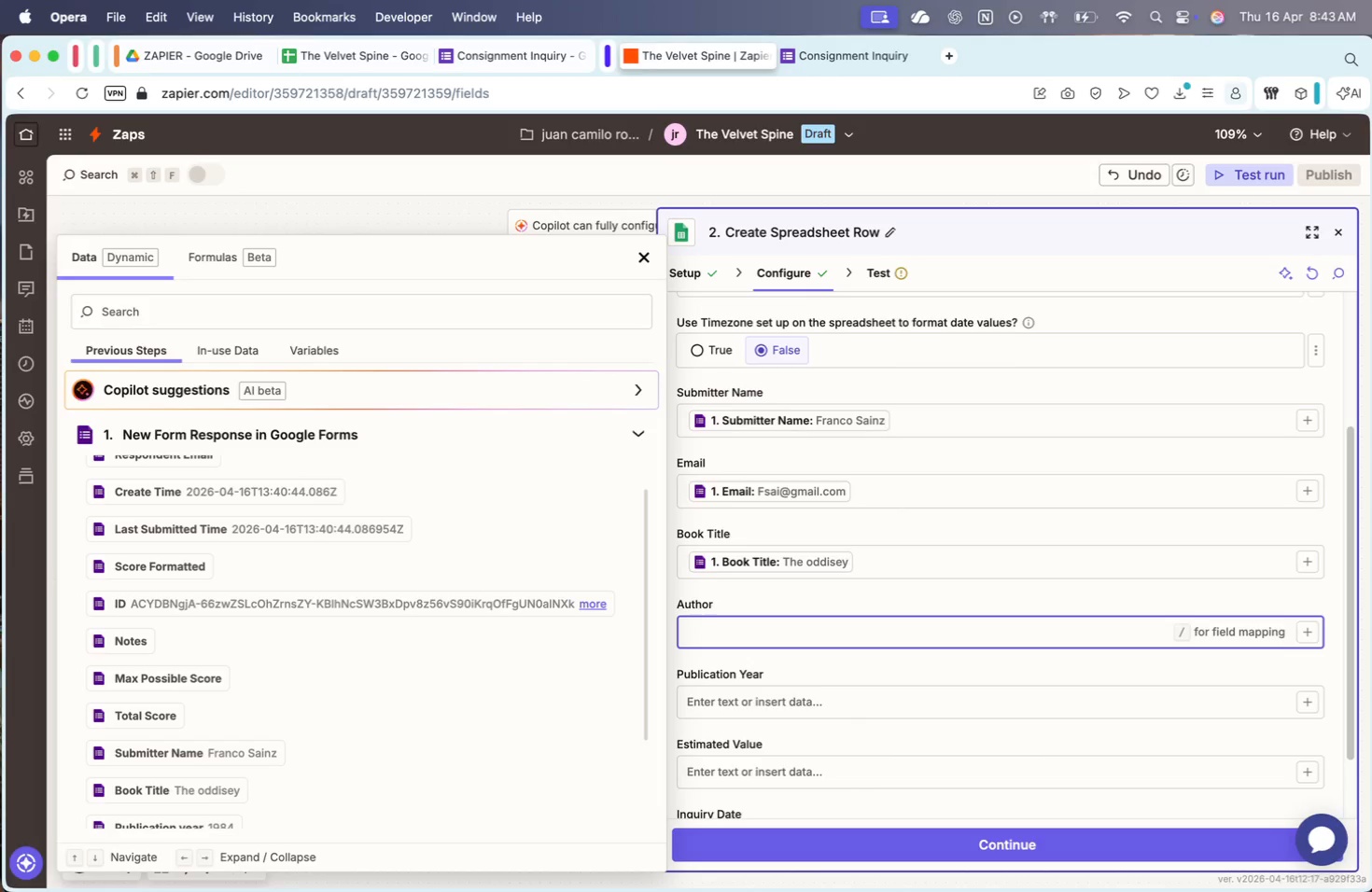 
wait(6.08)
 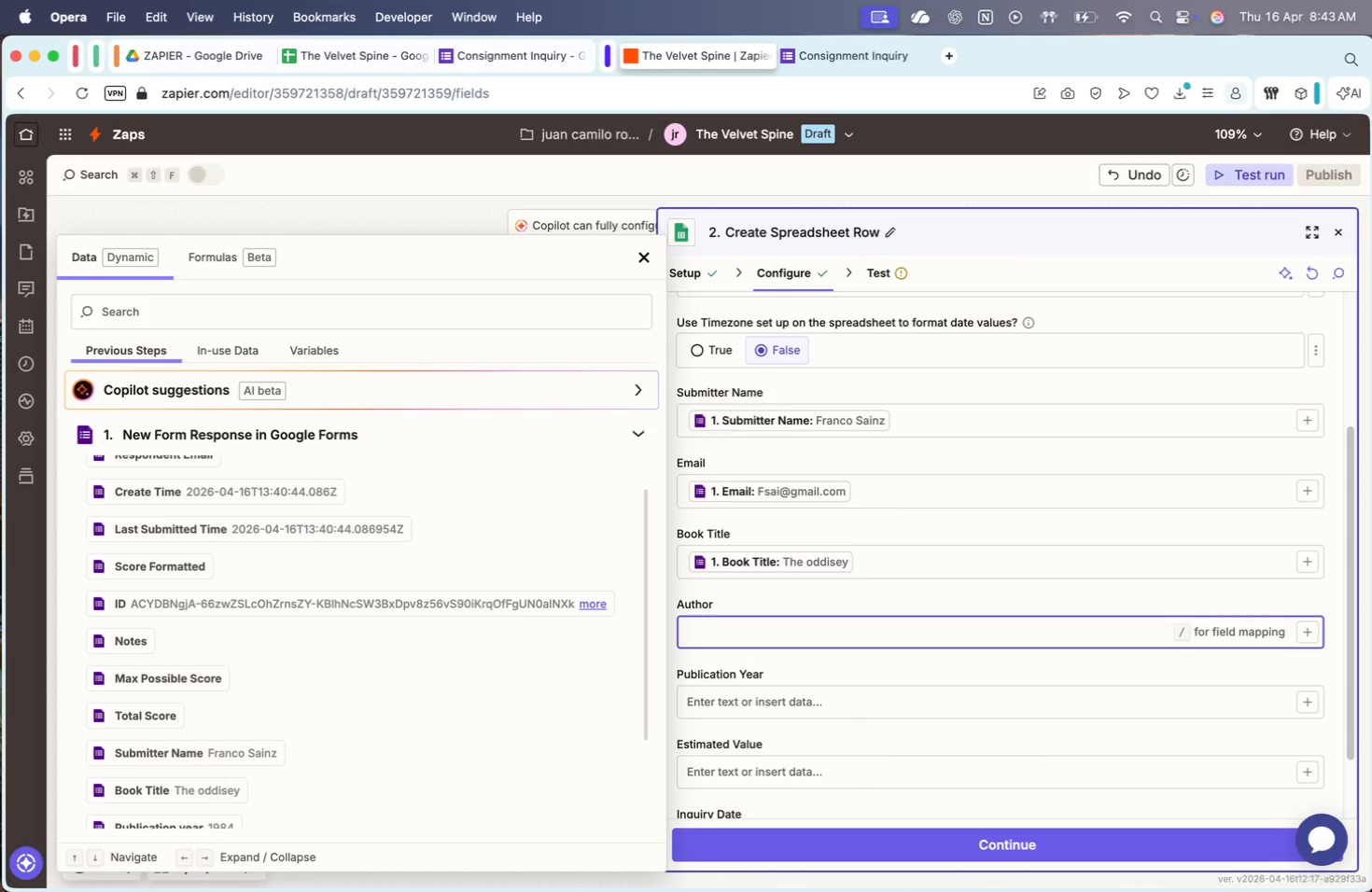 
scroll: coordinate [367, 650], scroll_direction: down, amount: 11.0
 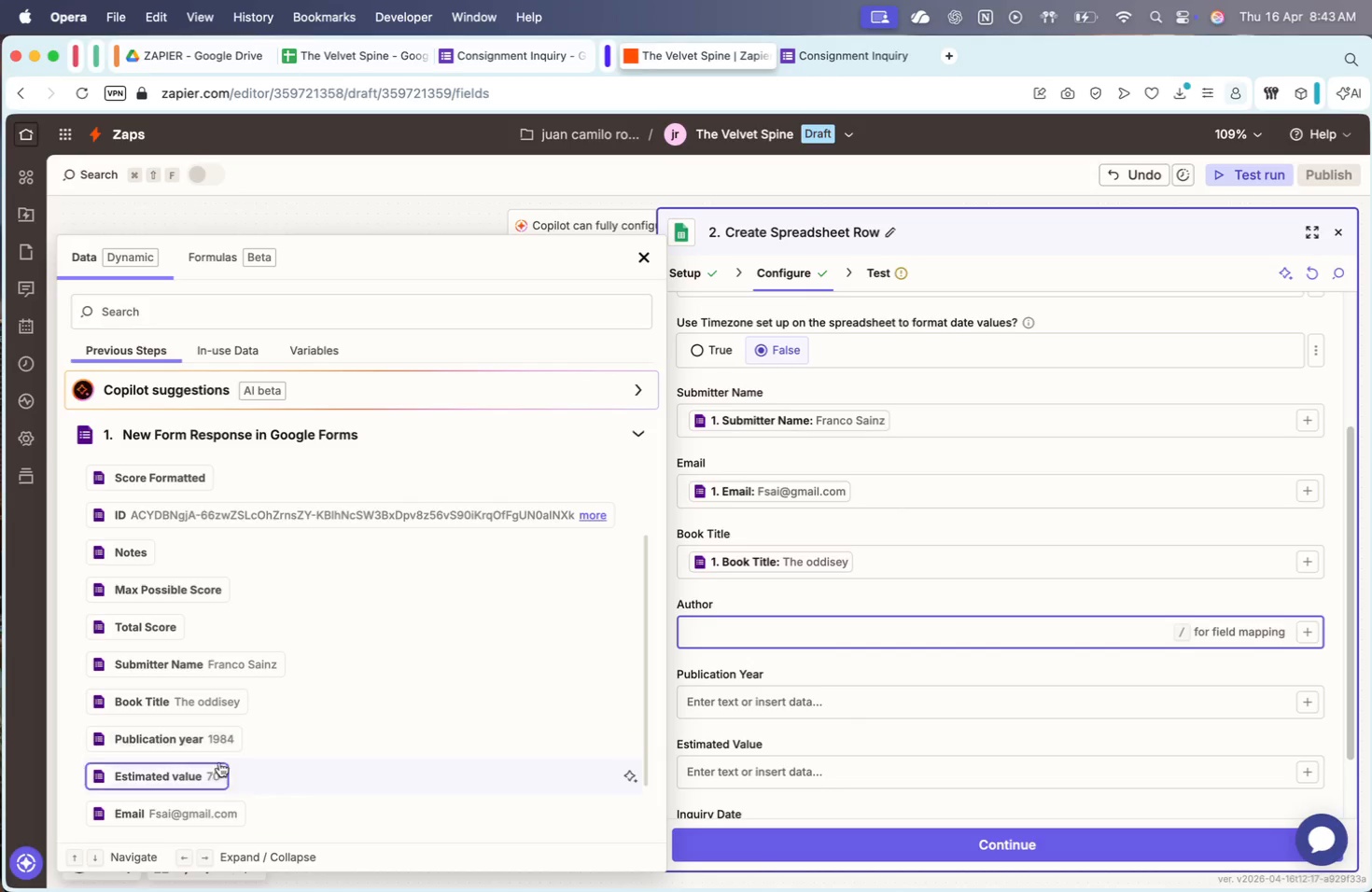 
left_click([189, 758])
 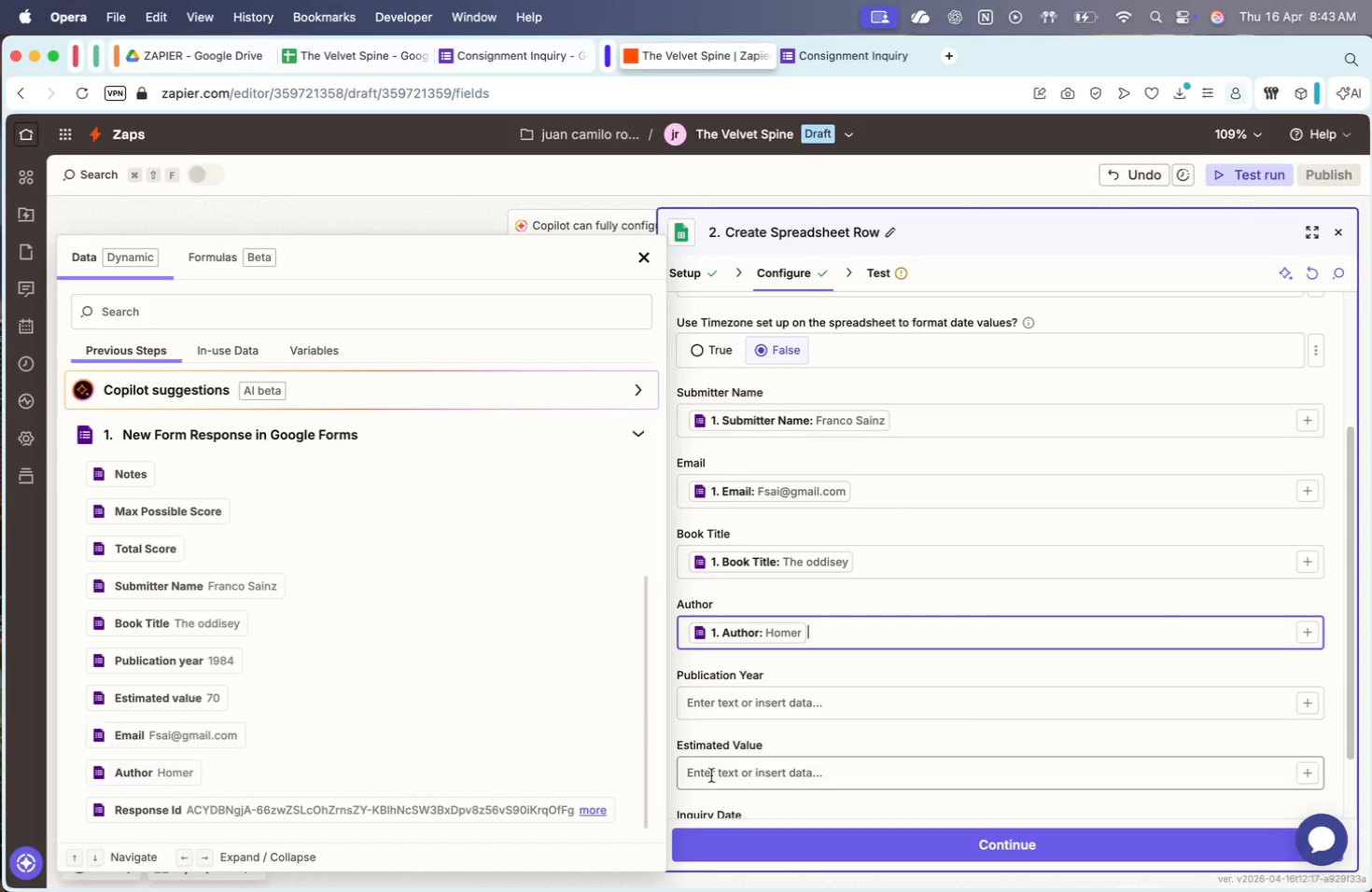 
scroll: coordinate [231, 745], scroll_direction: down, amount: 24.0
 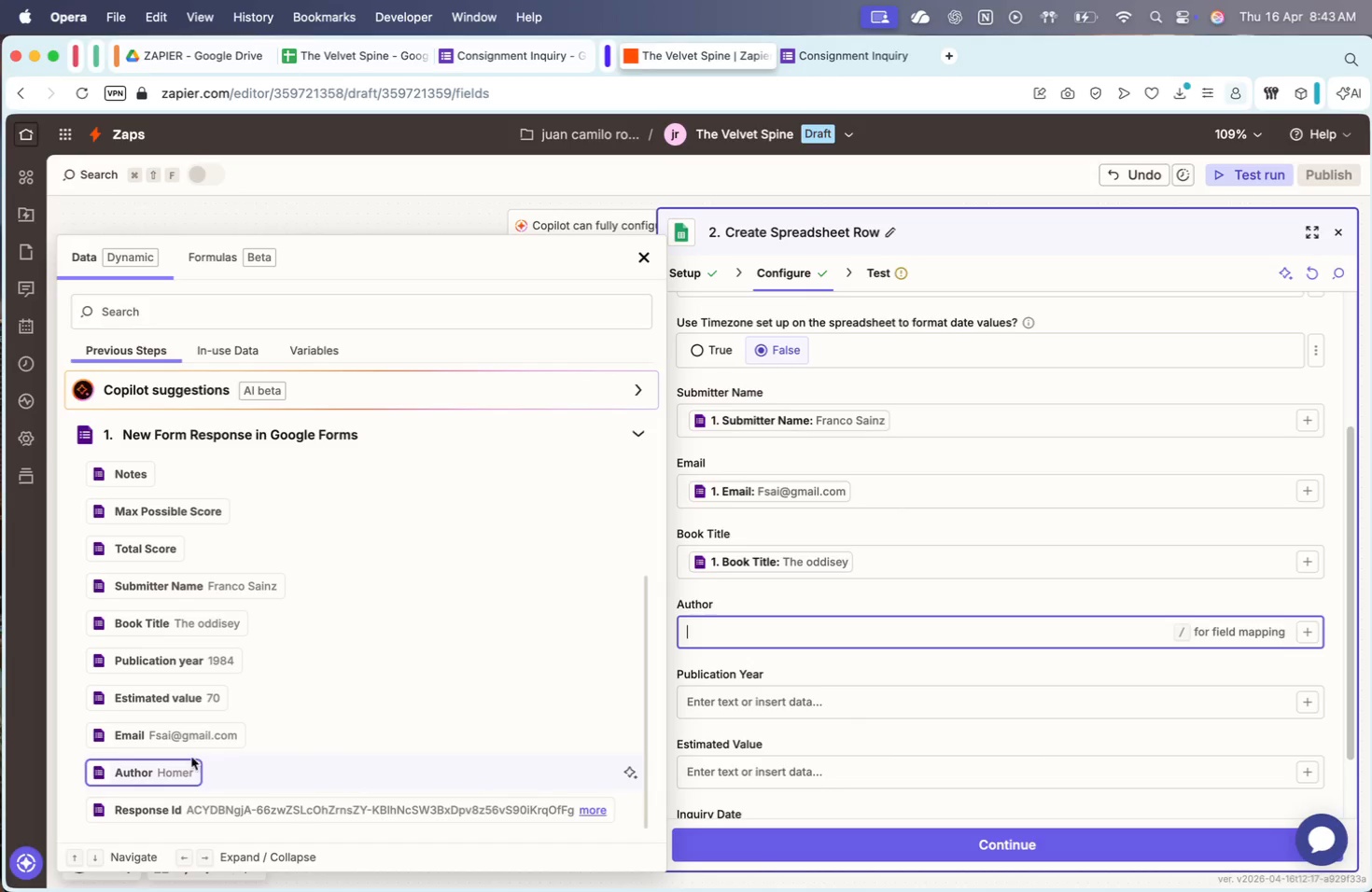 
left_click([717, 718])
 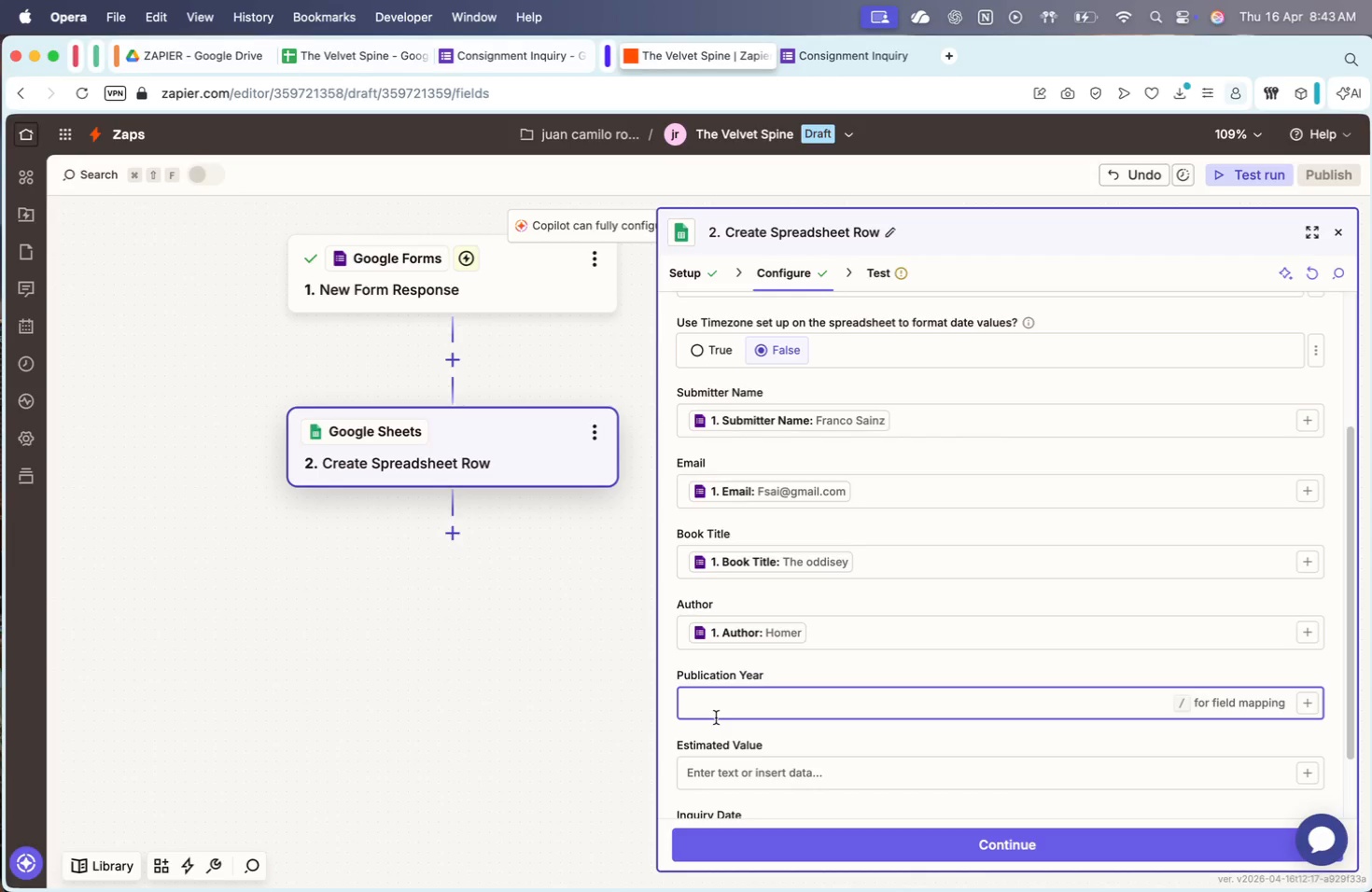 
key(Slash)
 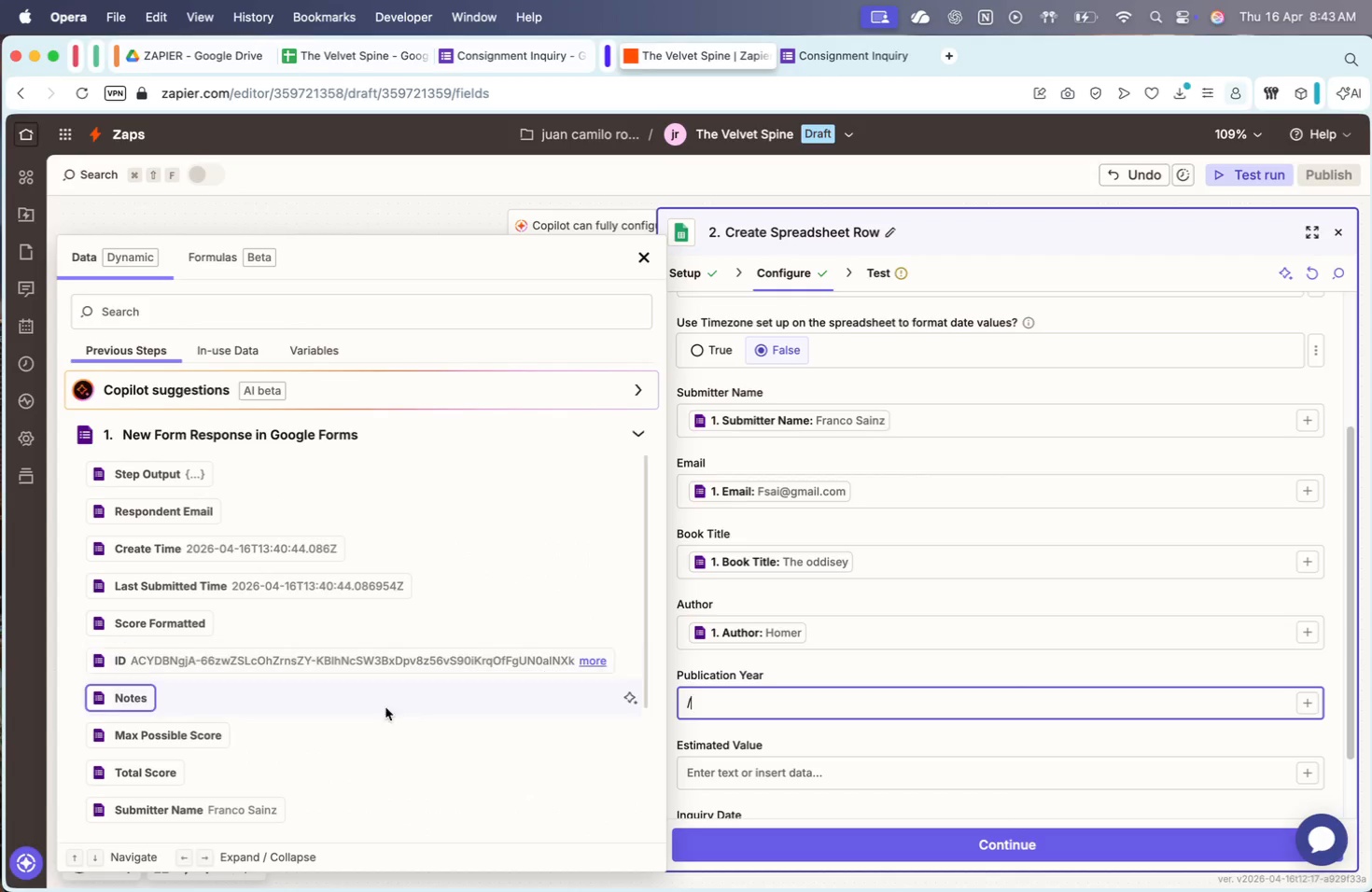 
scroll: coordinate [211, 743], scroll_direction: down, amount: 64.0
 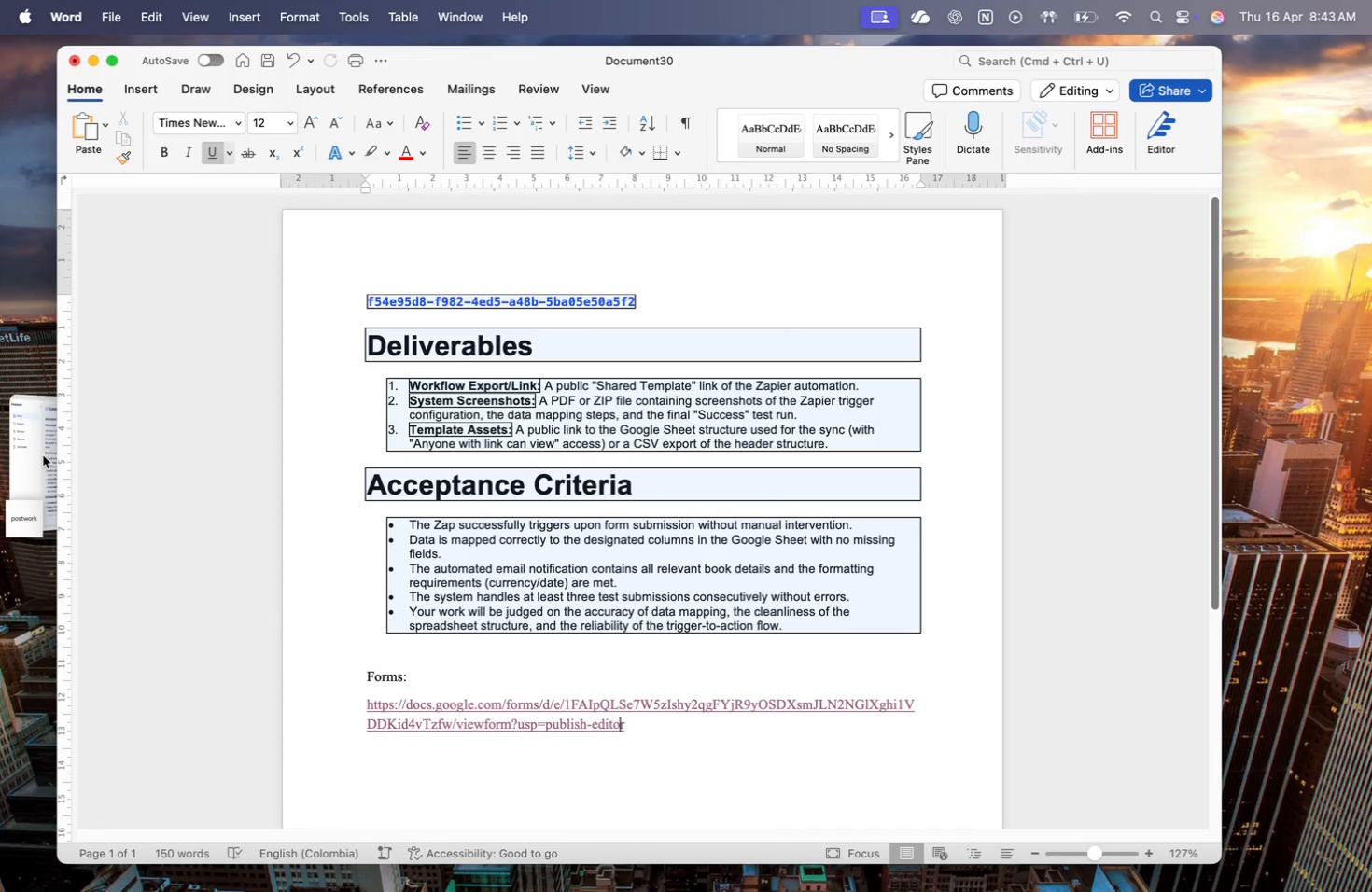 
left_click([43, 456])
 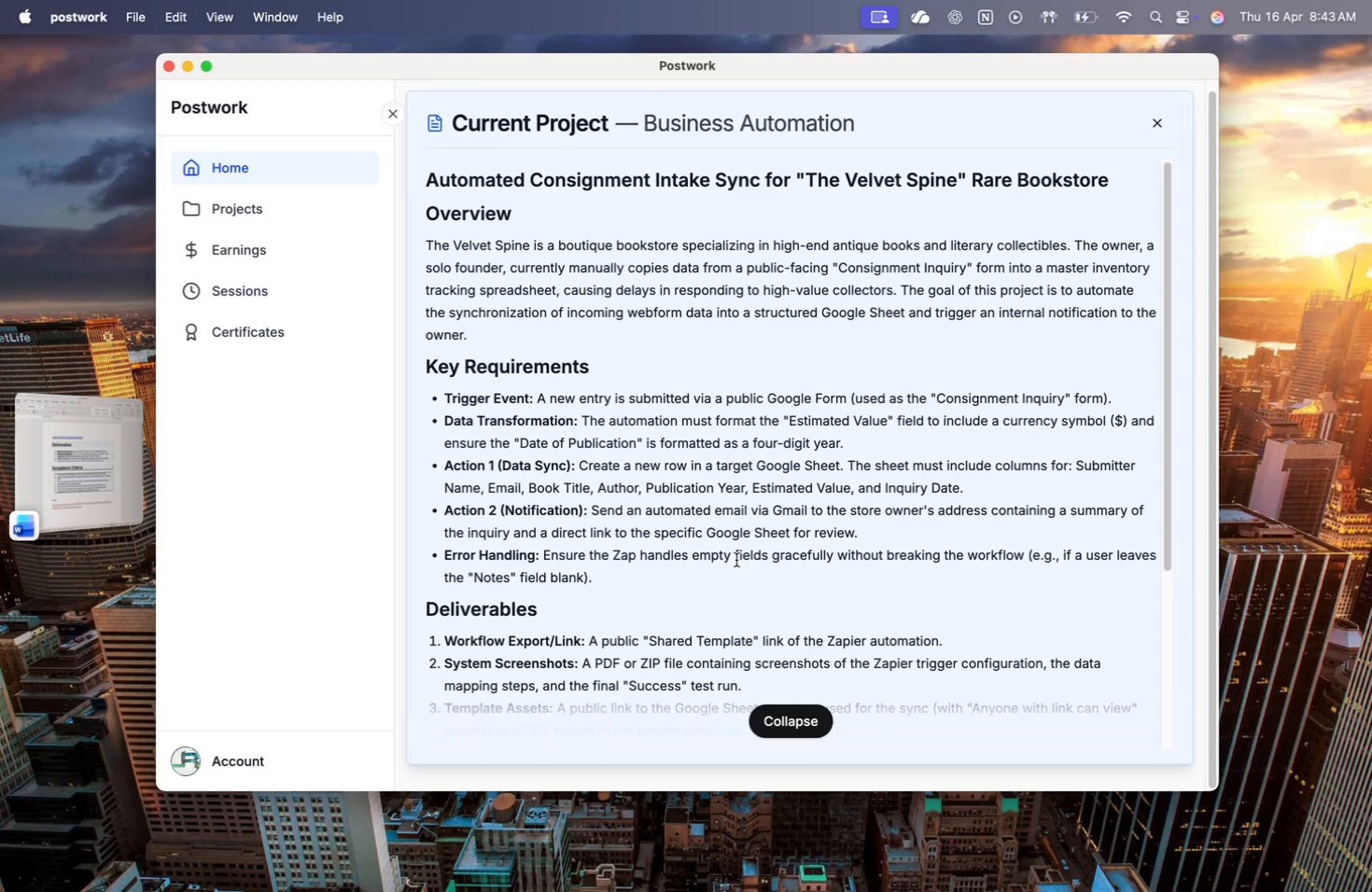 
wait(15.9)
 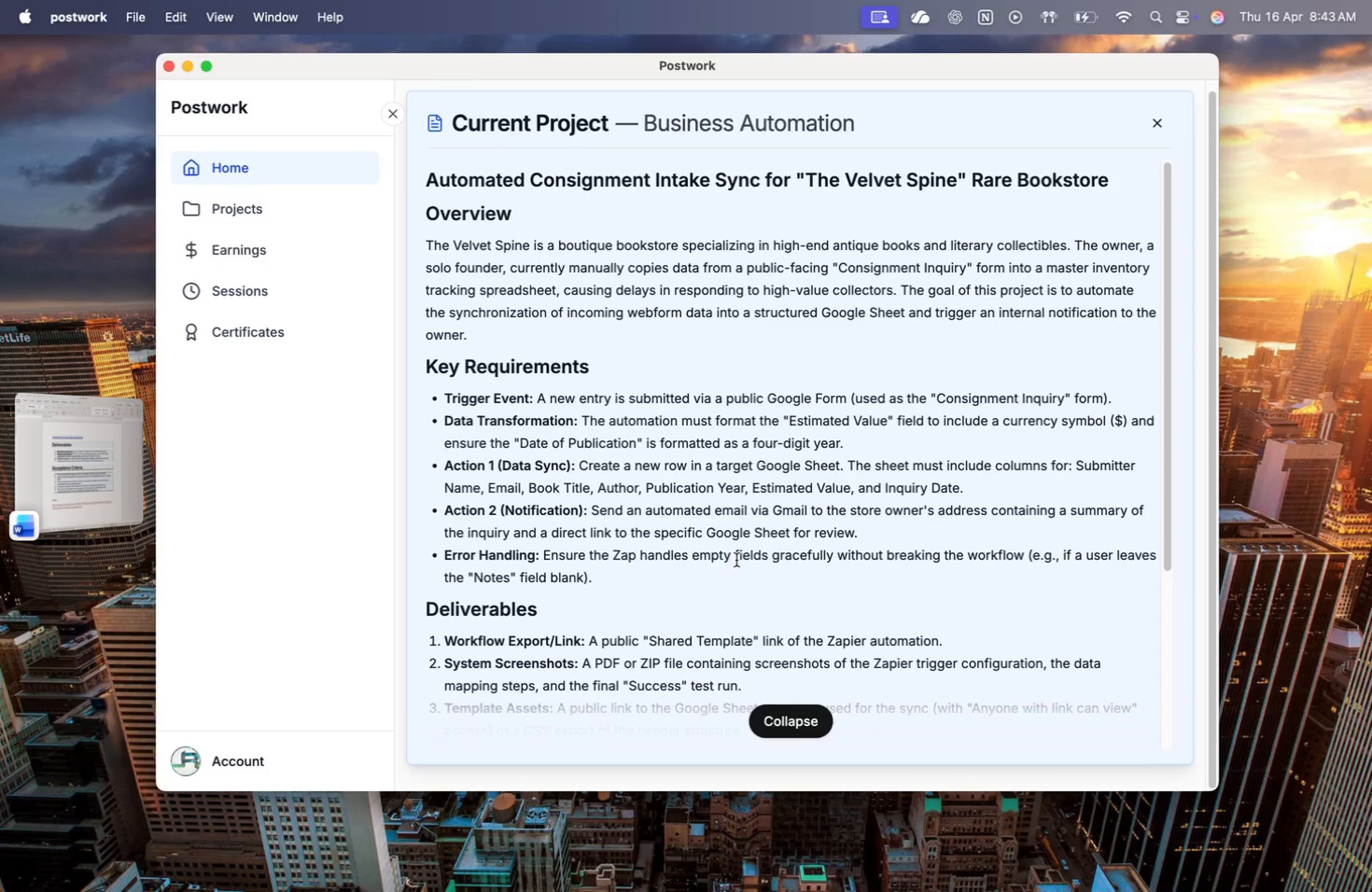 
left_click([550, 258])
 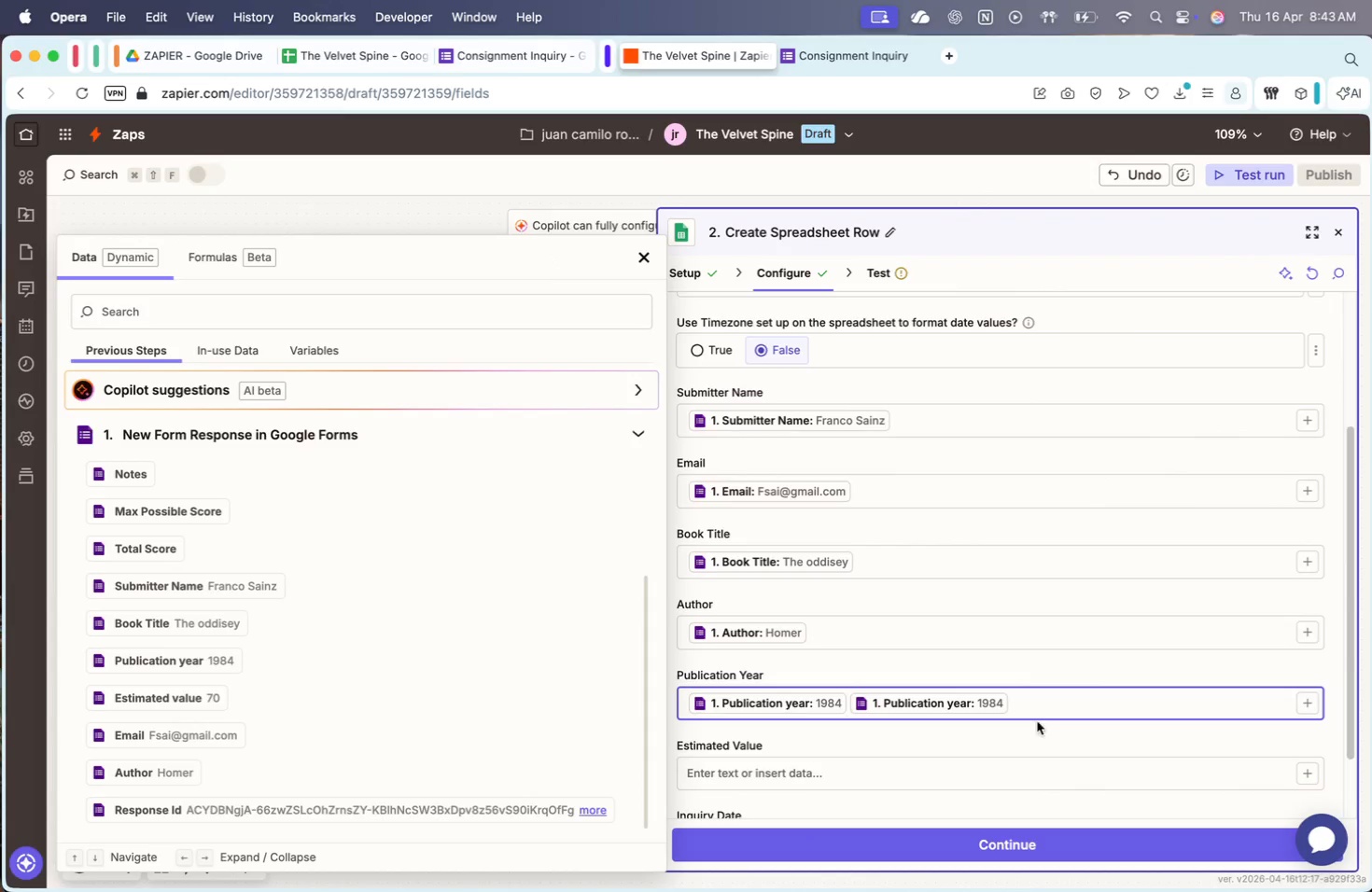 
key(Backspace)
 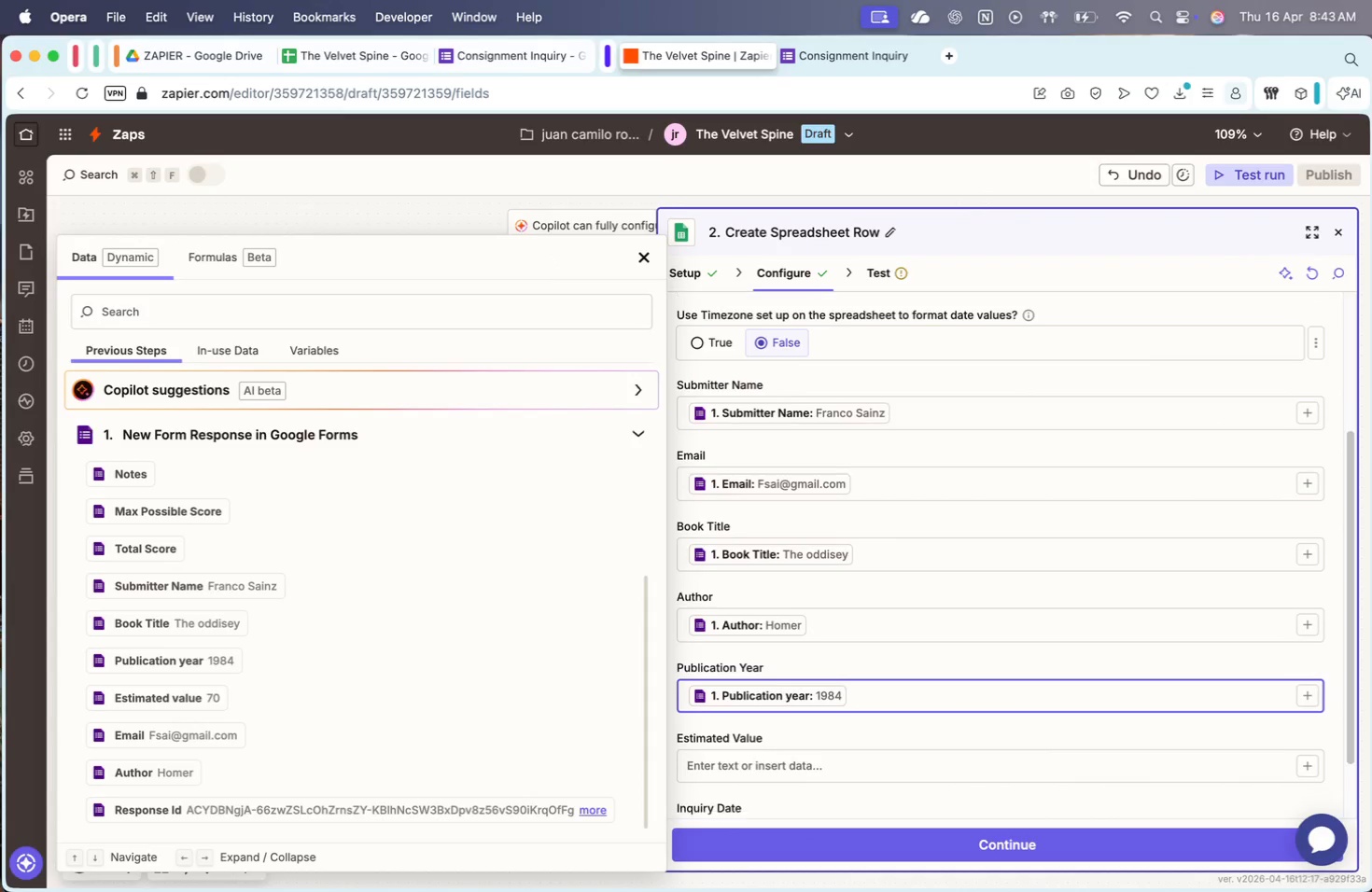 
scroll: coordinate [1048, 697], scroll_direction: down, amount: 18.0
 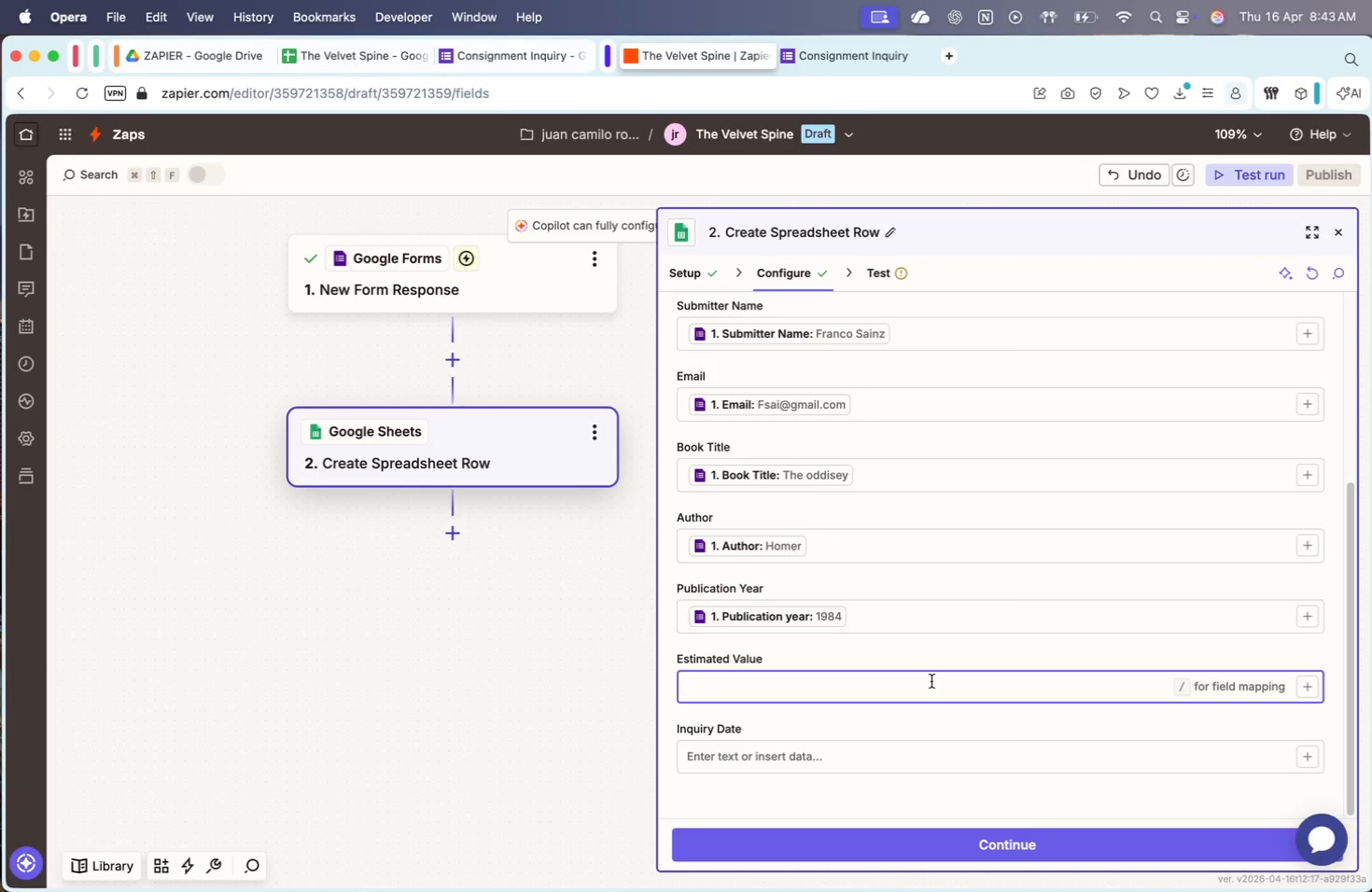 
key(Slash)
 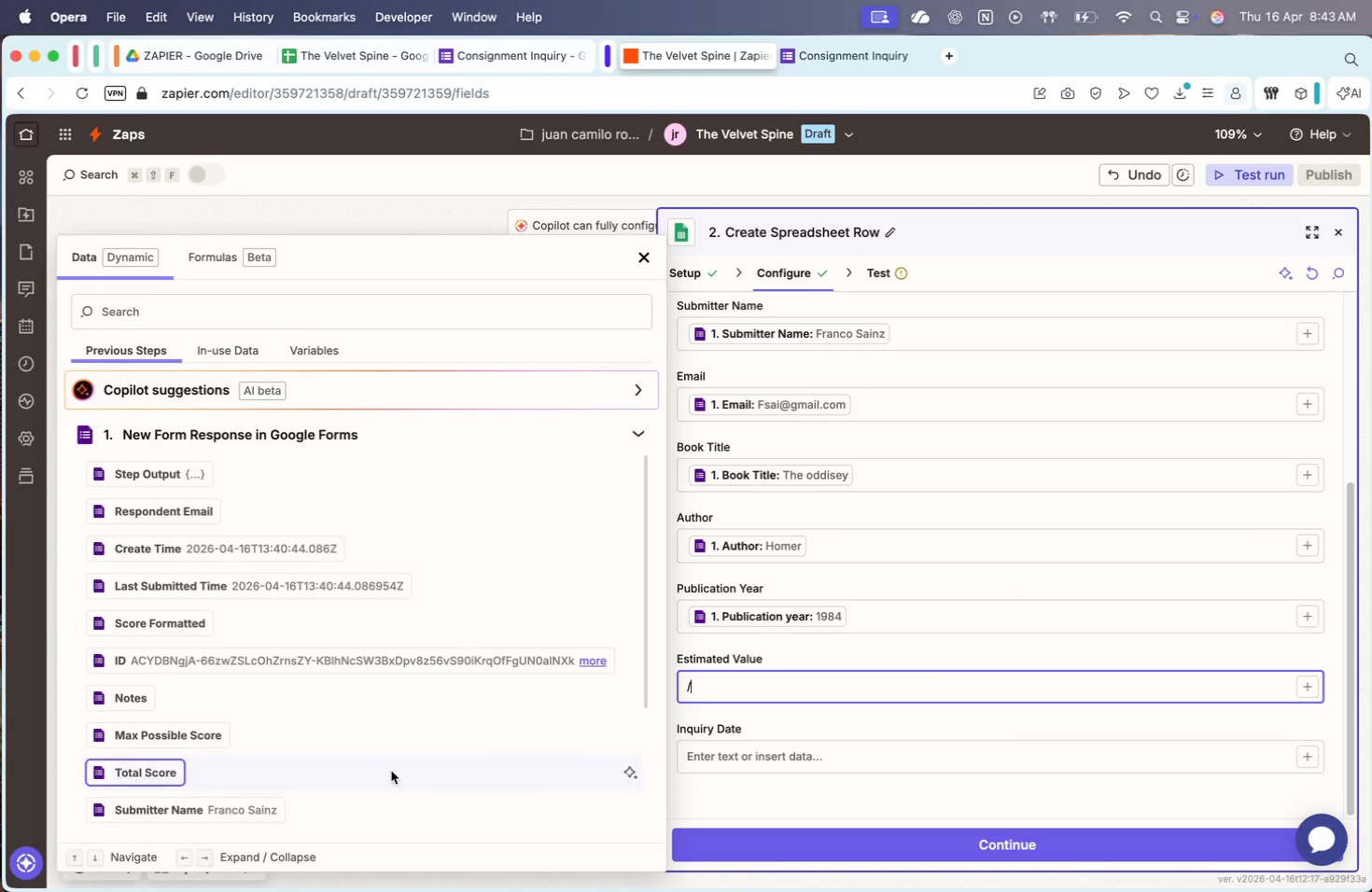 
scroll: coordinate [385, 764], scroll_direction: down, amount: 62.0
 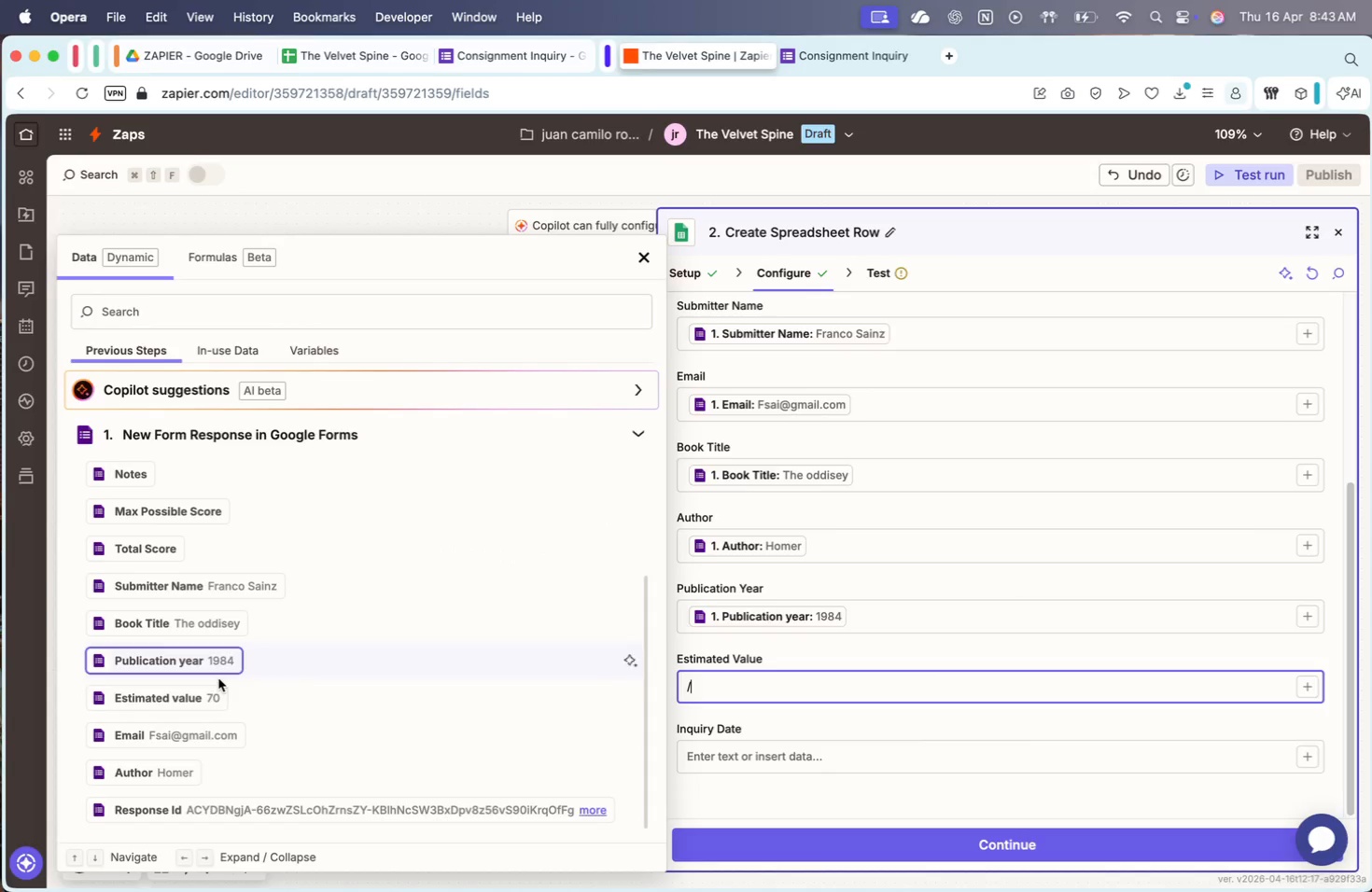 
left_click([211, 690])
 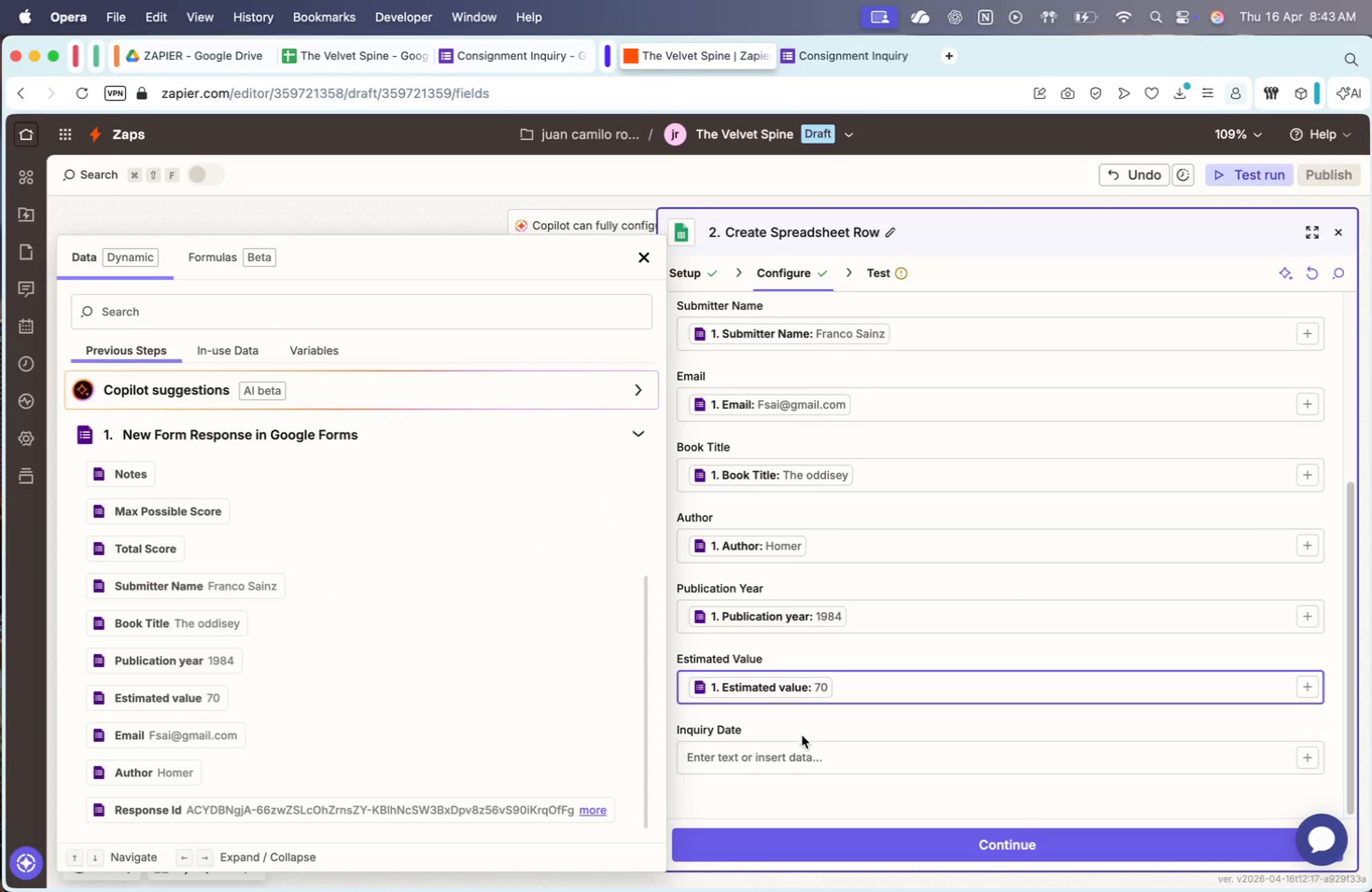 
left_click([768, 758])
 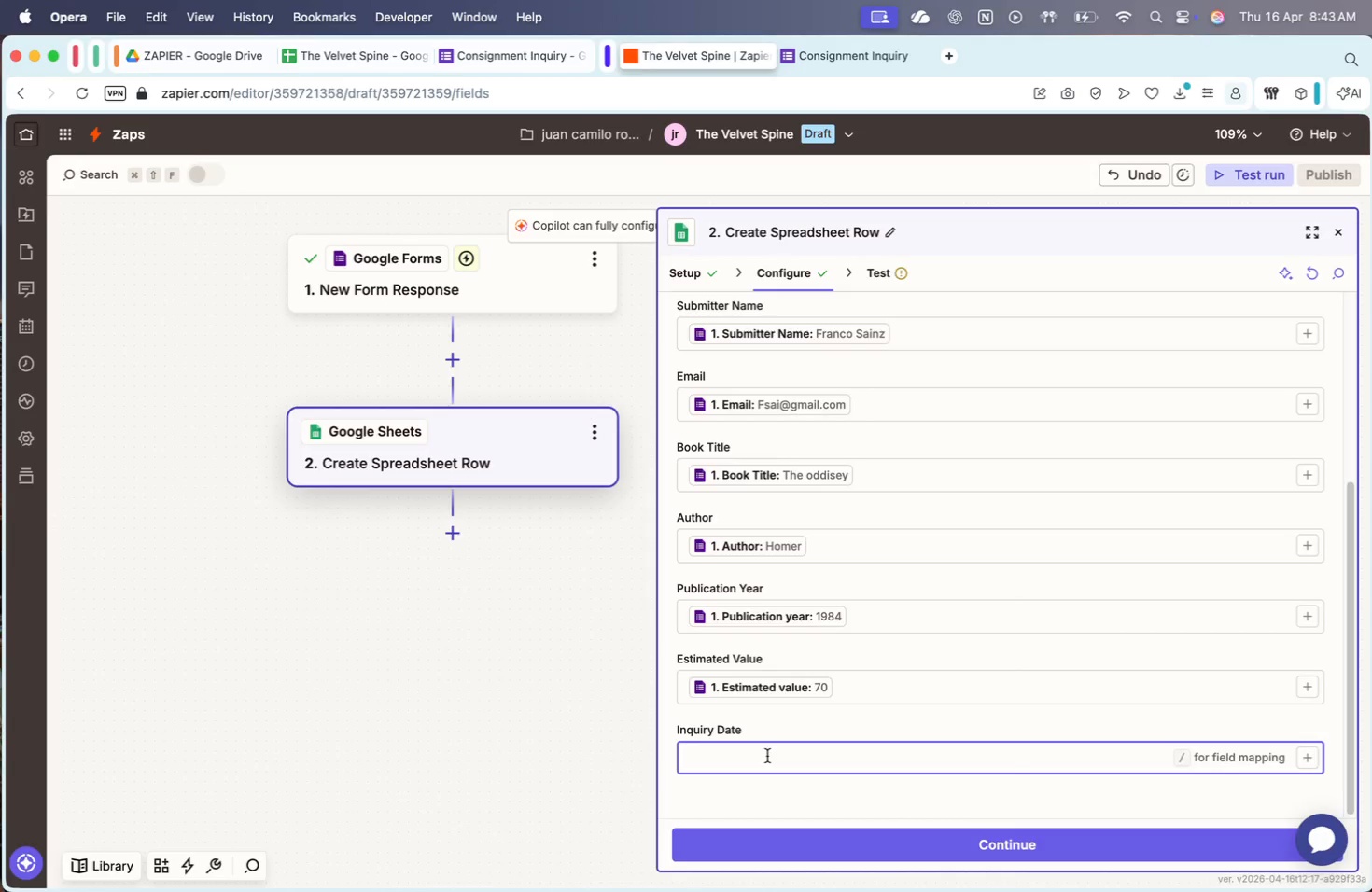 
key(Slash)
 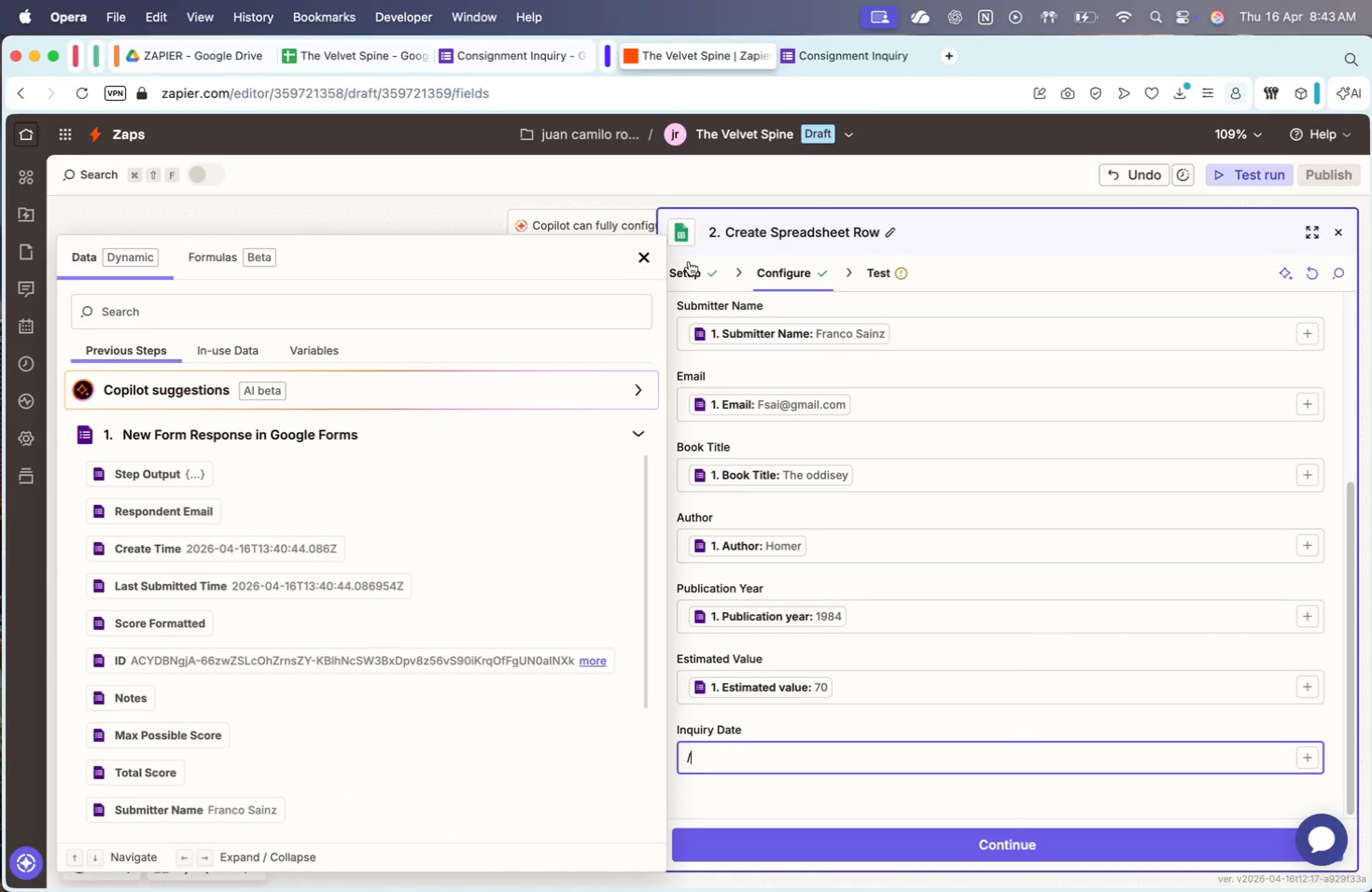 
left_click([641, 256])
 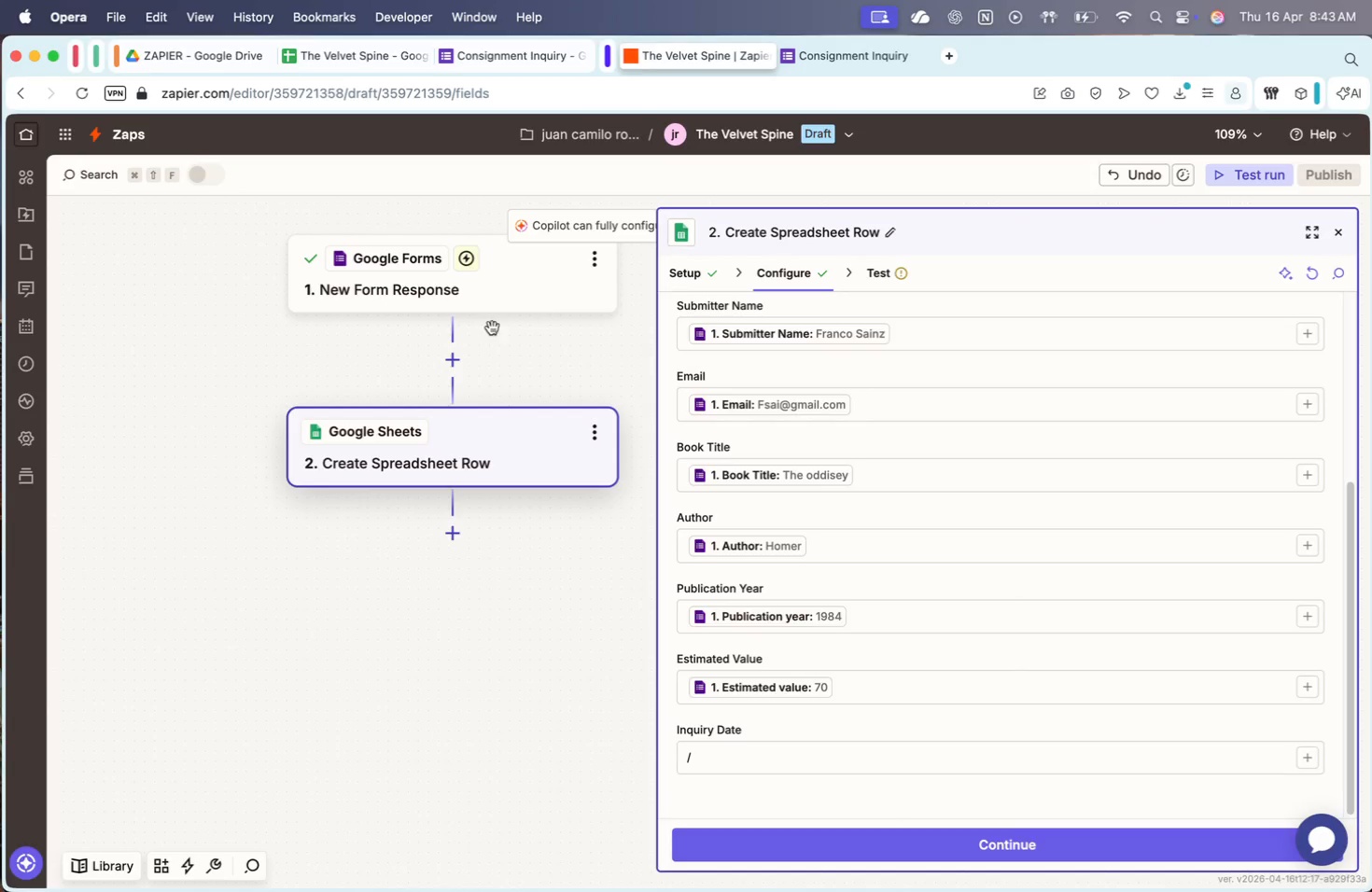 
left_click_drag(start_coordinate=[468, 339], to_coordinate=[440, 352])
 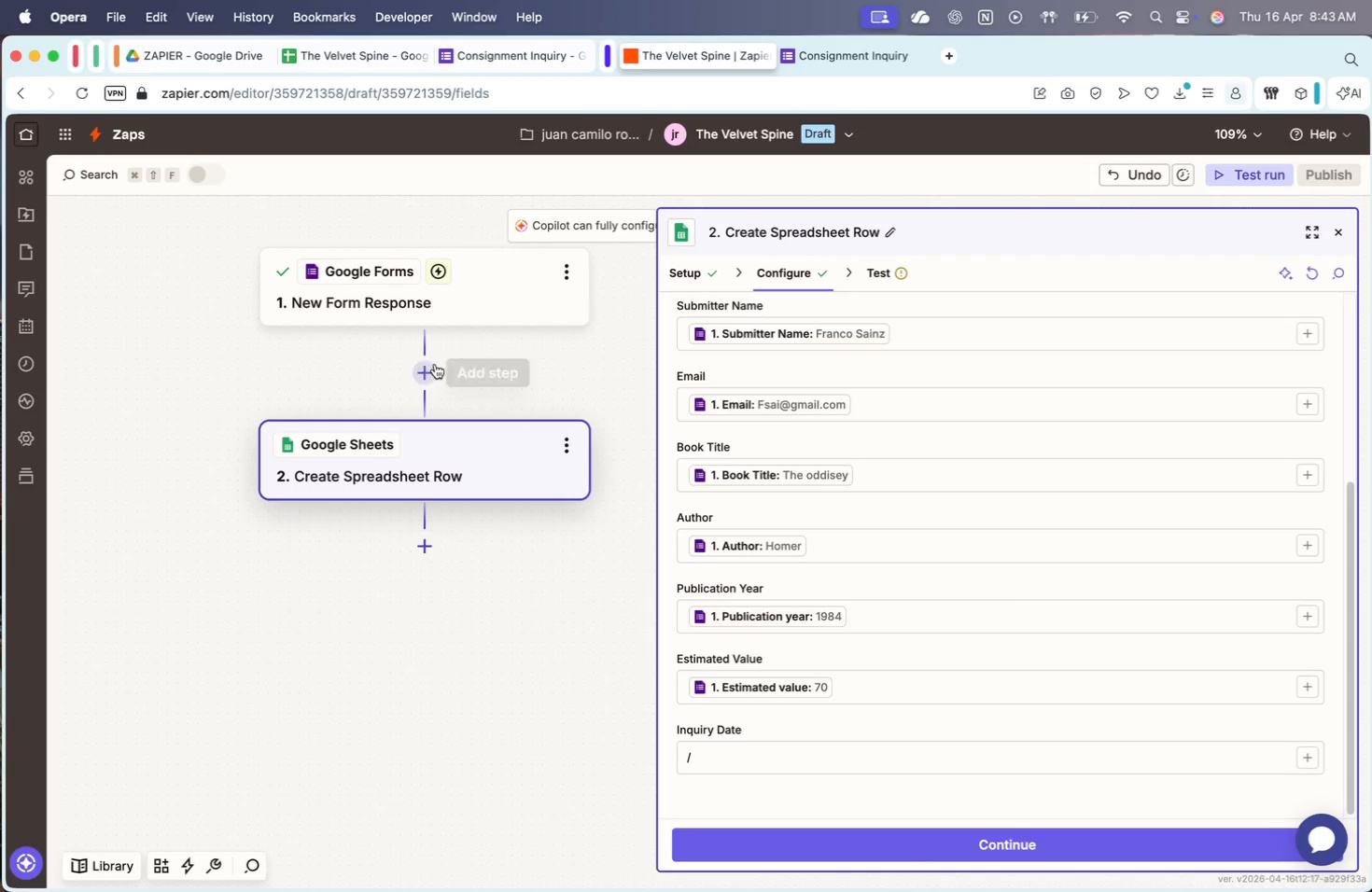 
left_click([423, 371])
 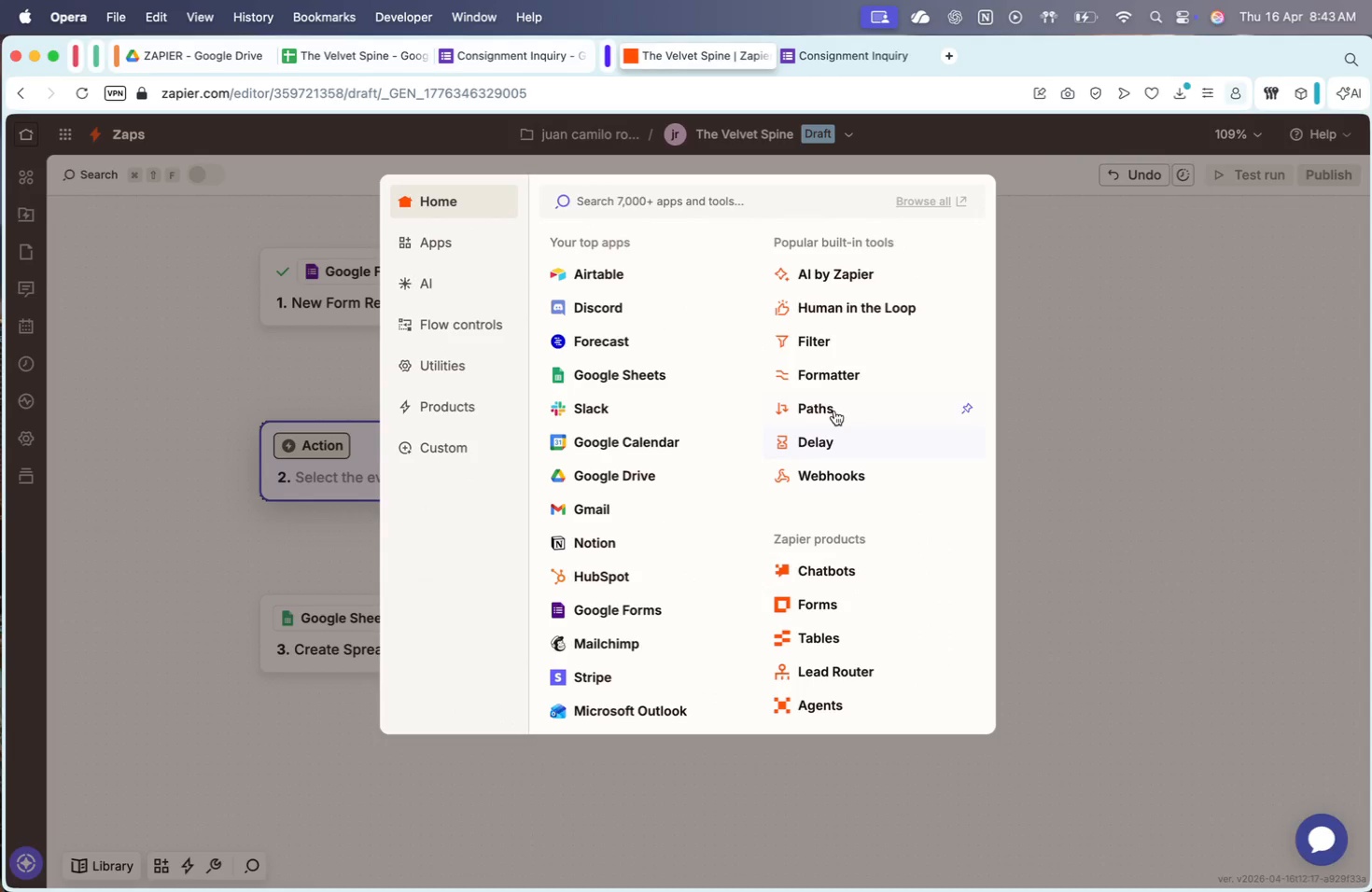 
left_click([818, 376])
 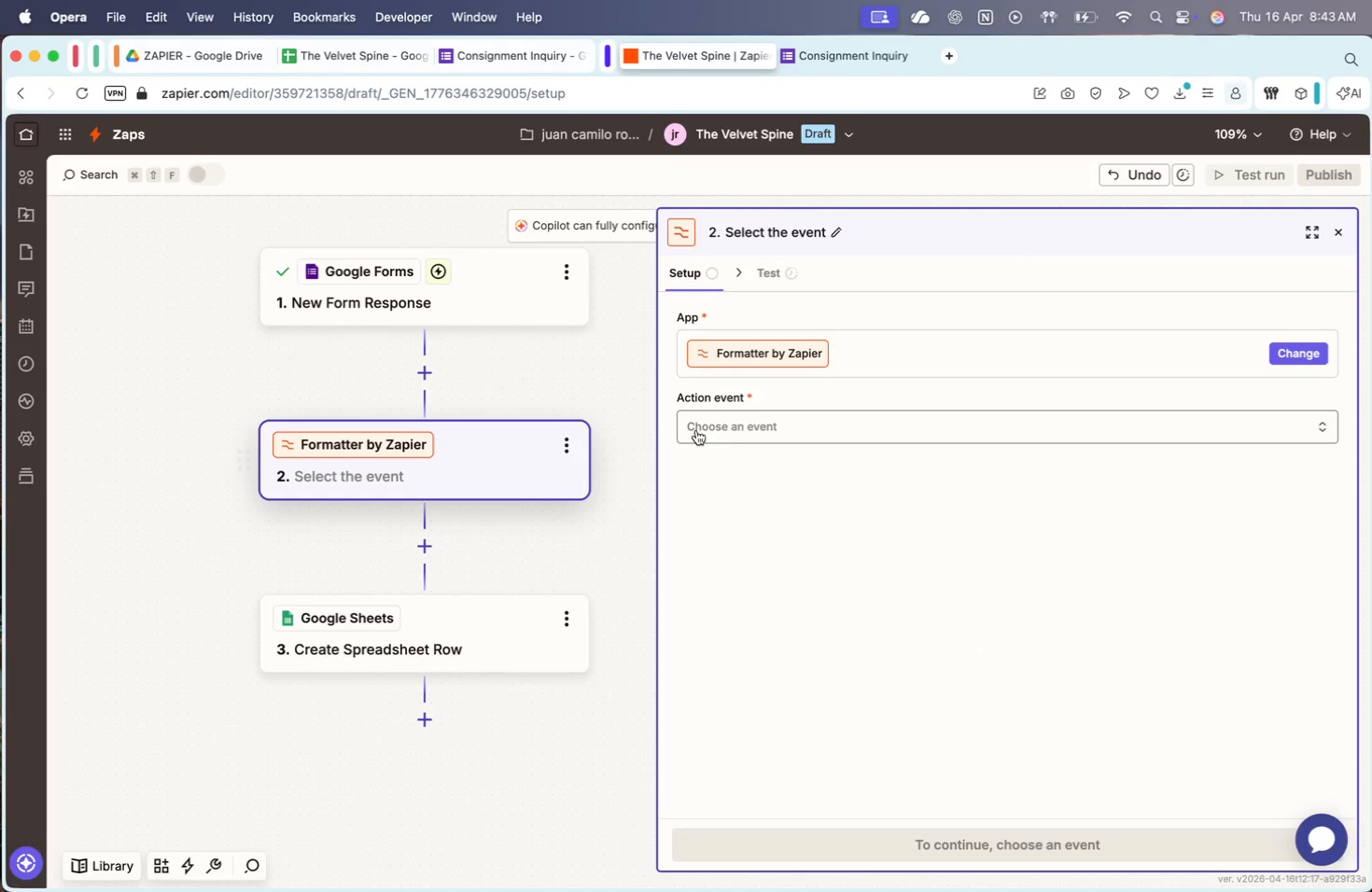 
left_click([754, 423])
 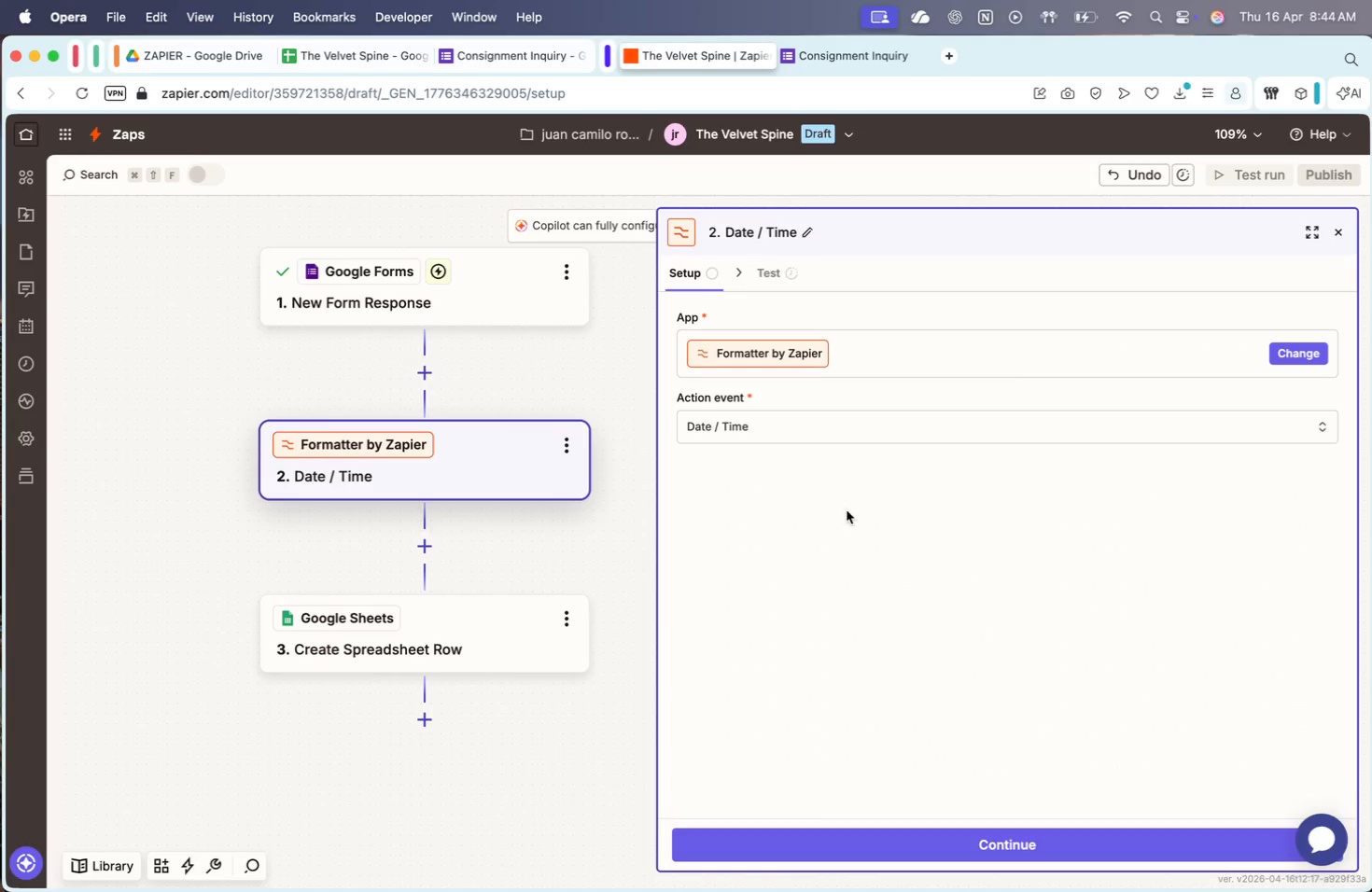 
left_click([788, 838])
 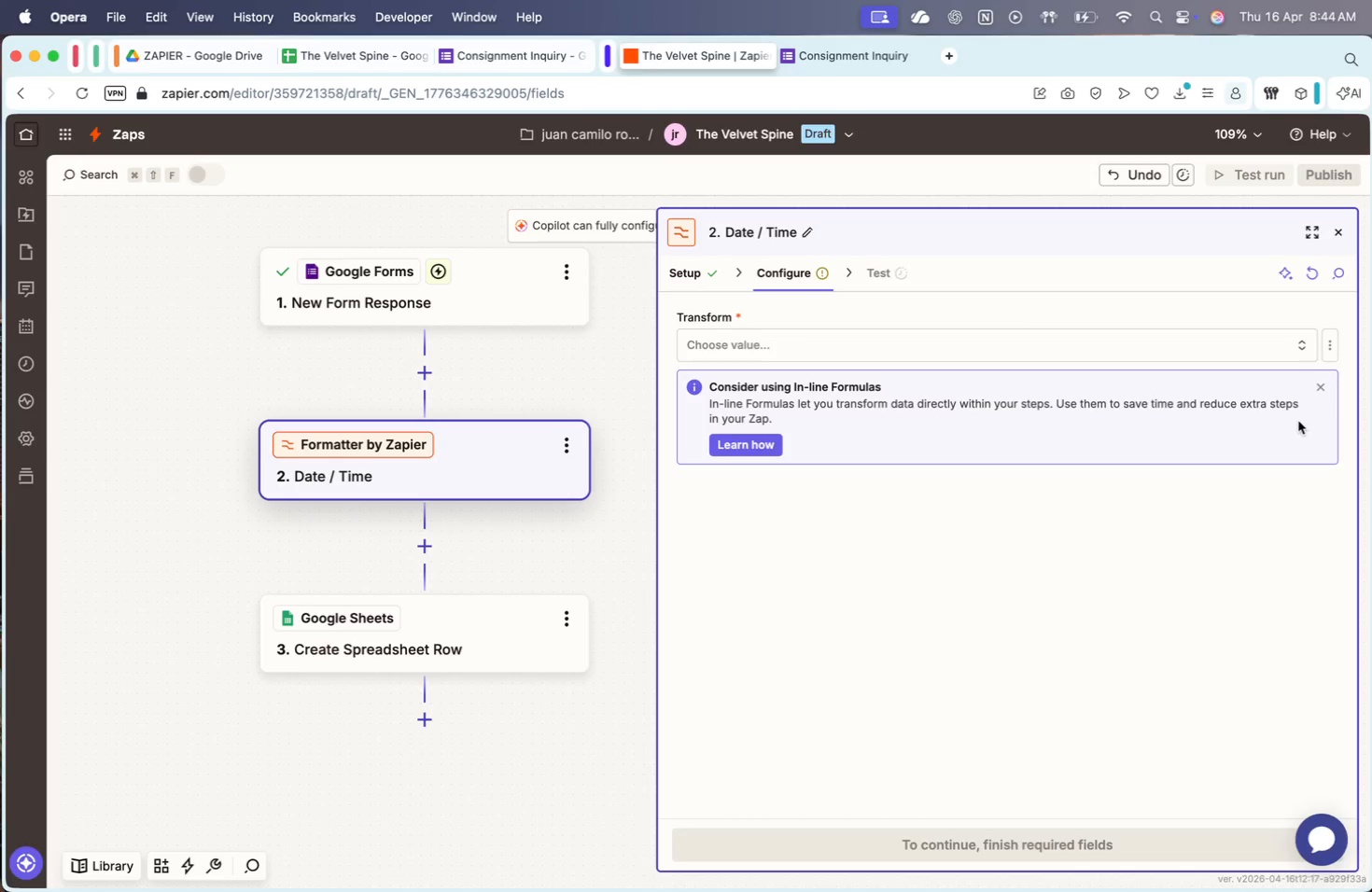 
left_click([1329, 386])
 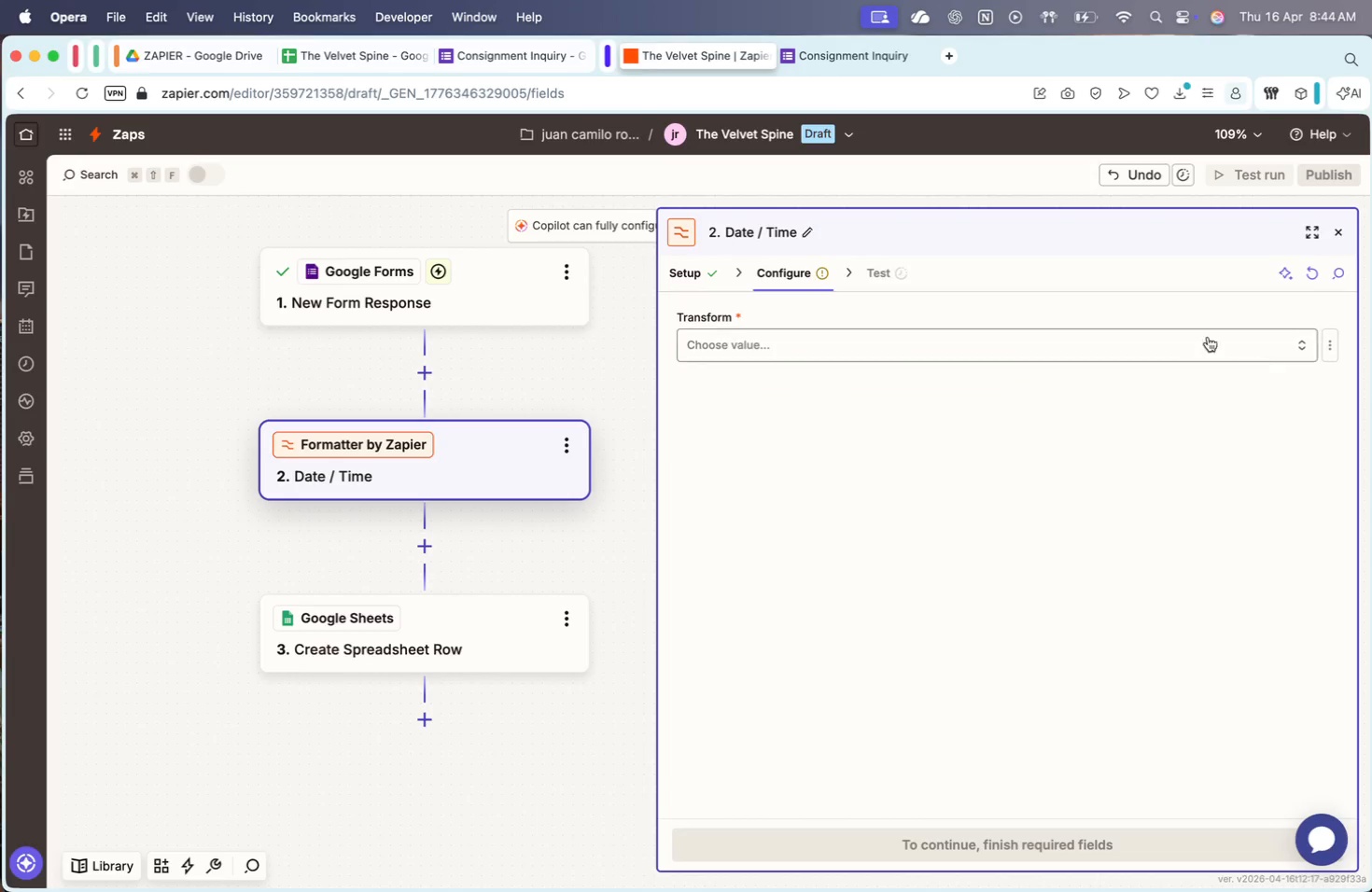 
left_click([1202, 329])
 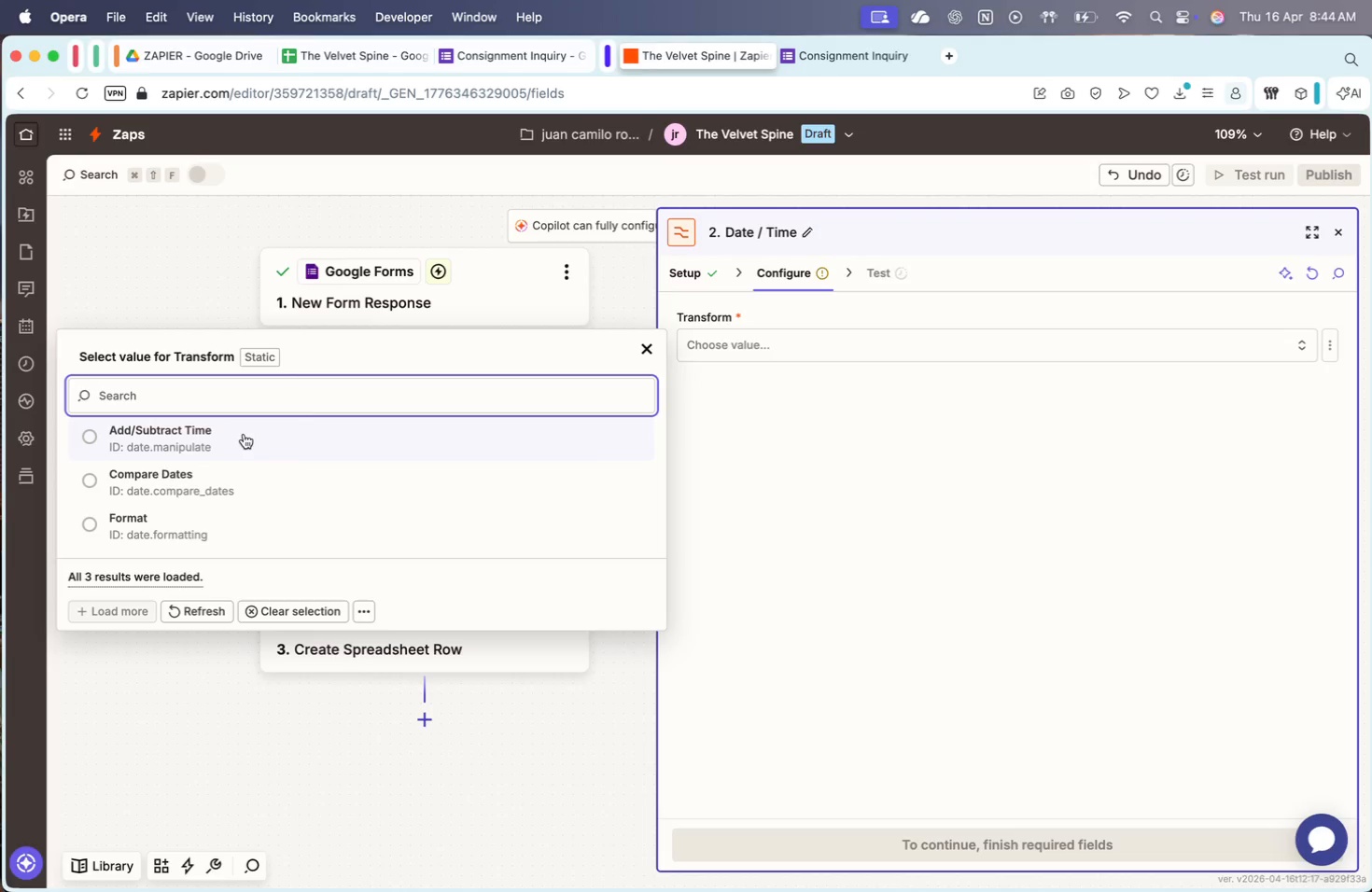 
wait(15.66)
 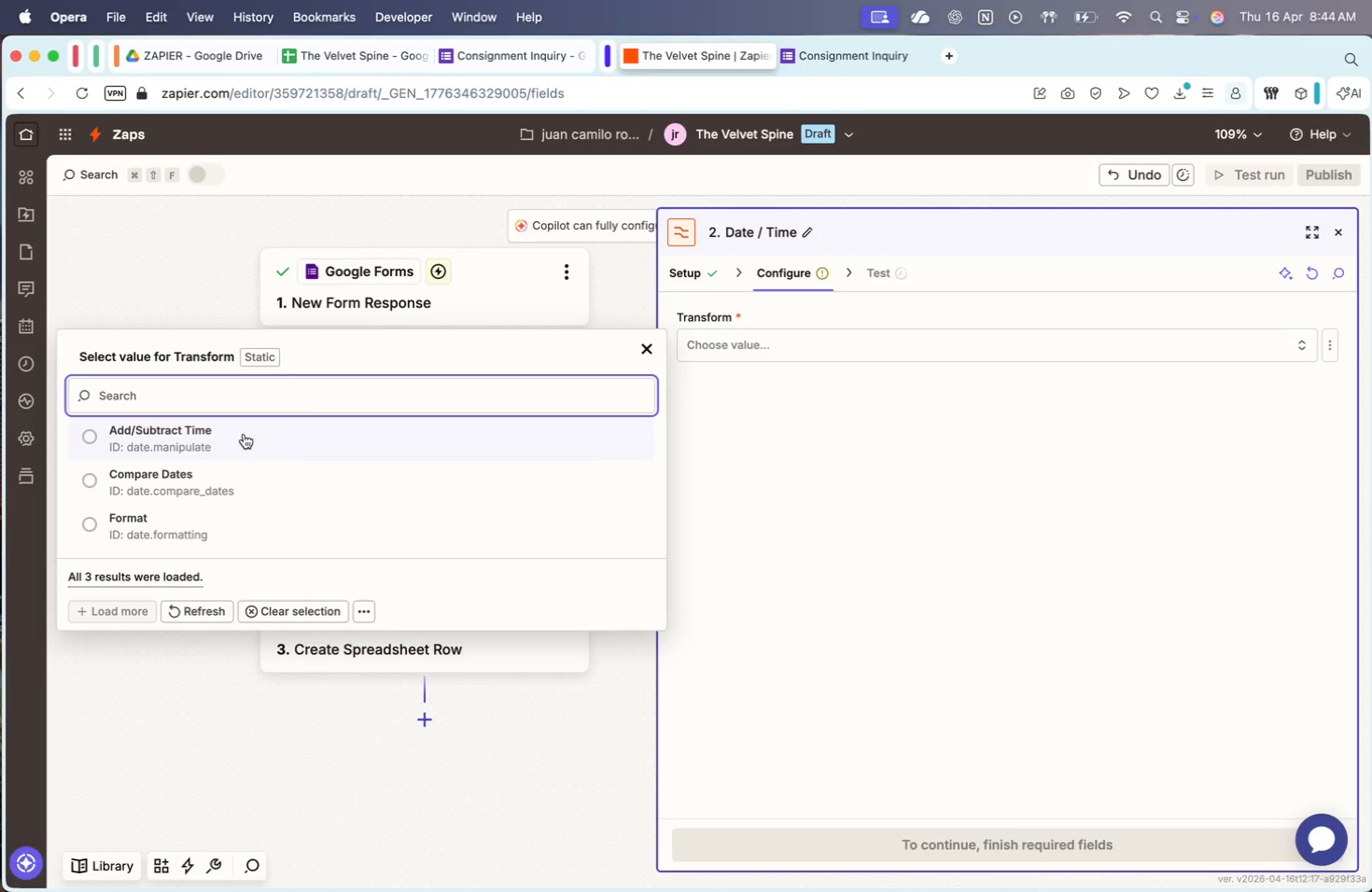 
left_click([218, 523])
 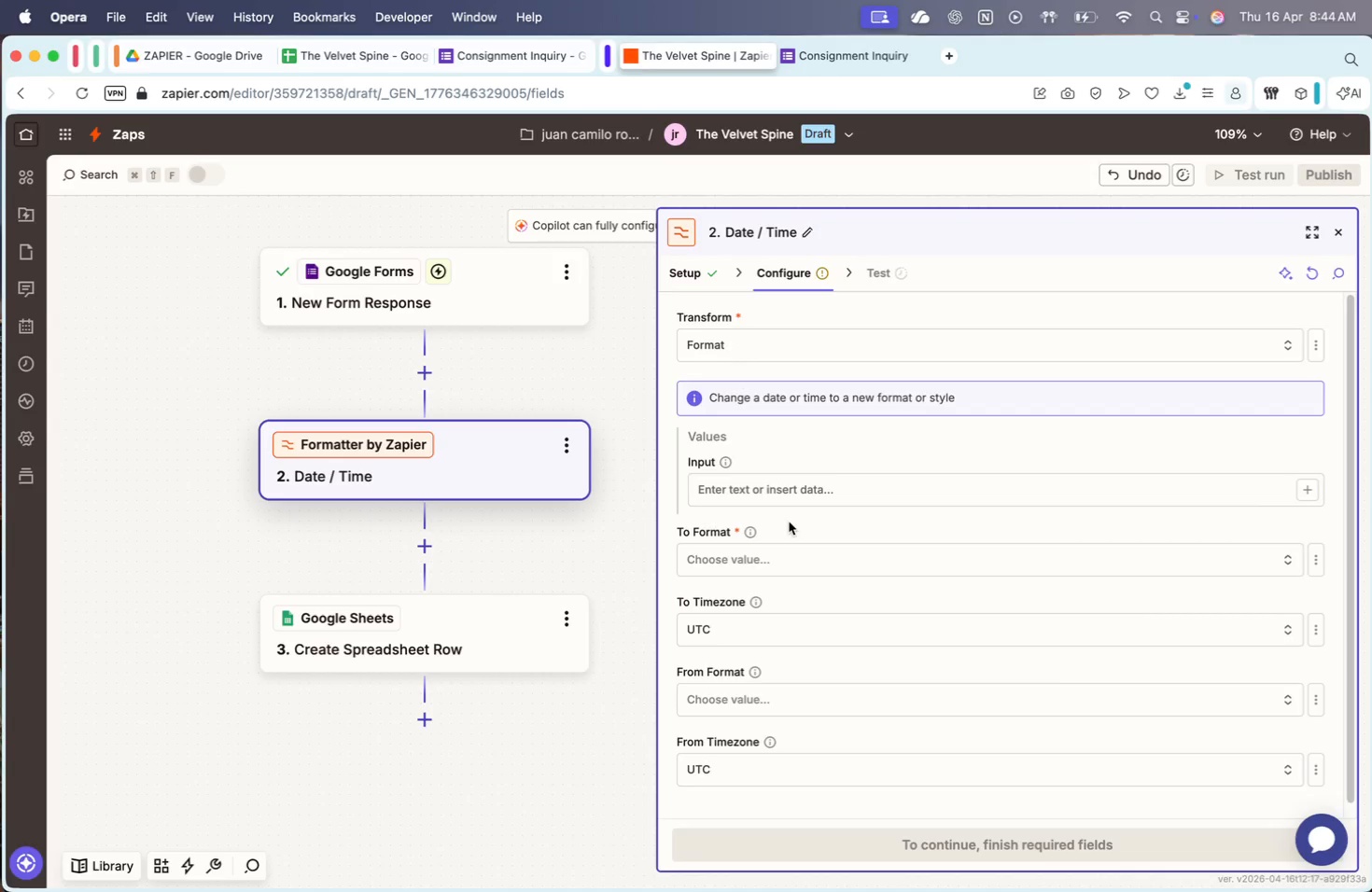 
left_click([760, 493])
 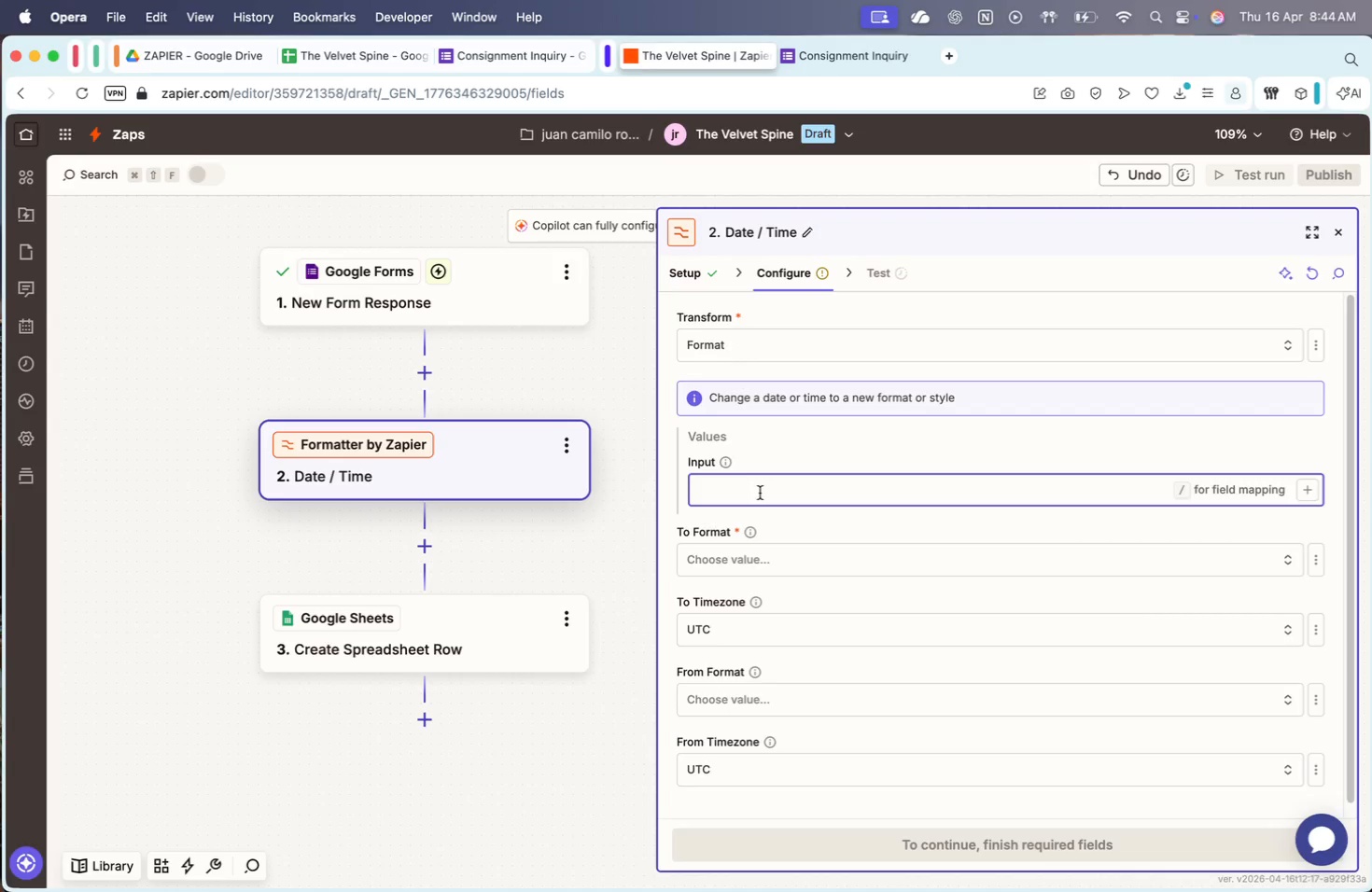 
key(Slash)
 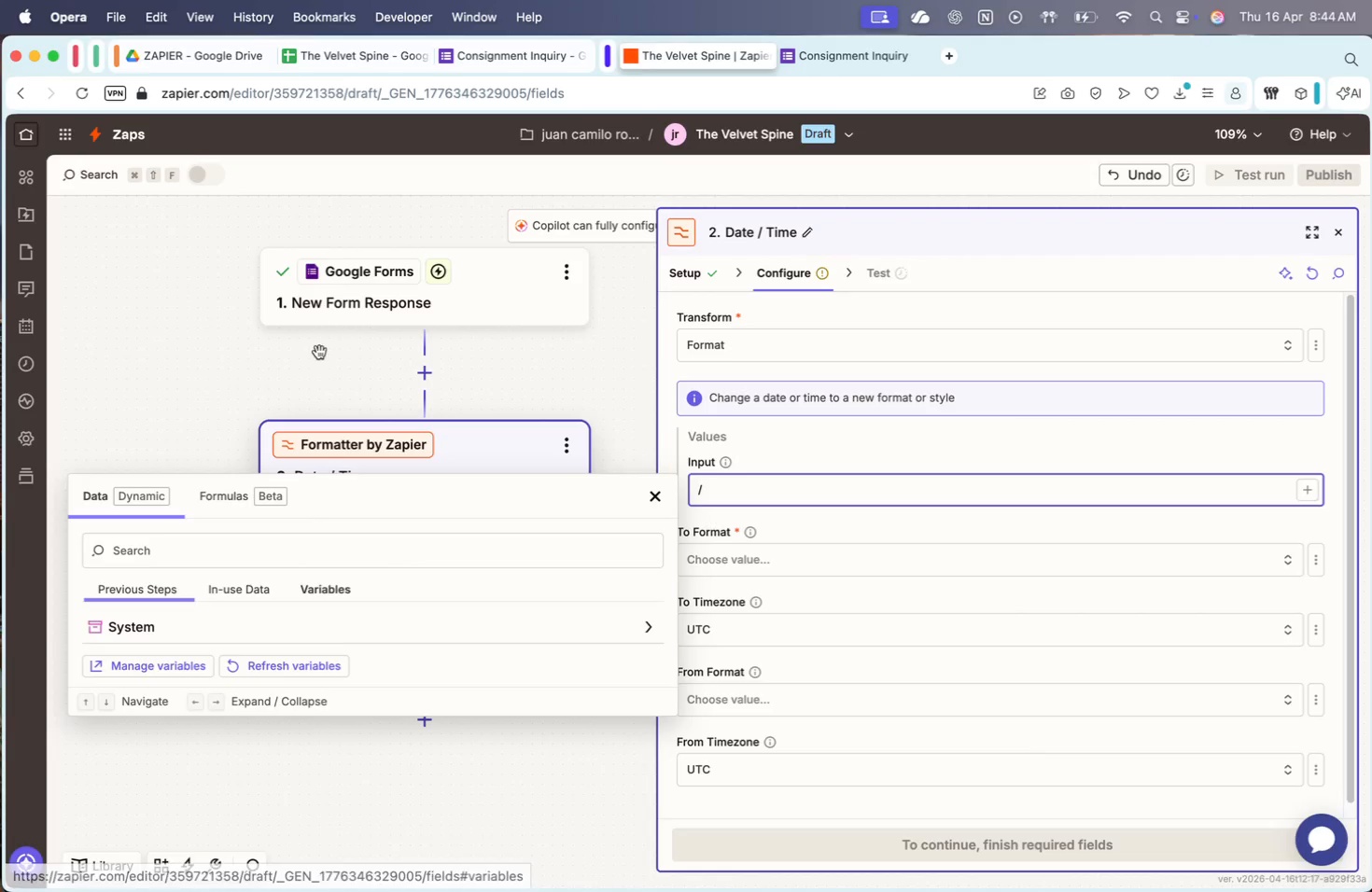 
left_click([189, 631])
 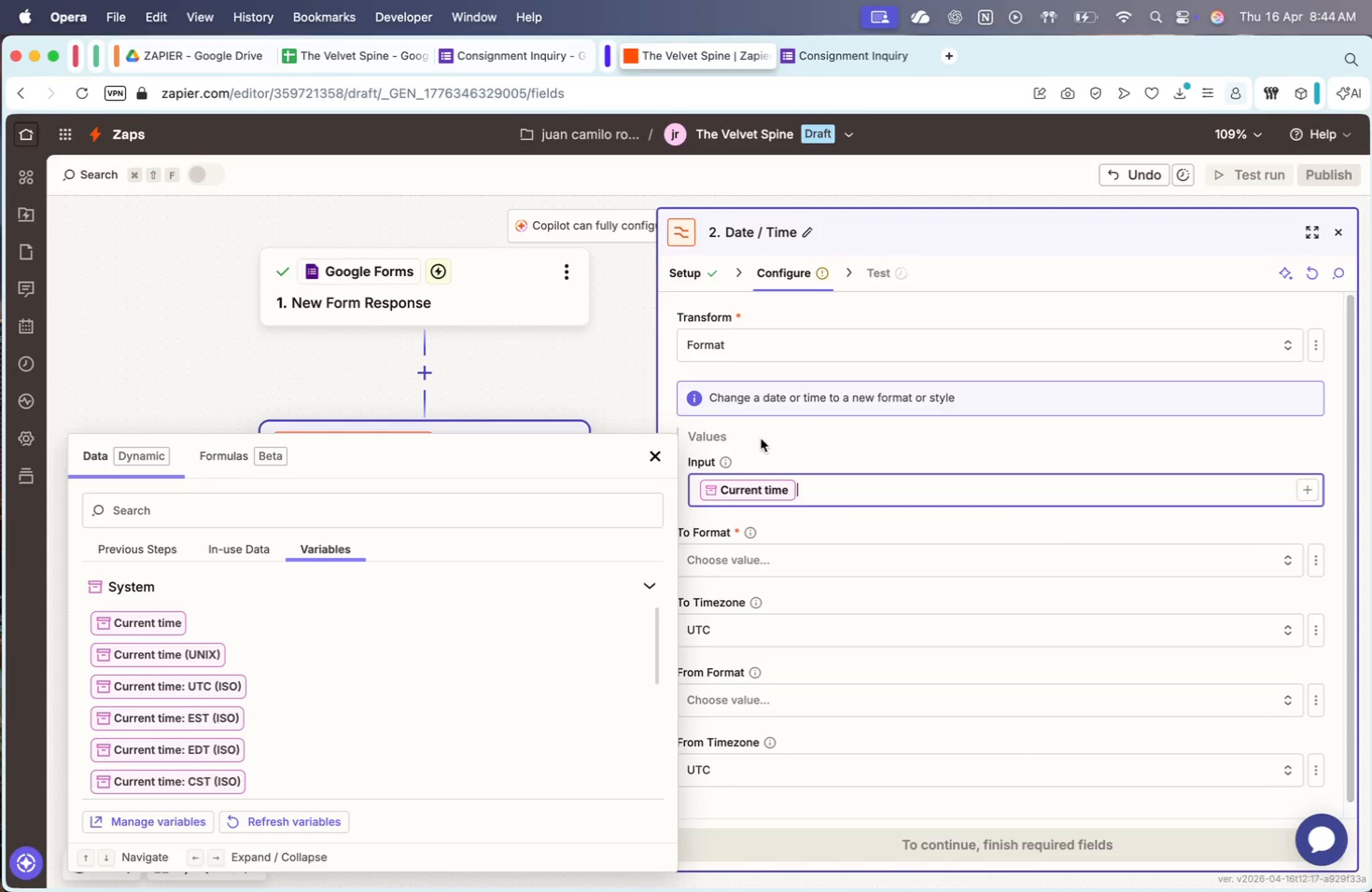 
left_click([653, 450])
 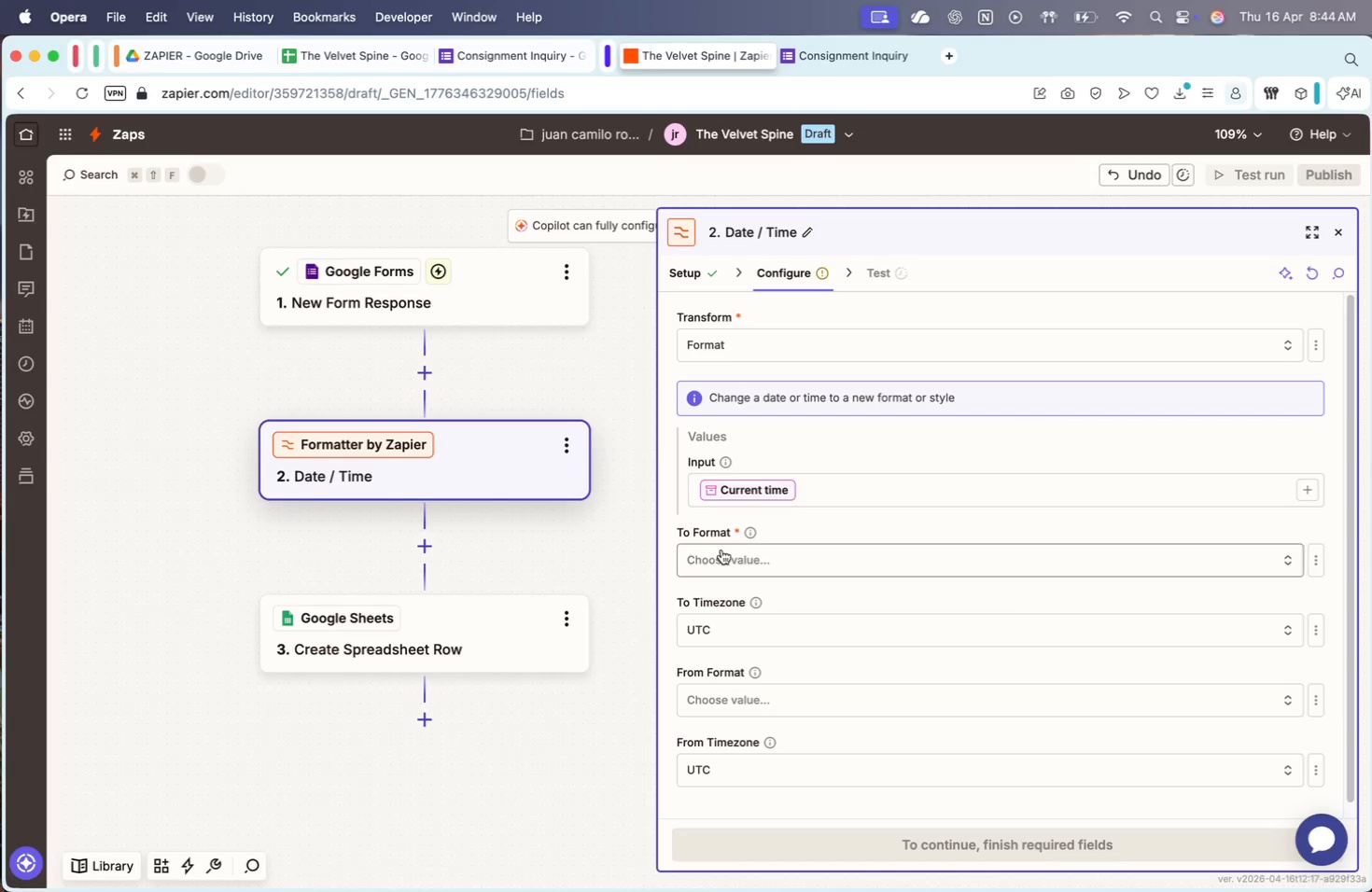 
left_click([721, 551])
 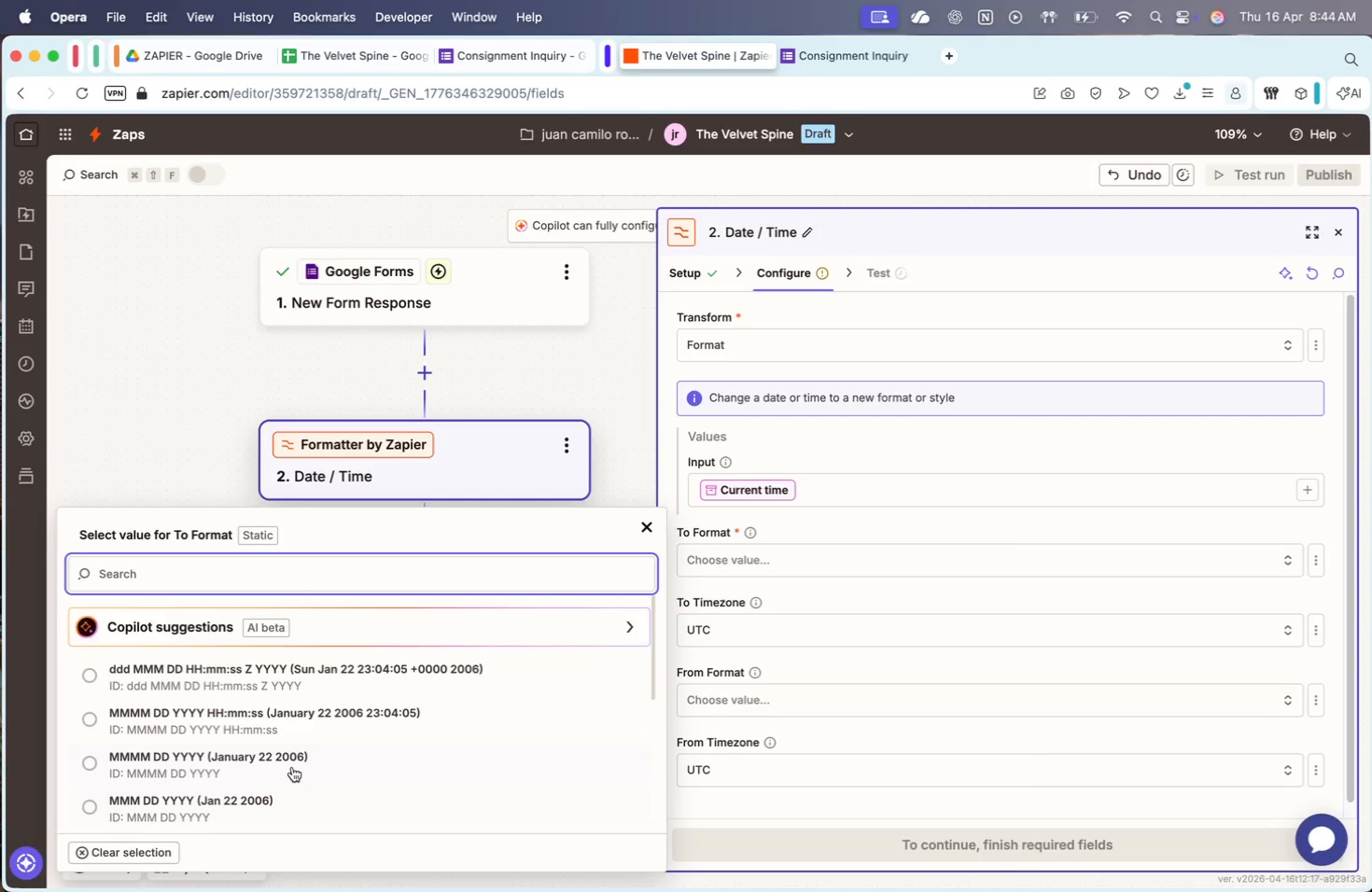 
left_click([291, 766])
 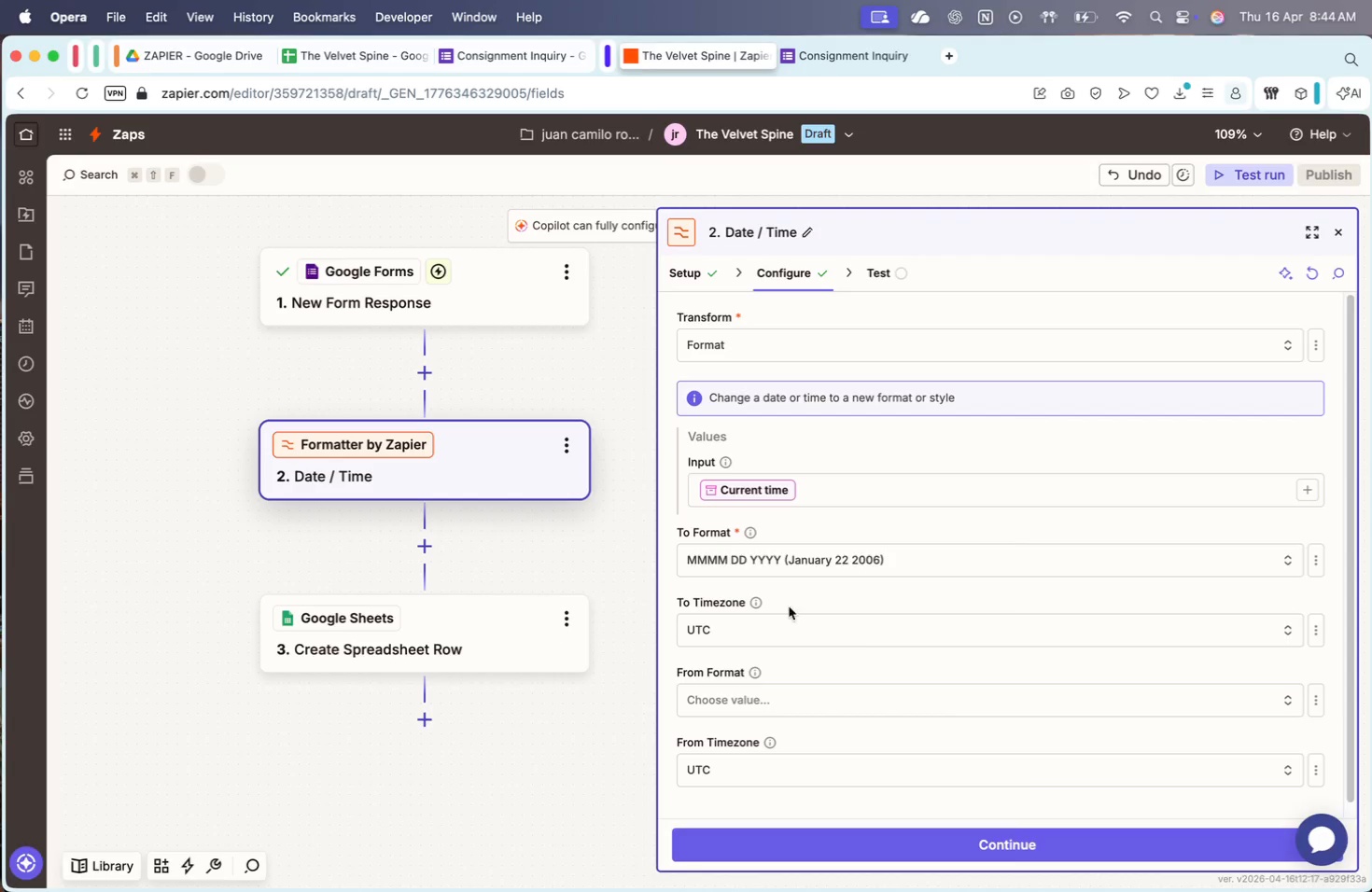 
scroll: coordinate [856, 632], scroll_direction: down, amount: 6.0
 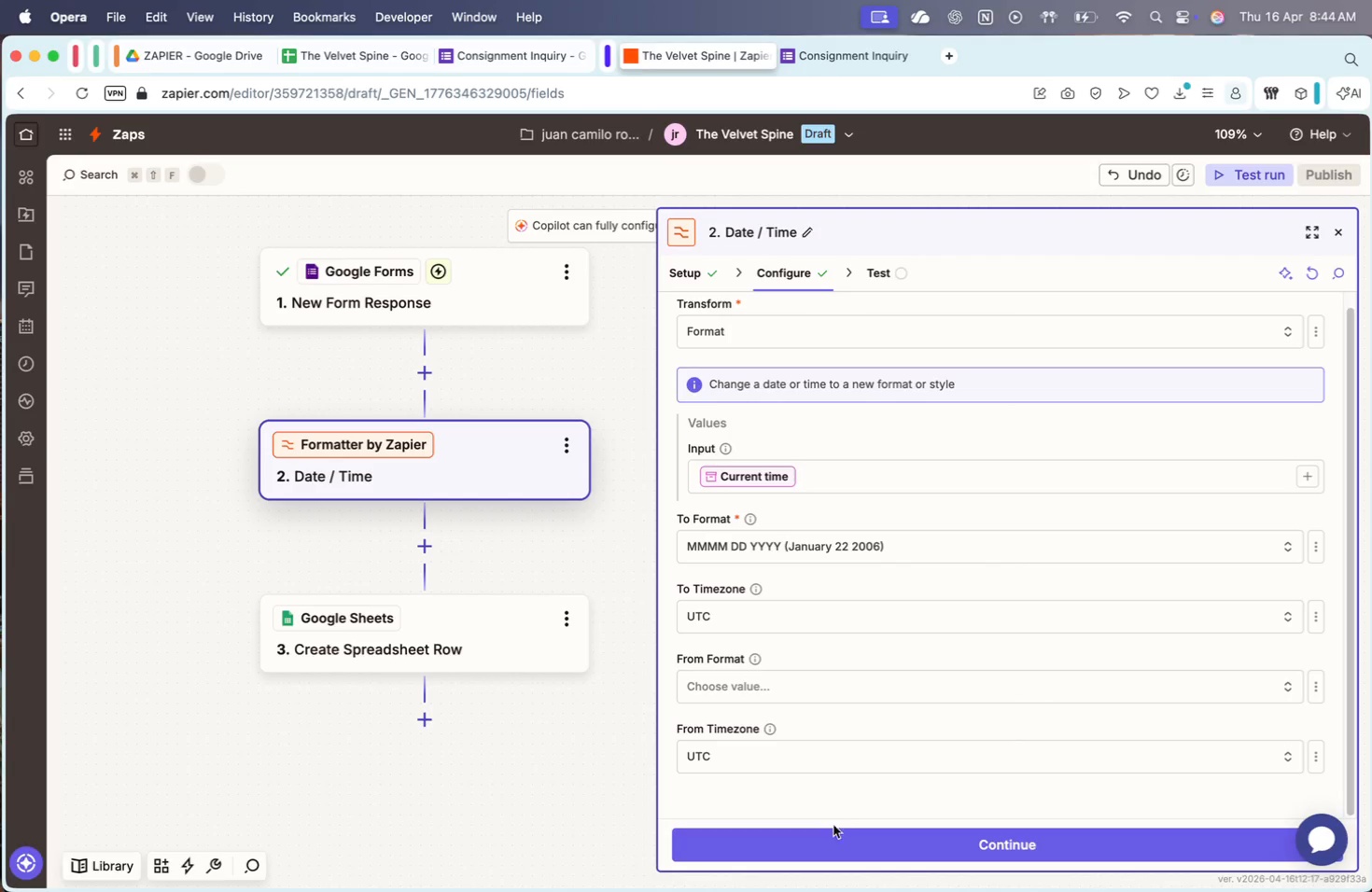 
left_click([828, 829])
 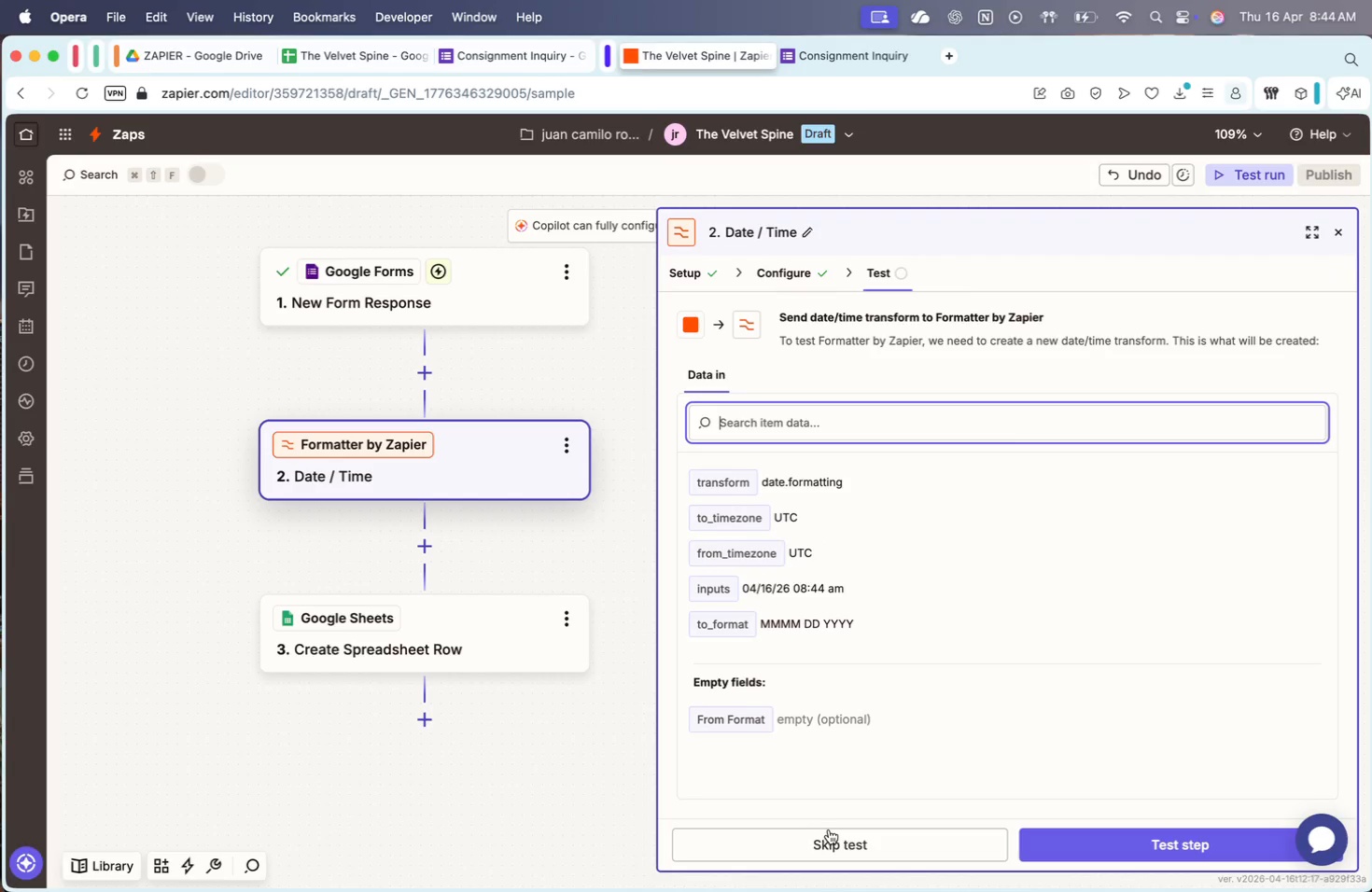 
left_click([878, 844])
 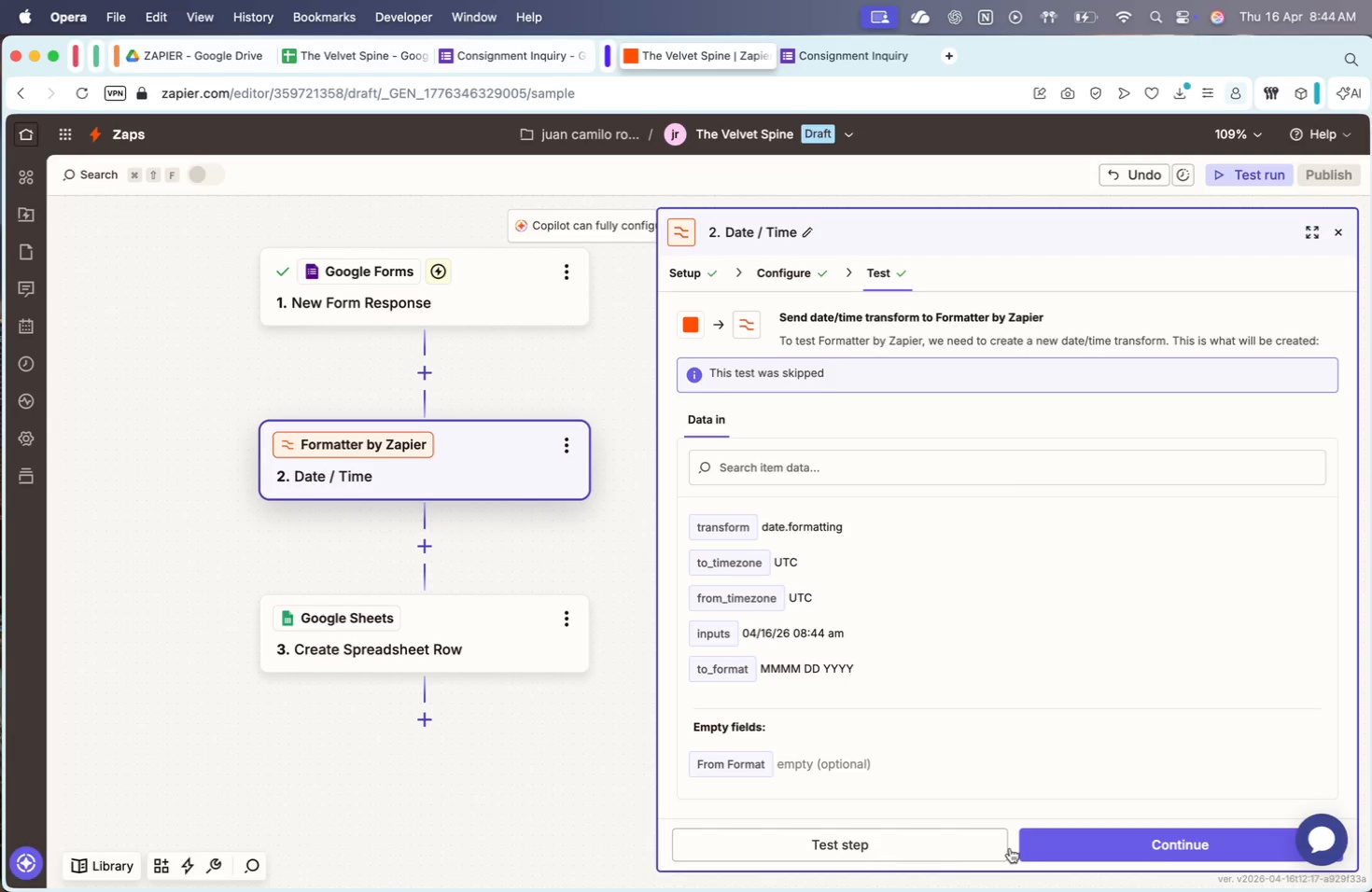 
left_click([1099, 852])
 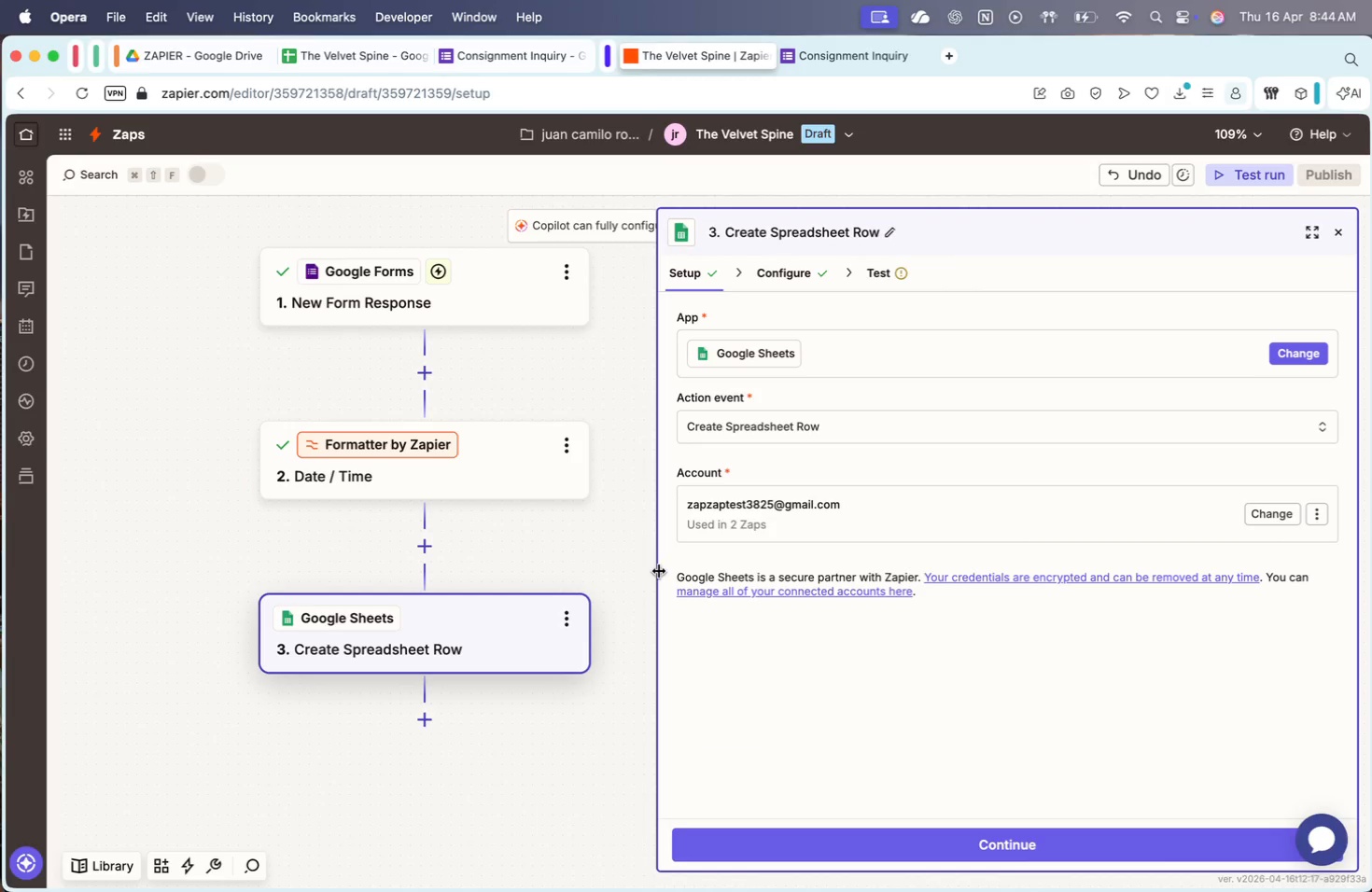 
left_click([547, 492])
 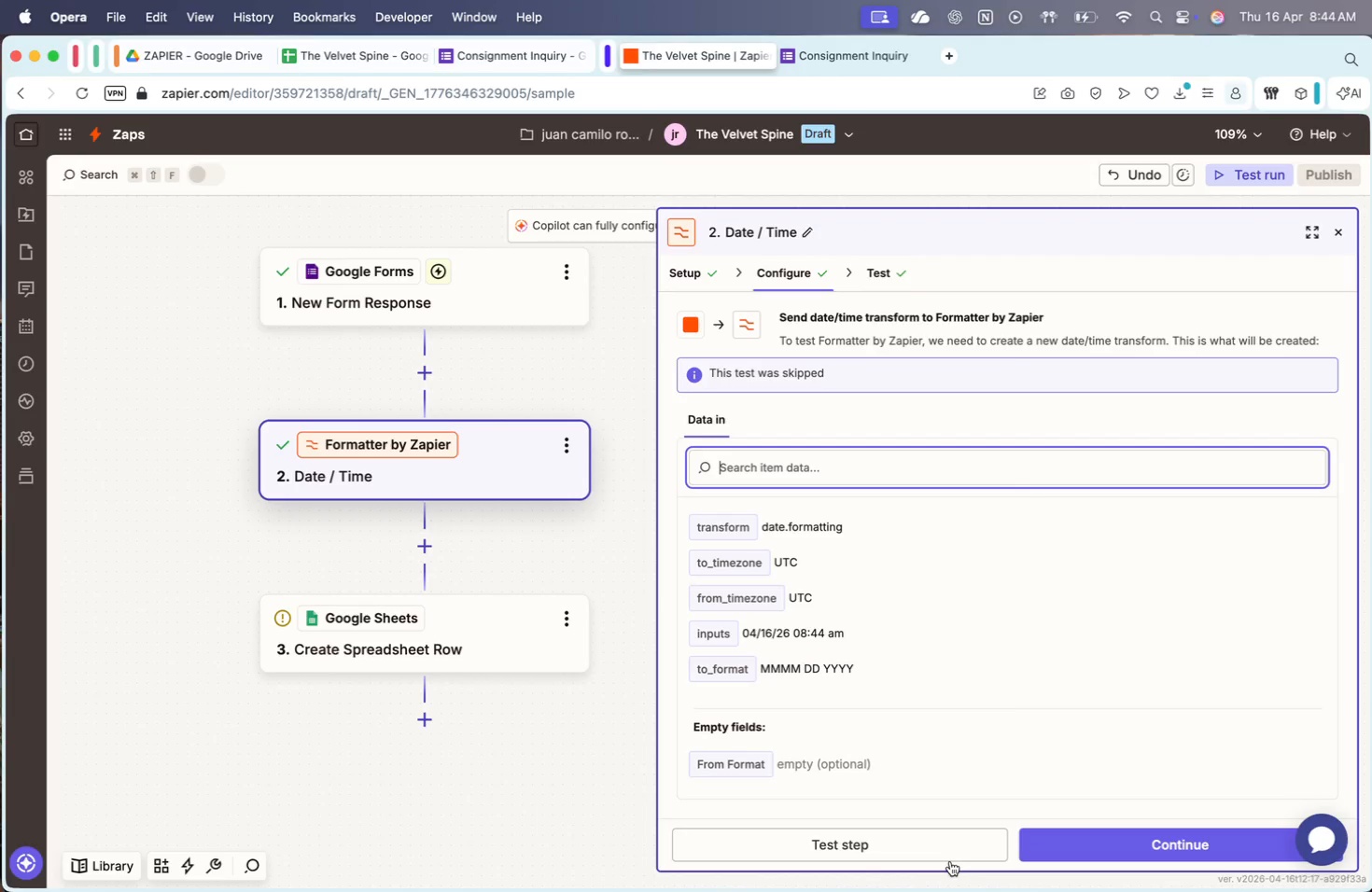 
left_click([927, 839])
 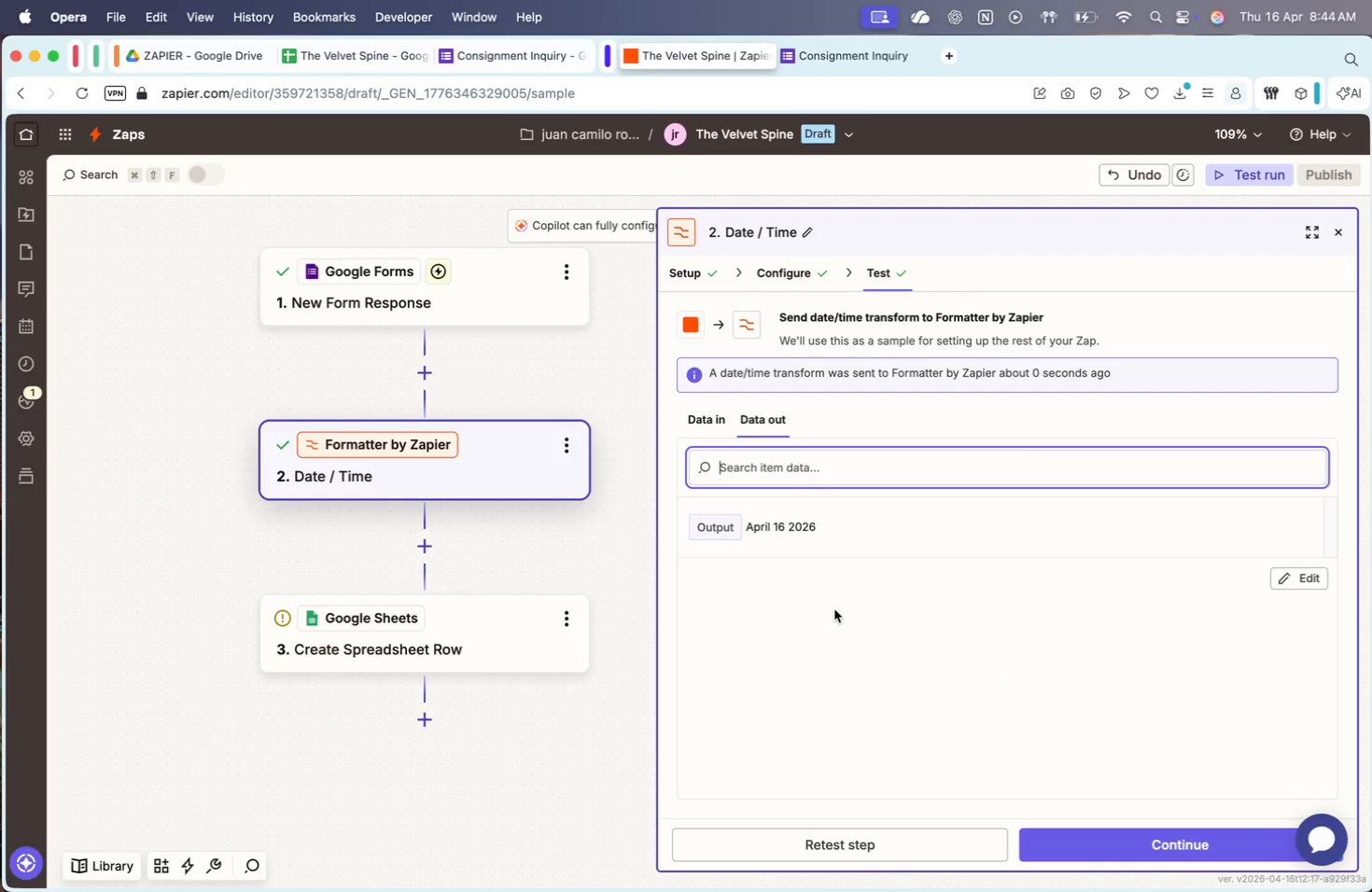 
wait(9.35)
 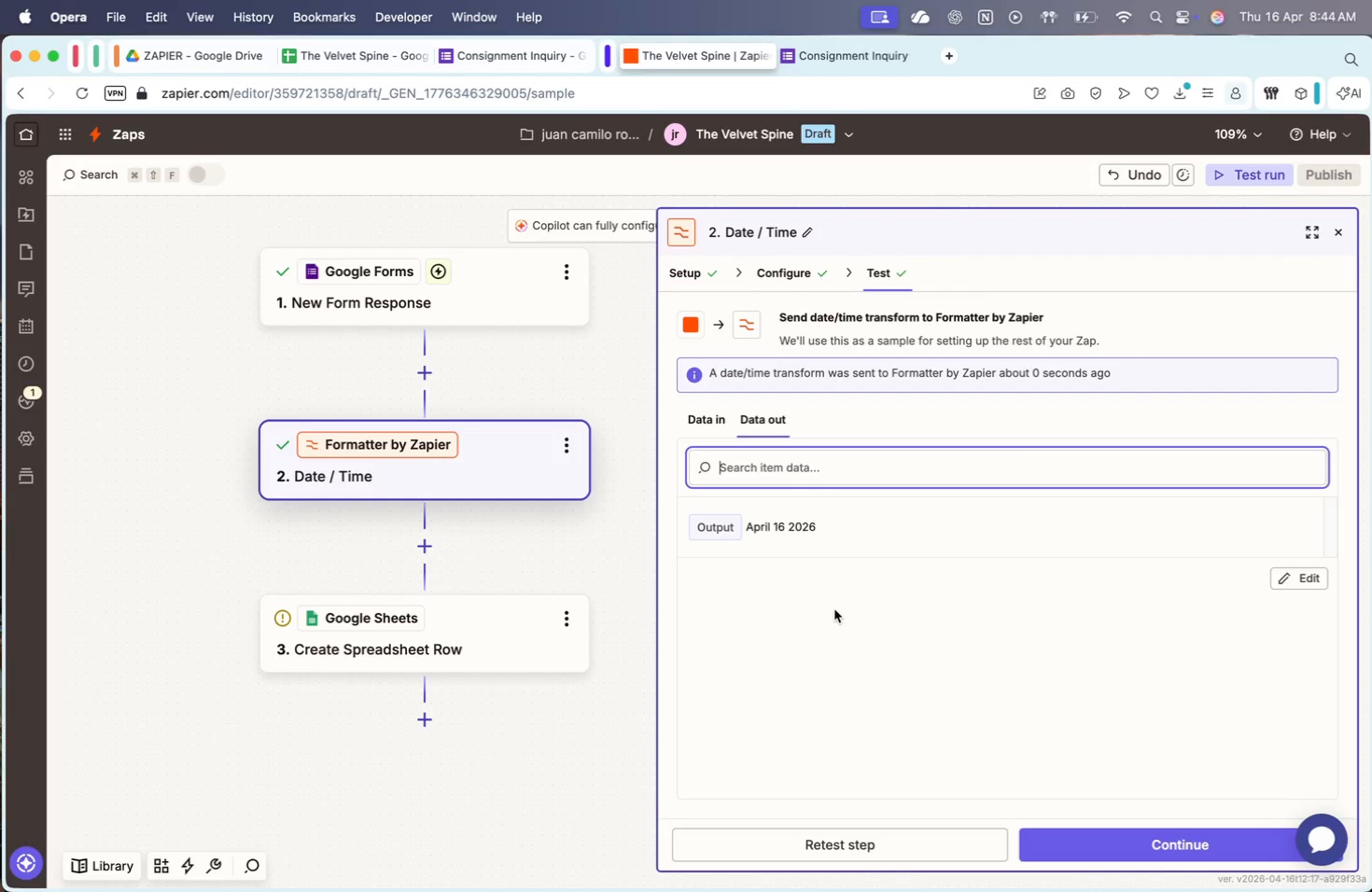 
left_click([513, 39])
 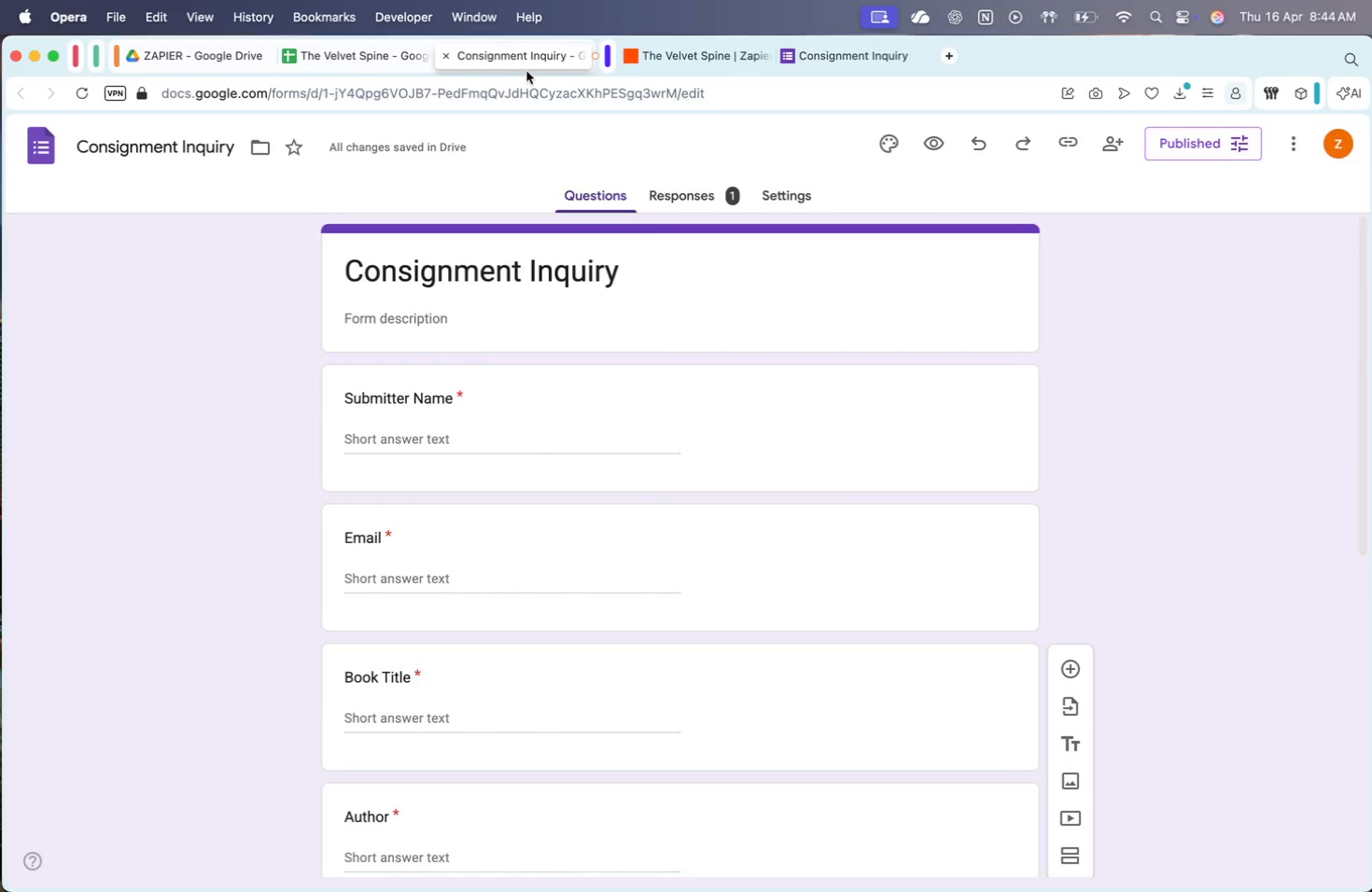 
scroll: coordinate [607, 676], scroll_direction: down, amount: 50.0
 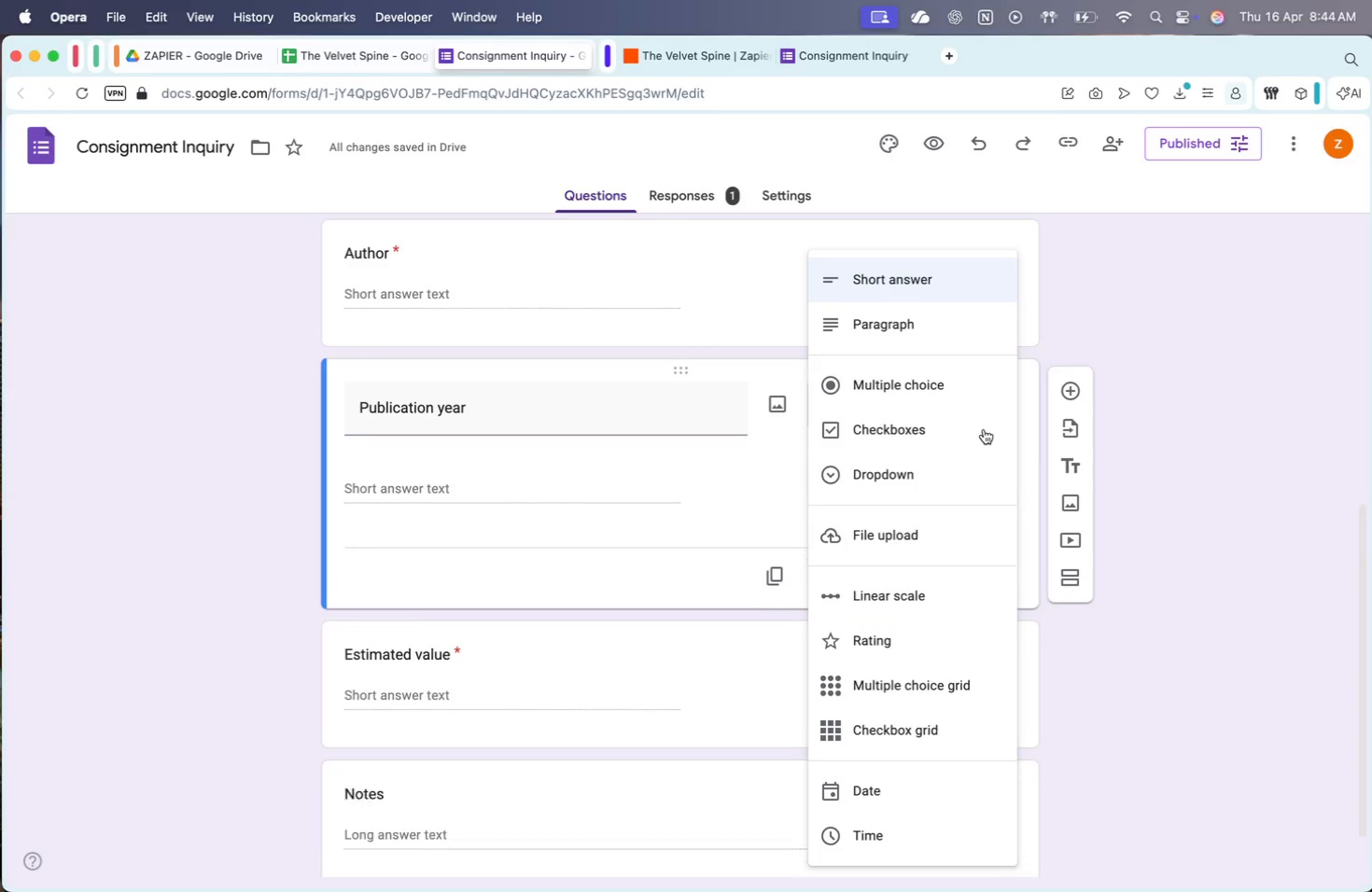 
left_click([896, 789])
 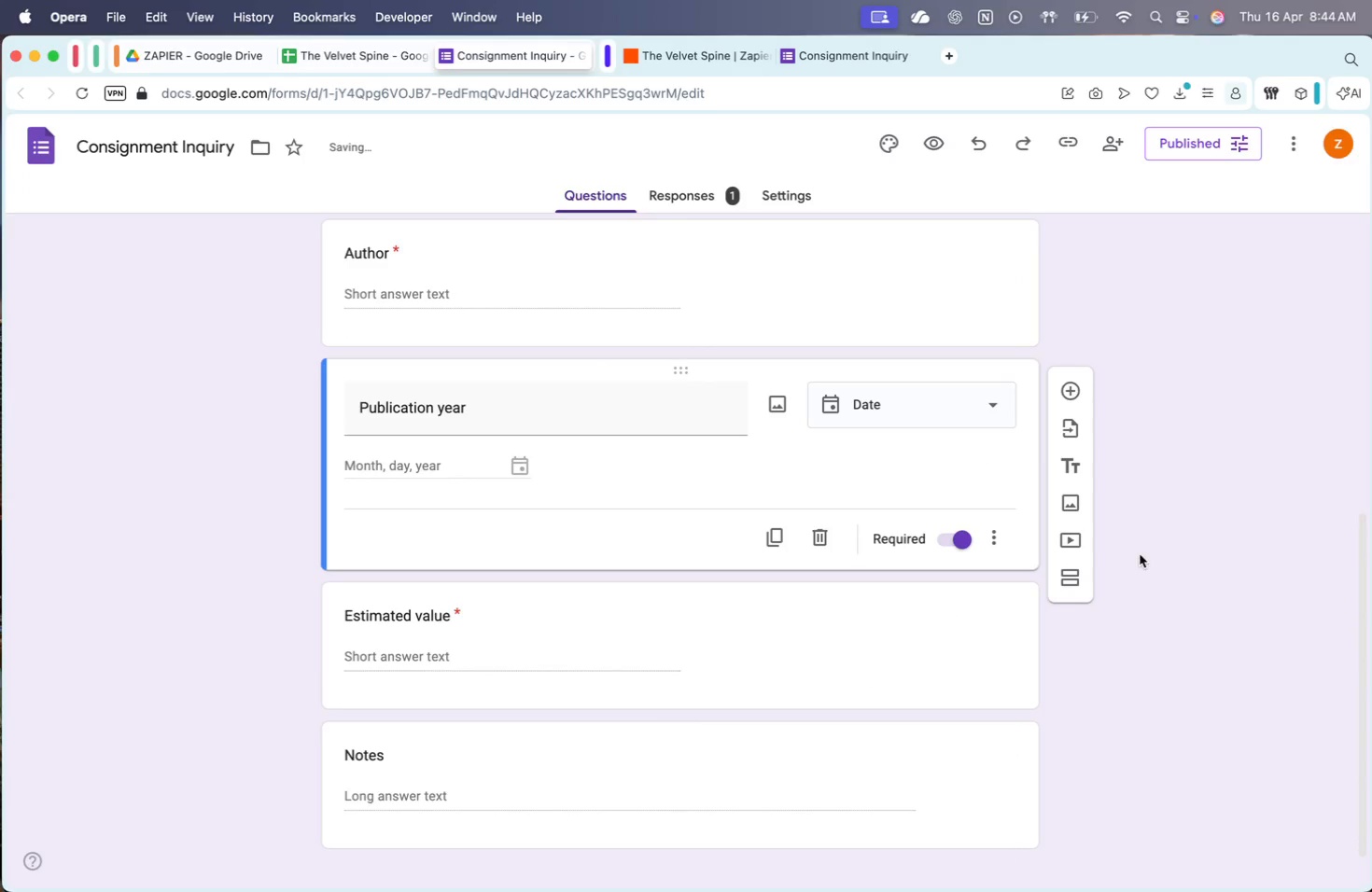 
left_click([1184, 532])
 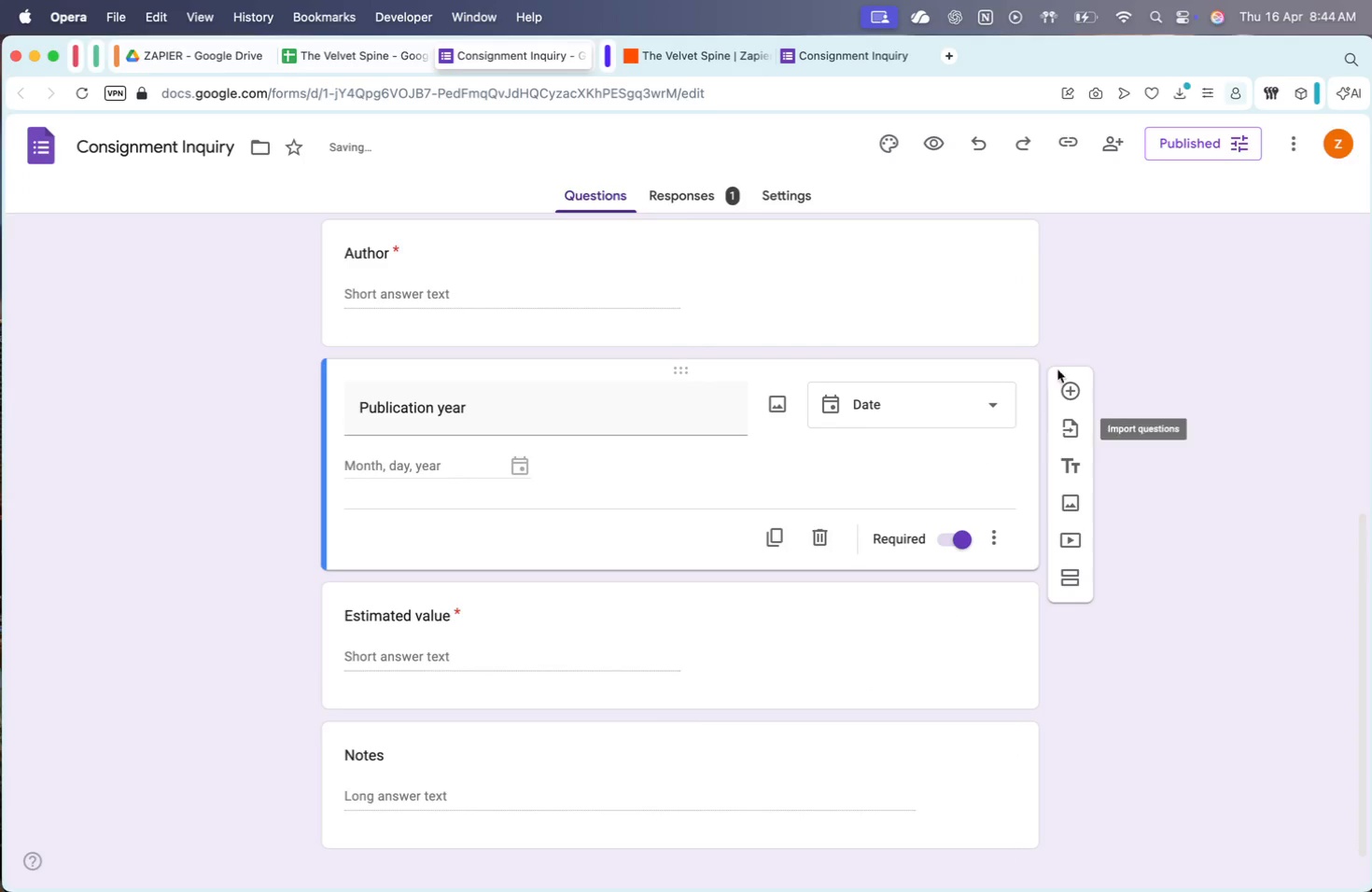 
left_click([1134, 355])
 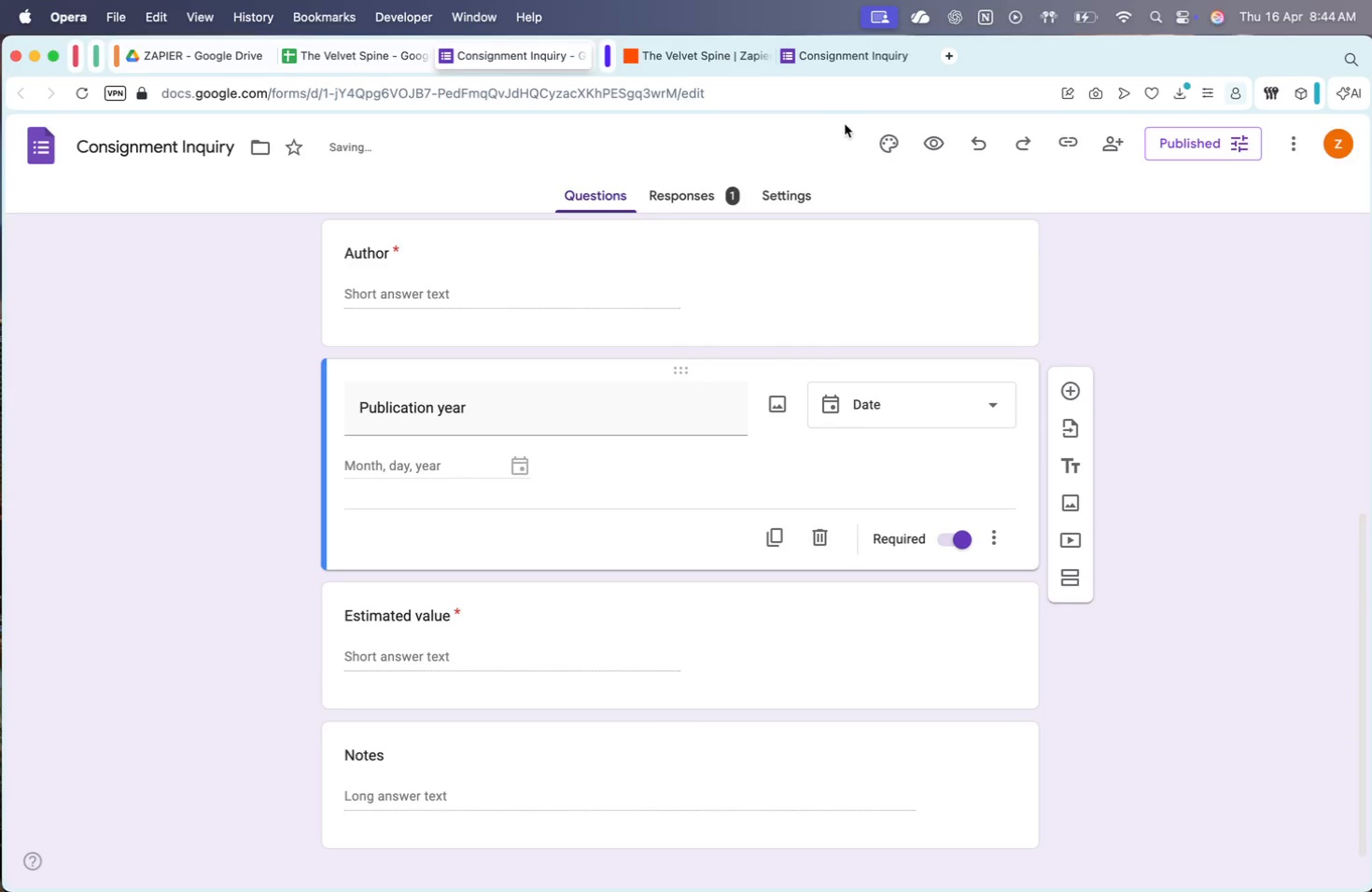 
left_click([830, 48])
 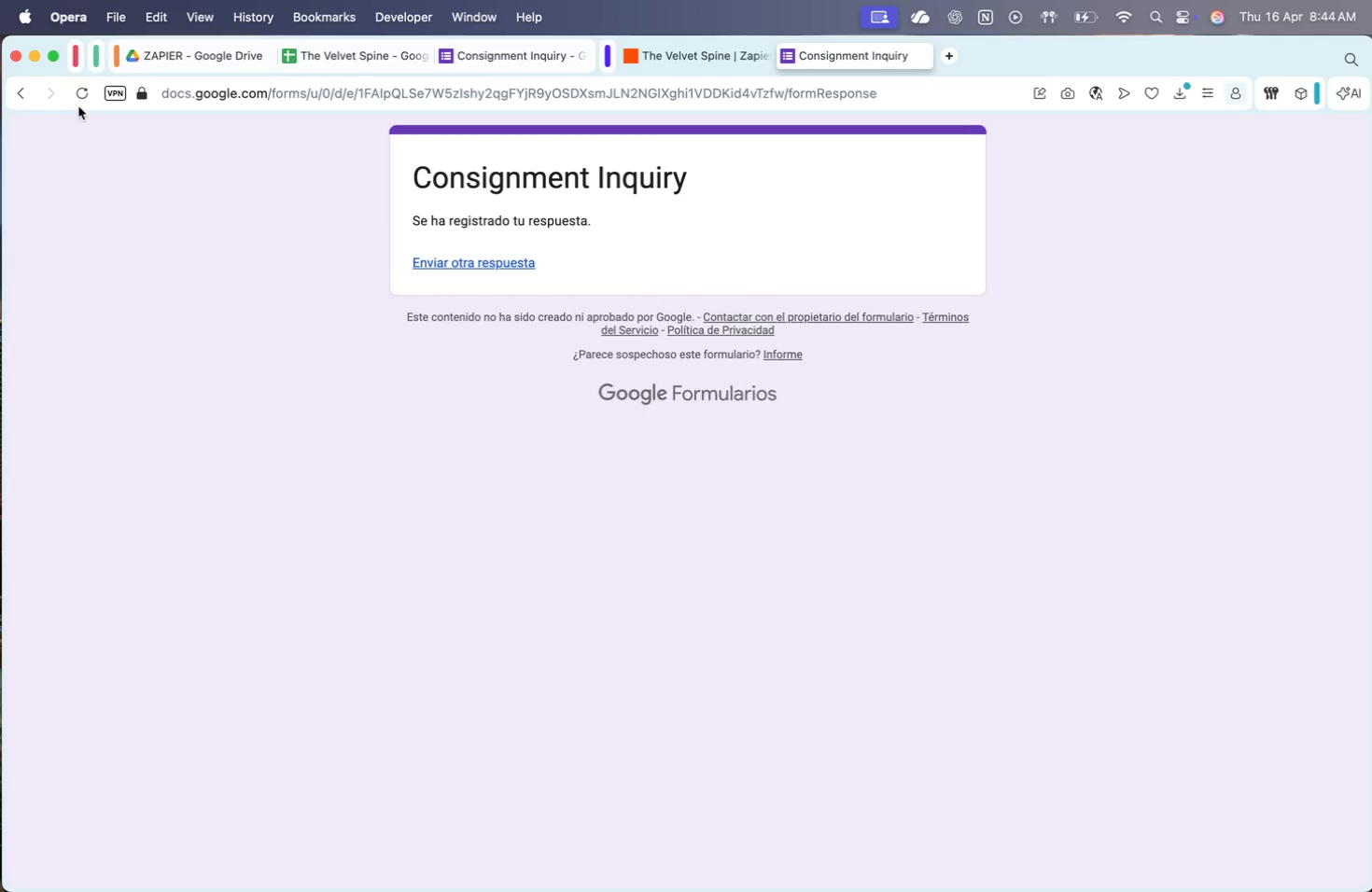 
left_click([90, 88])
 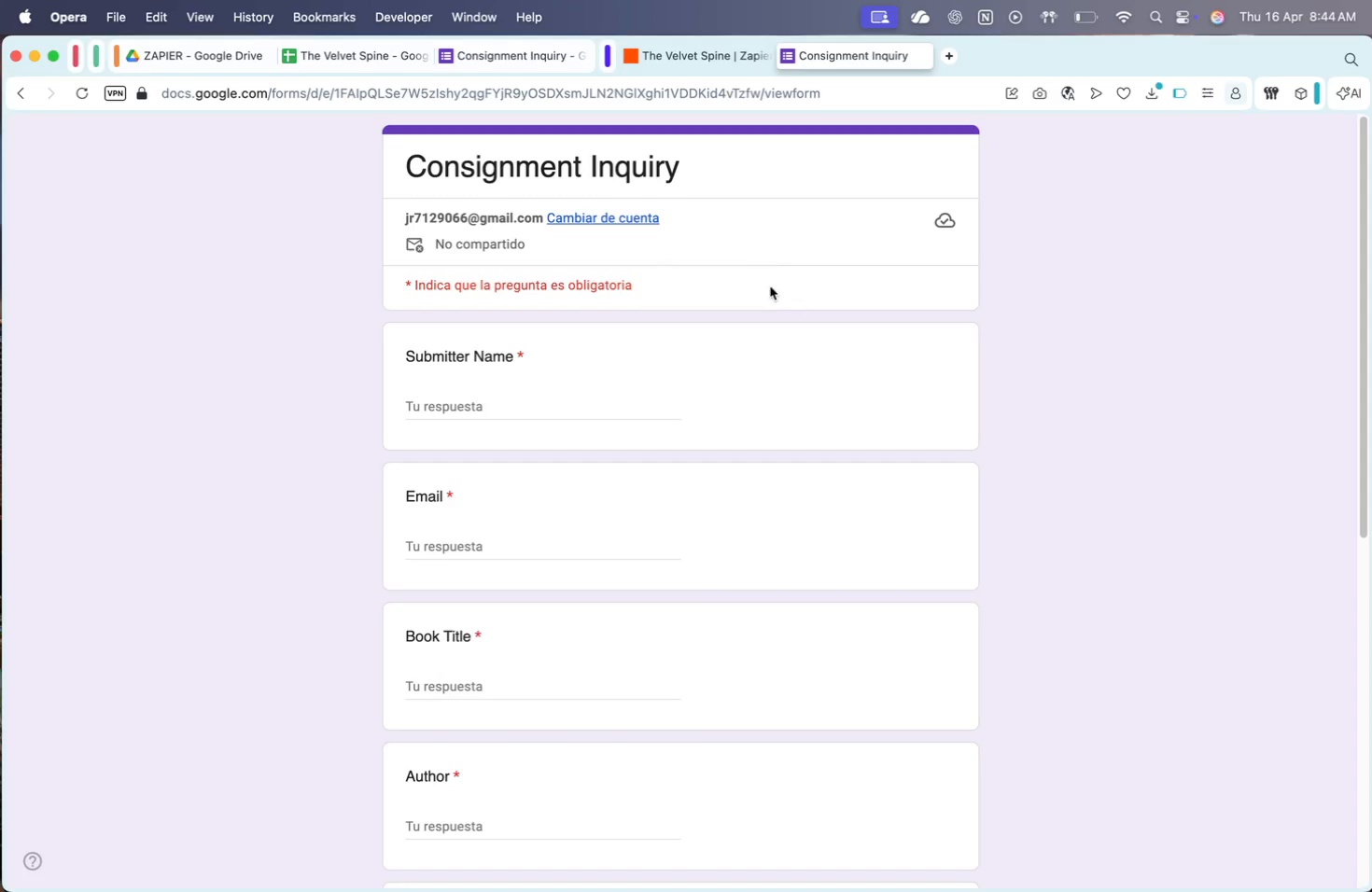 
scroll: coordinate [666, 291], scroll_direction: down, amount: 6.0
 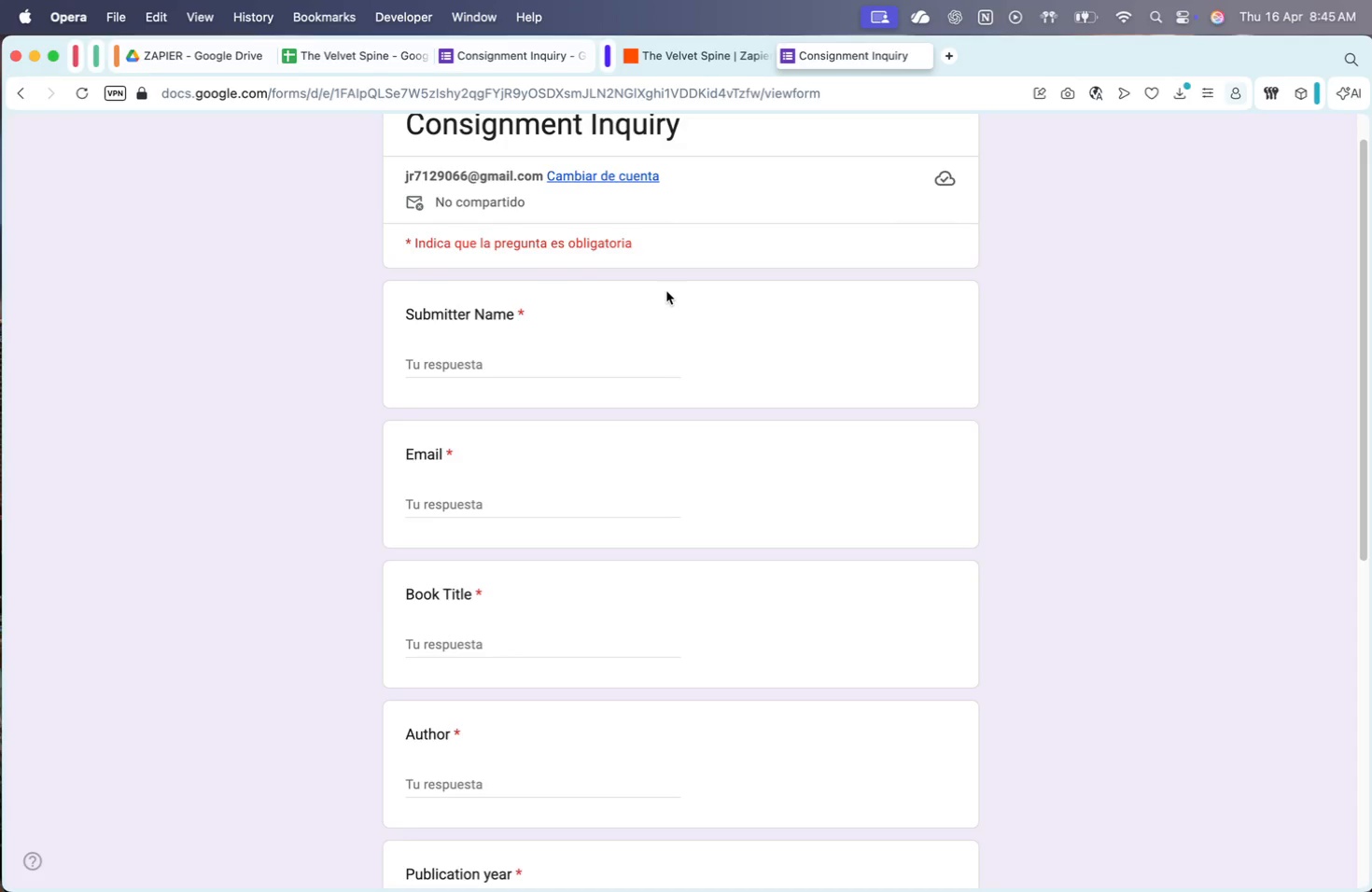 
wait(23.26)
 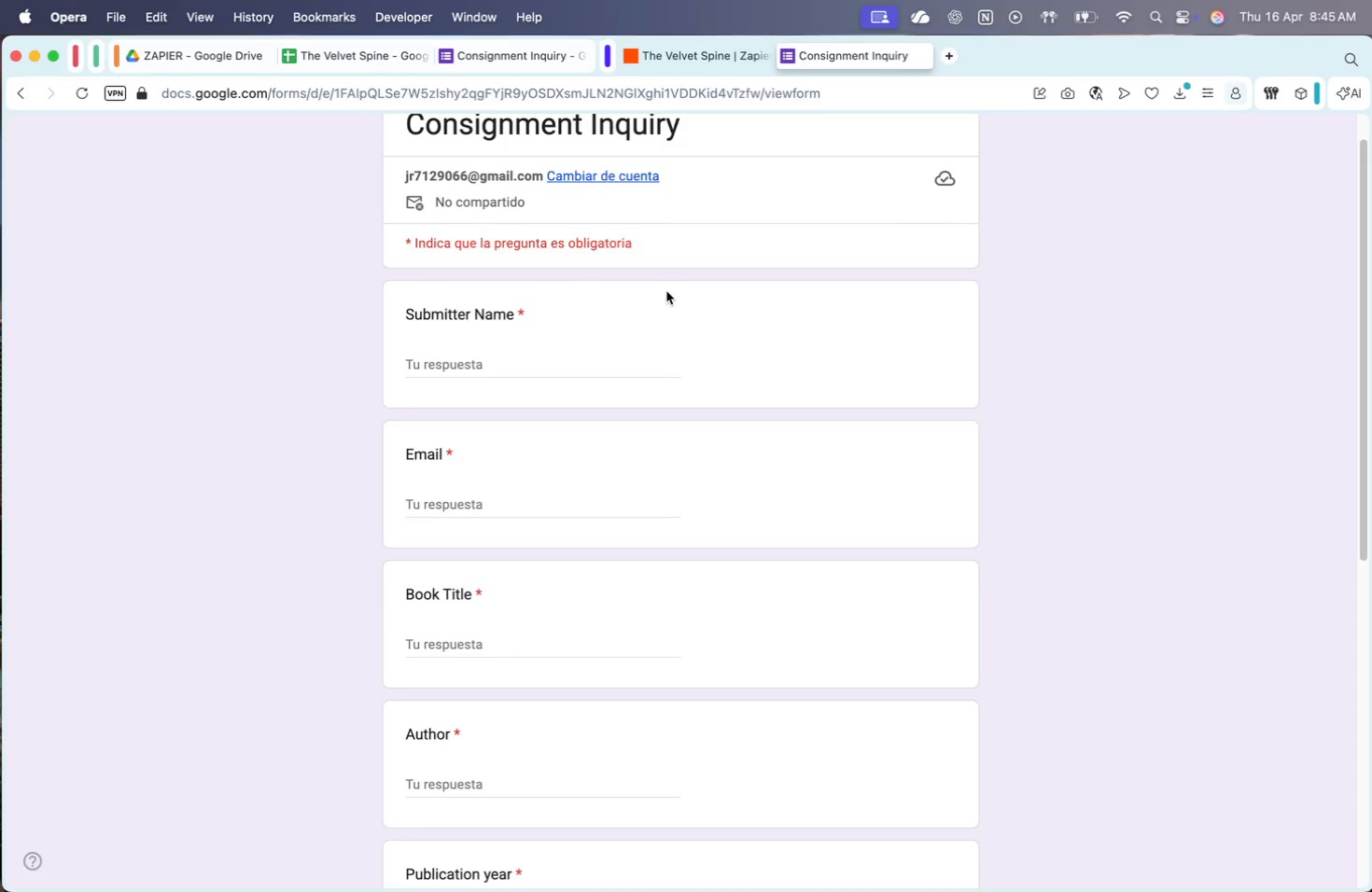 
type(Kevin)
 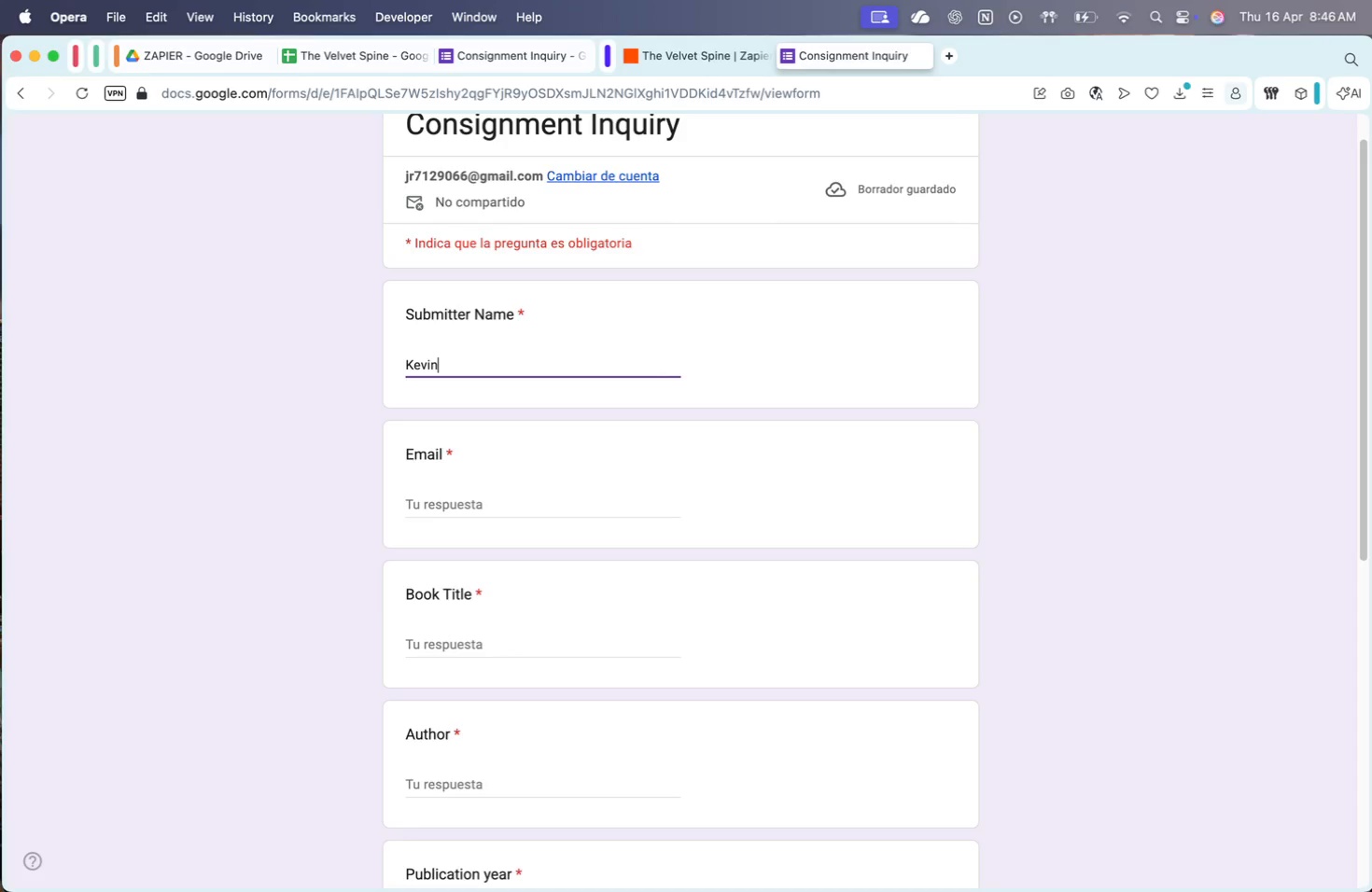 
wait(57.43)
 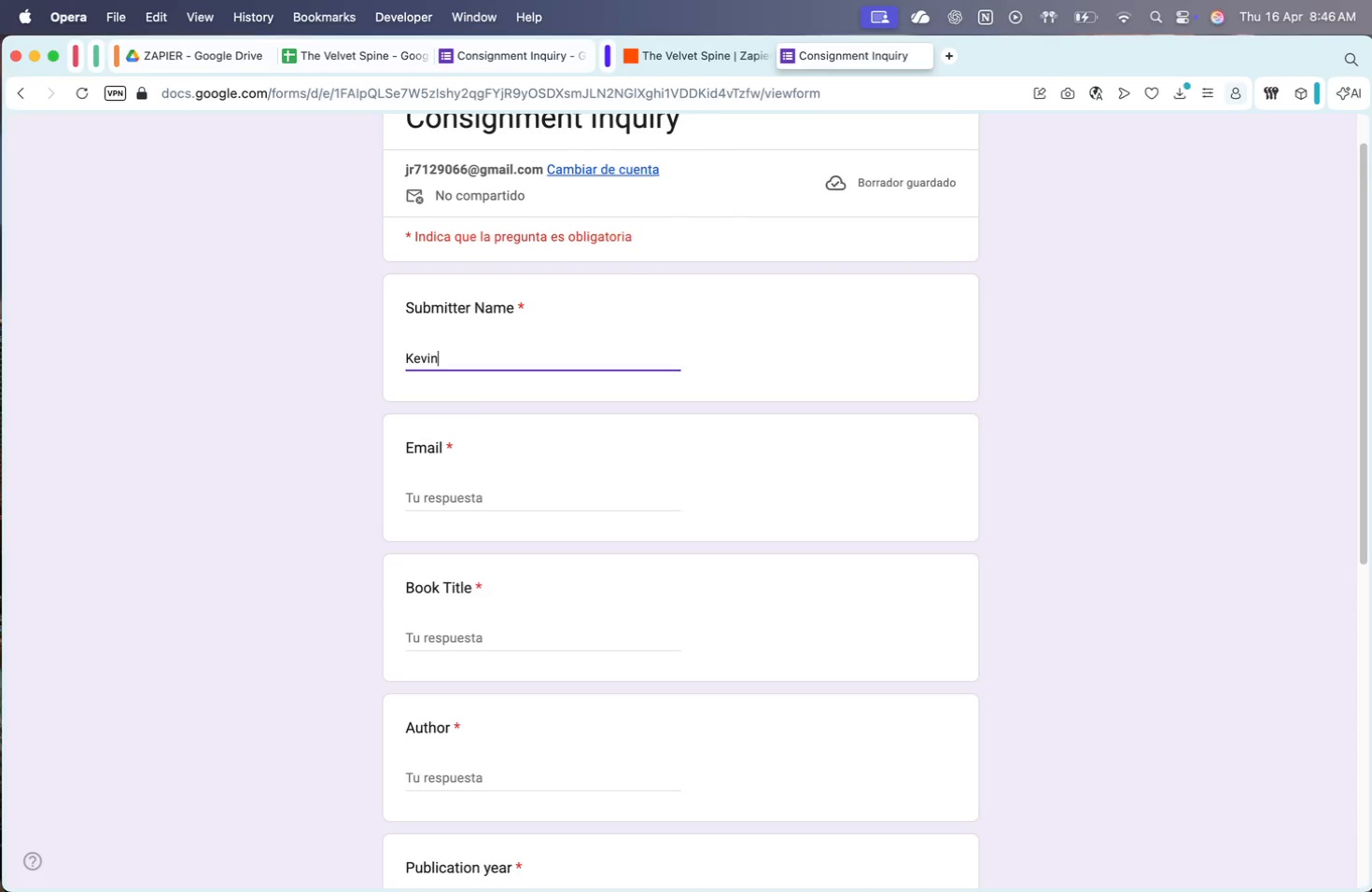 
key(Space)
 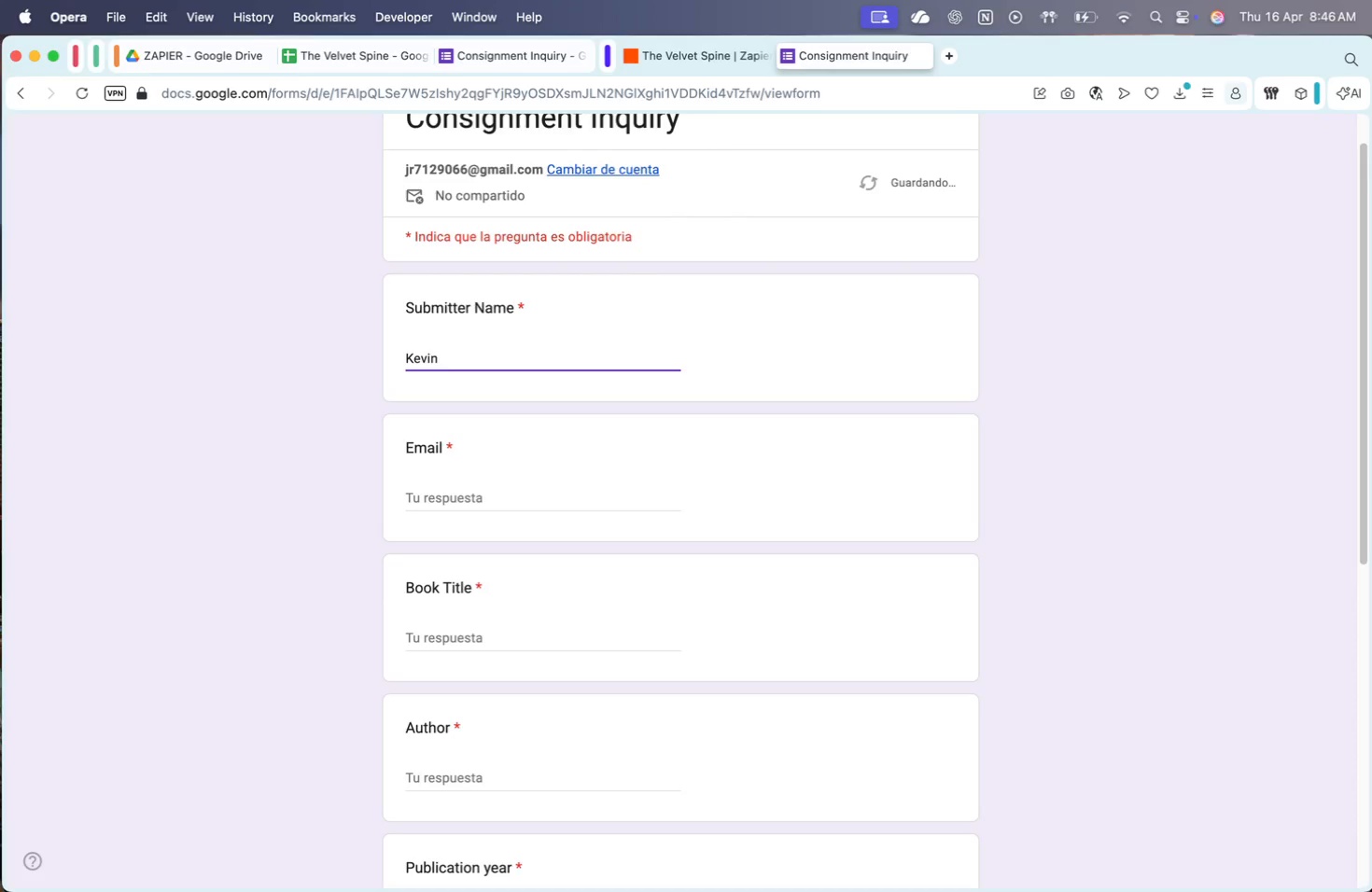 
scroll: coordinate [463, 358], scroll_direction: none, amount: 0.0
 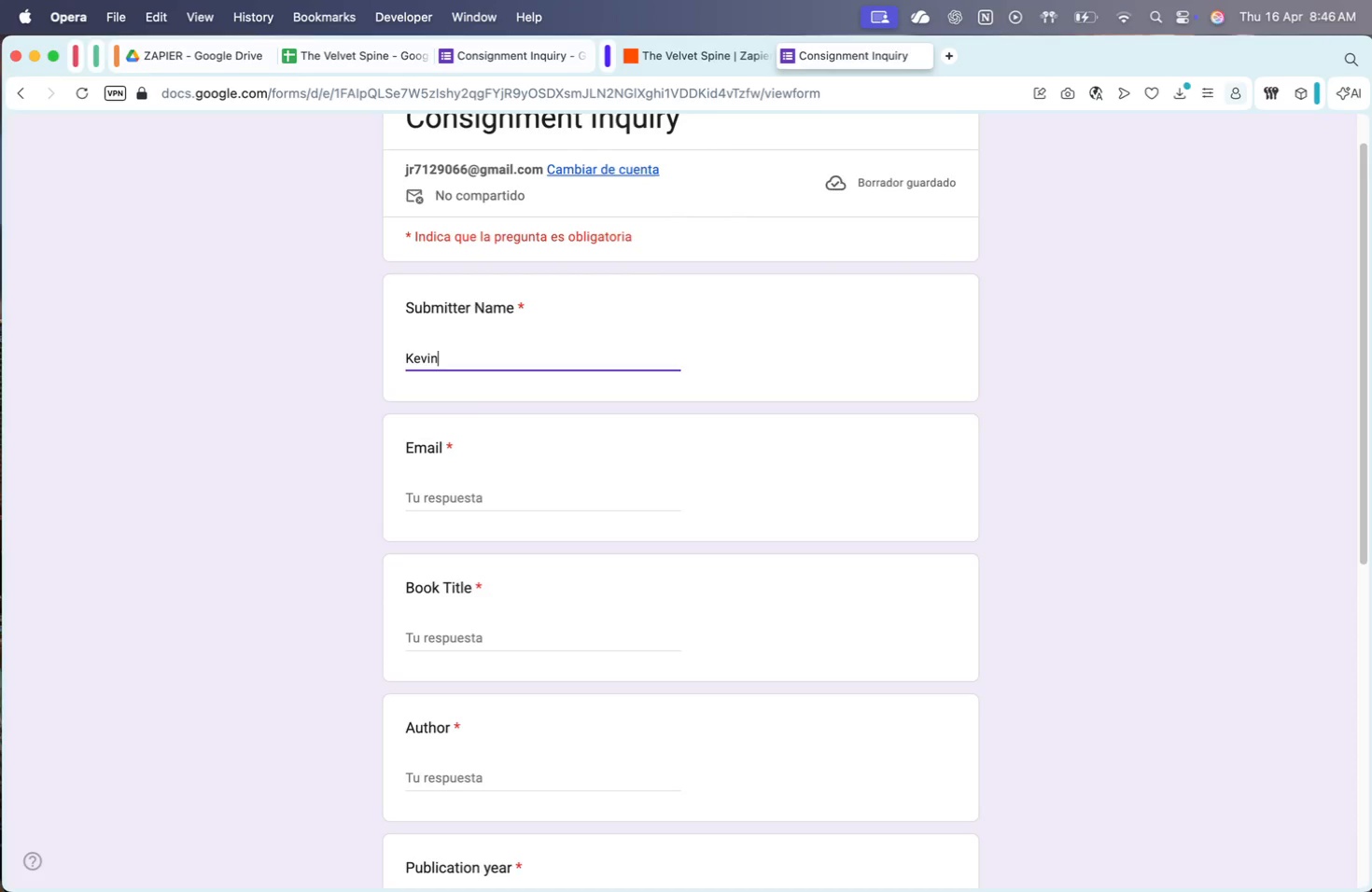 
type(Smith)
 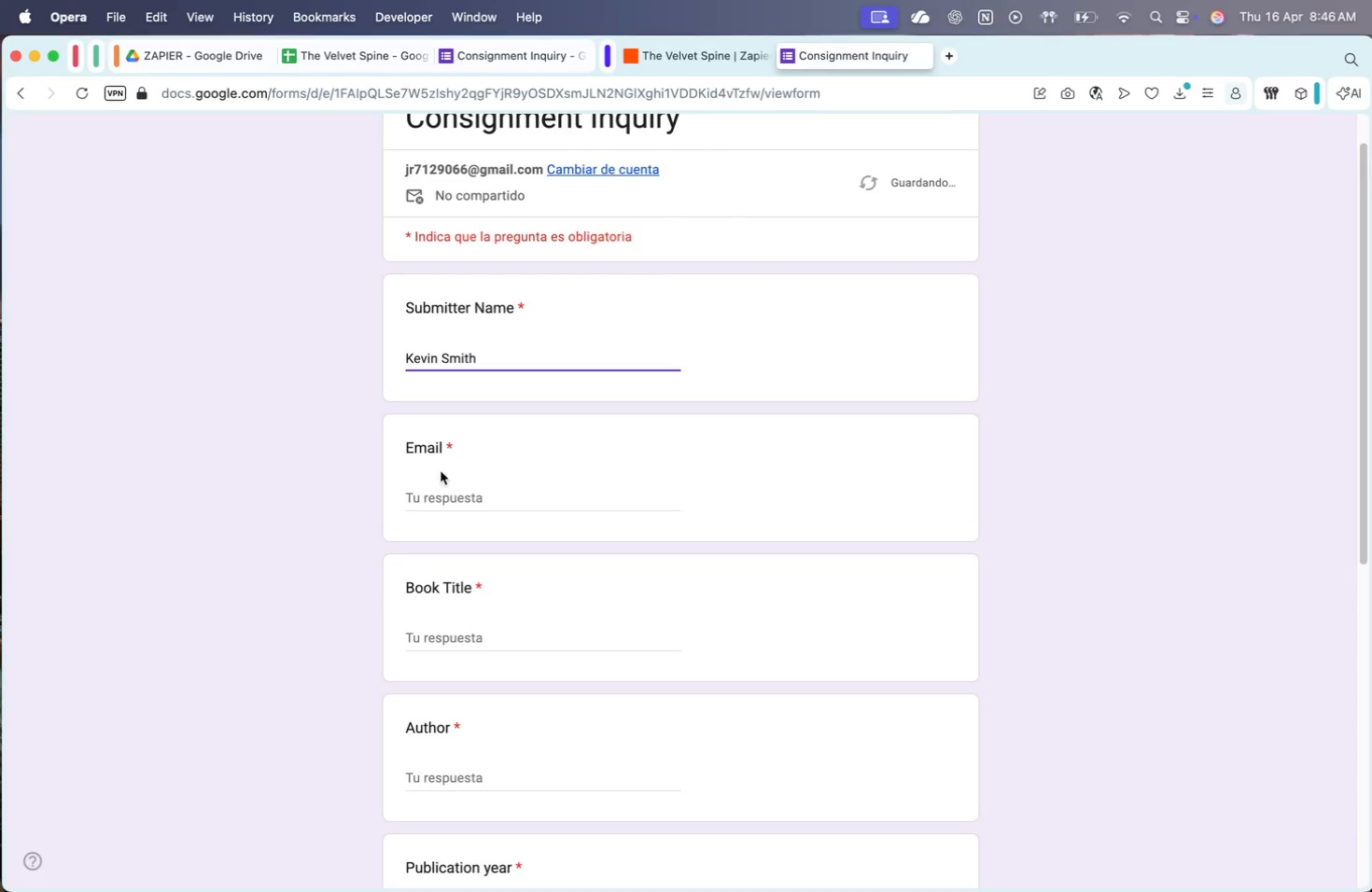 
left_click([448, 489])
 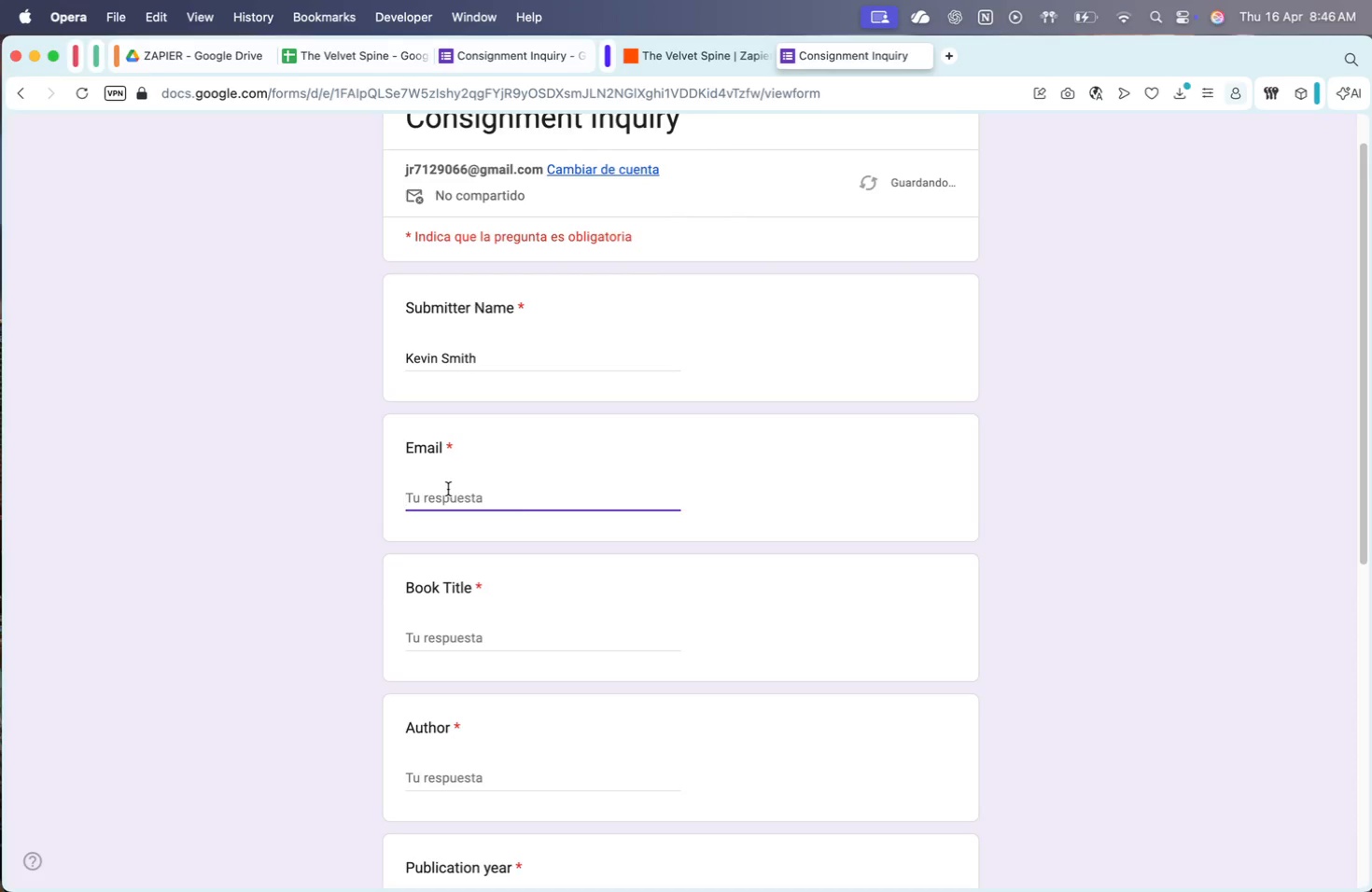 
type(Ksimte@gmail.com)
 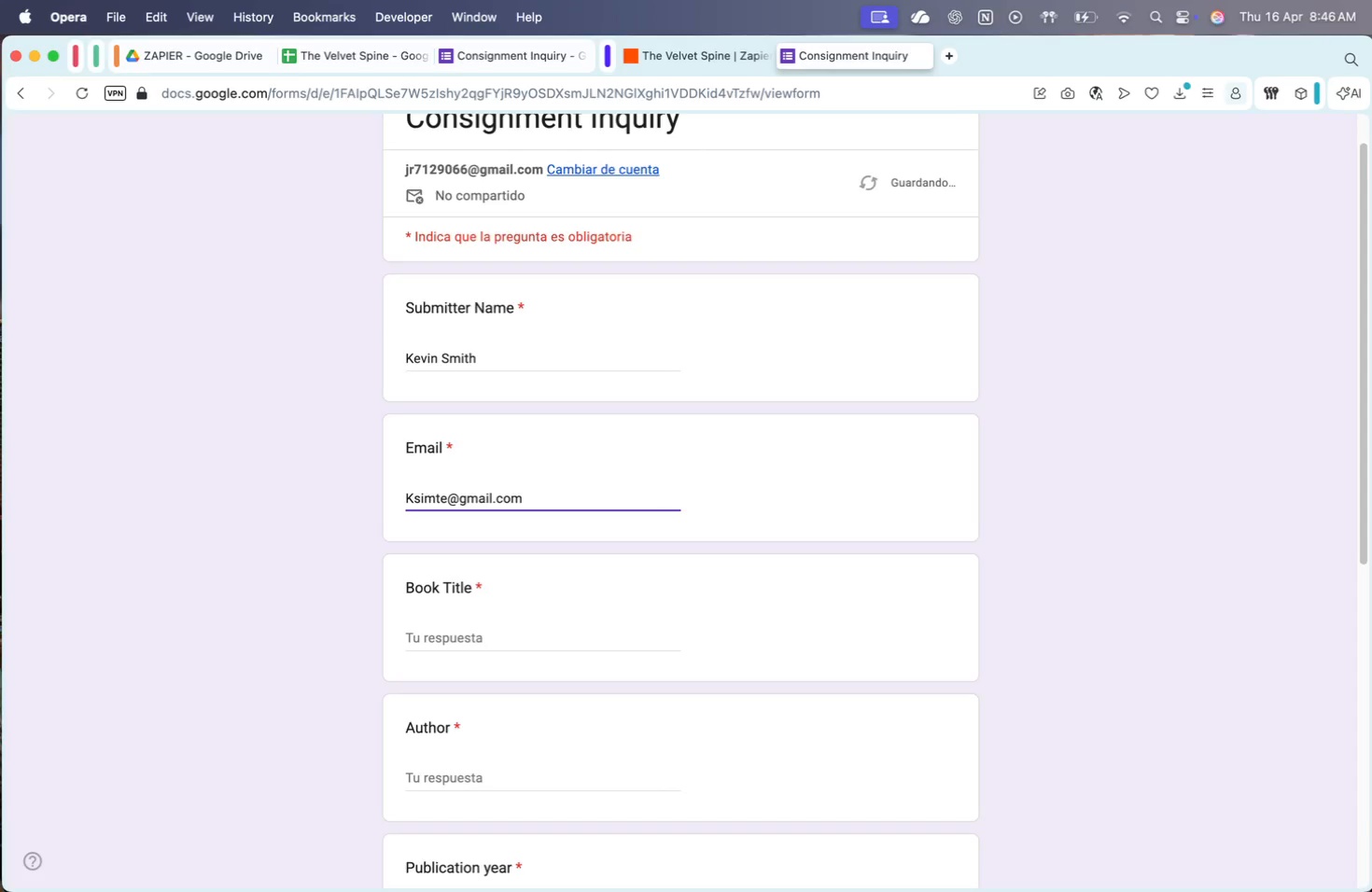 
scroll: coordinate [448, 489], scroll_direction: down, amount: 13.0
 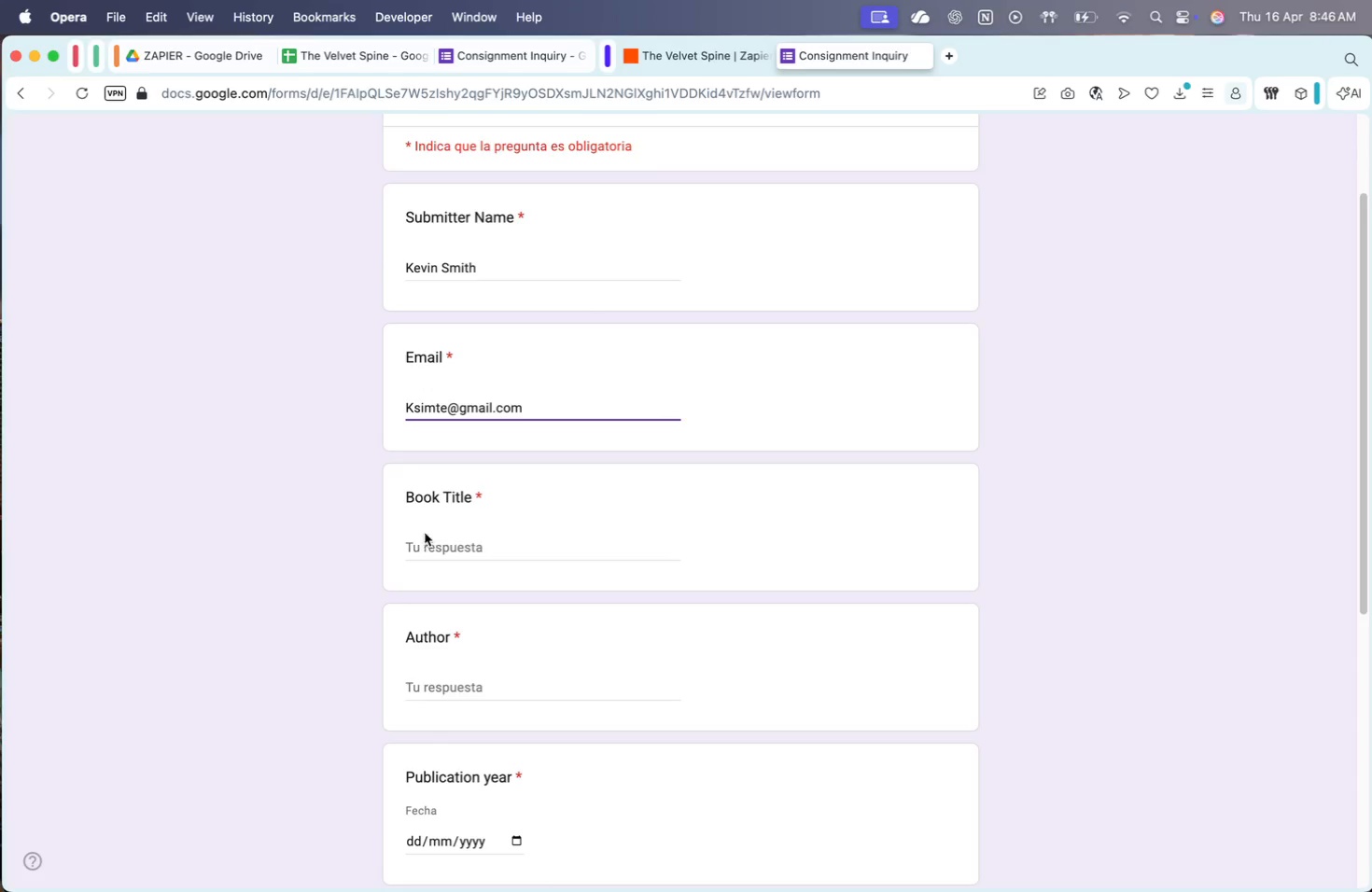 
left_click([449, 549])
 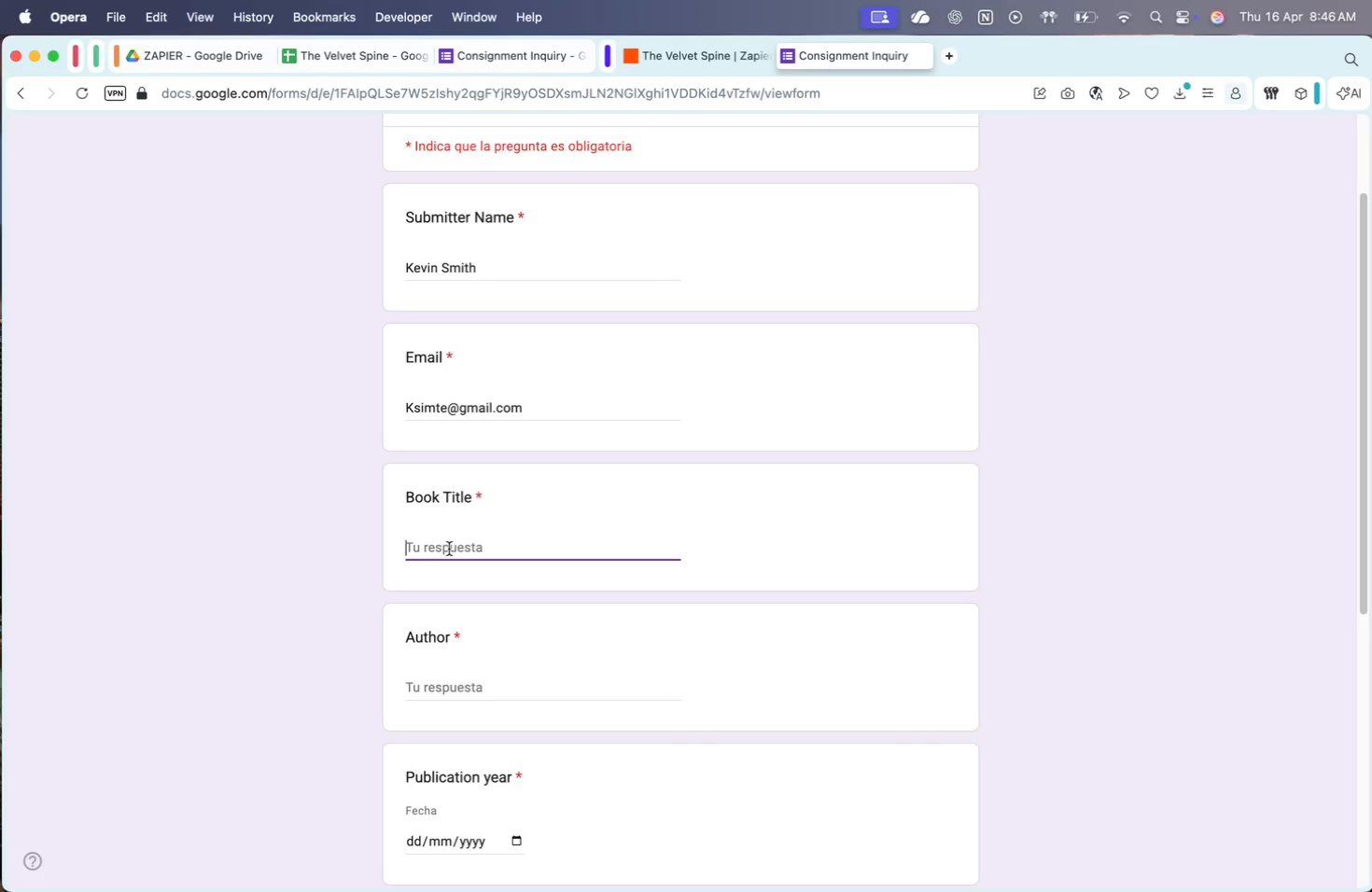 
wait(9.94)
 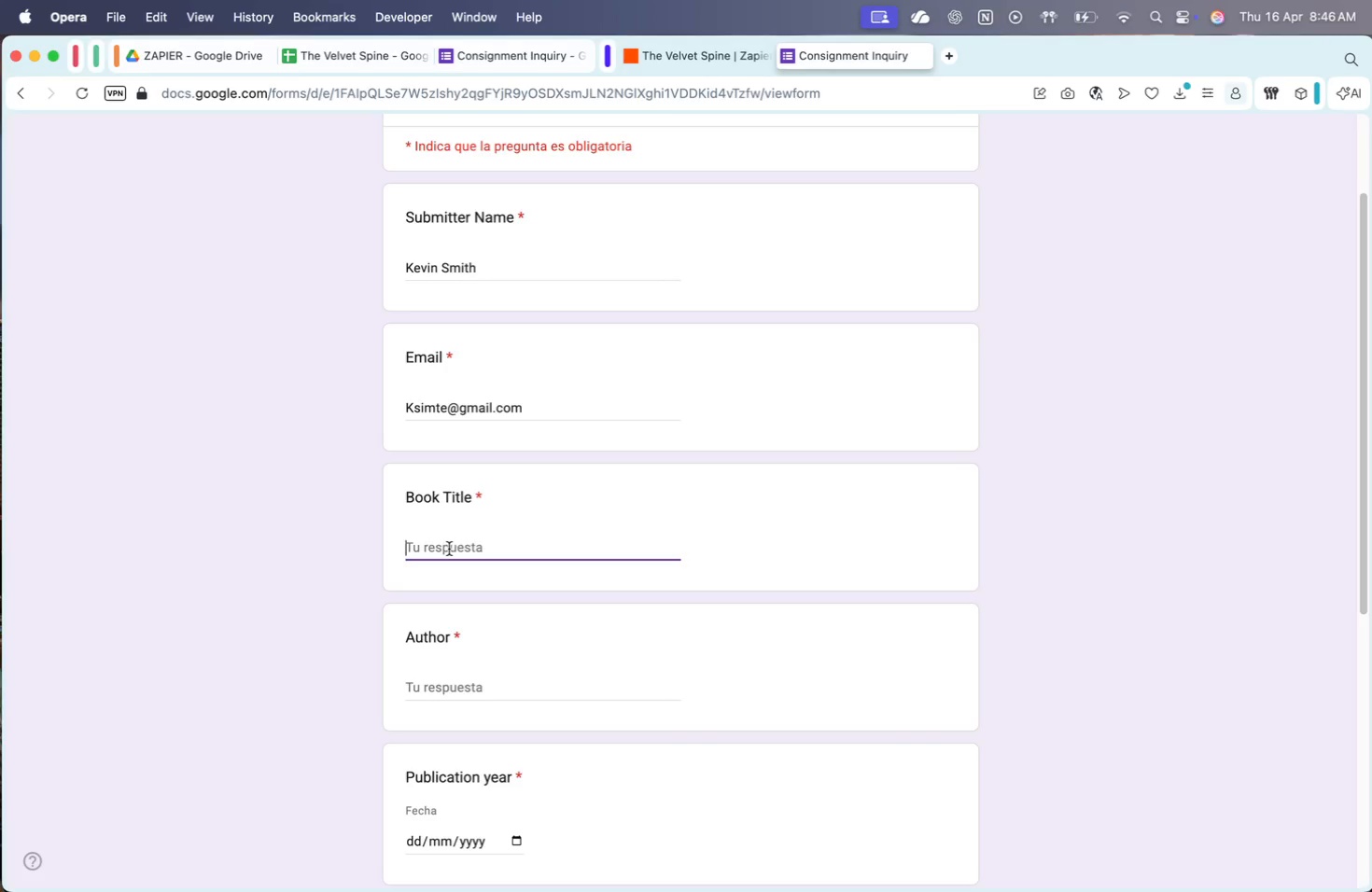 
type(119)
key(Backspace)
key(Backspace)
type(984)
 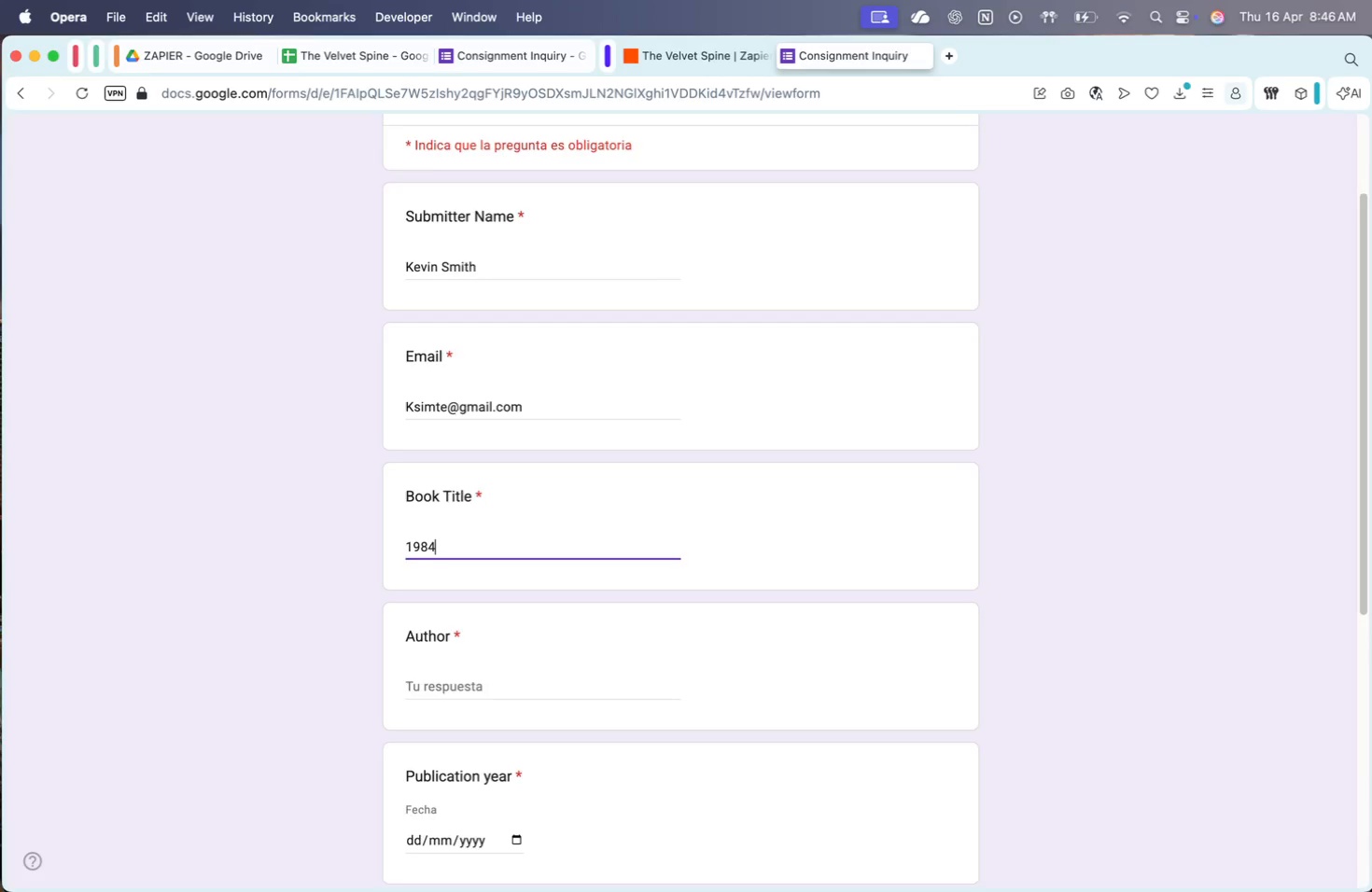 
scroll: coordinate [449, 549], scroll_direction: down, amount: 14.0
 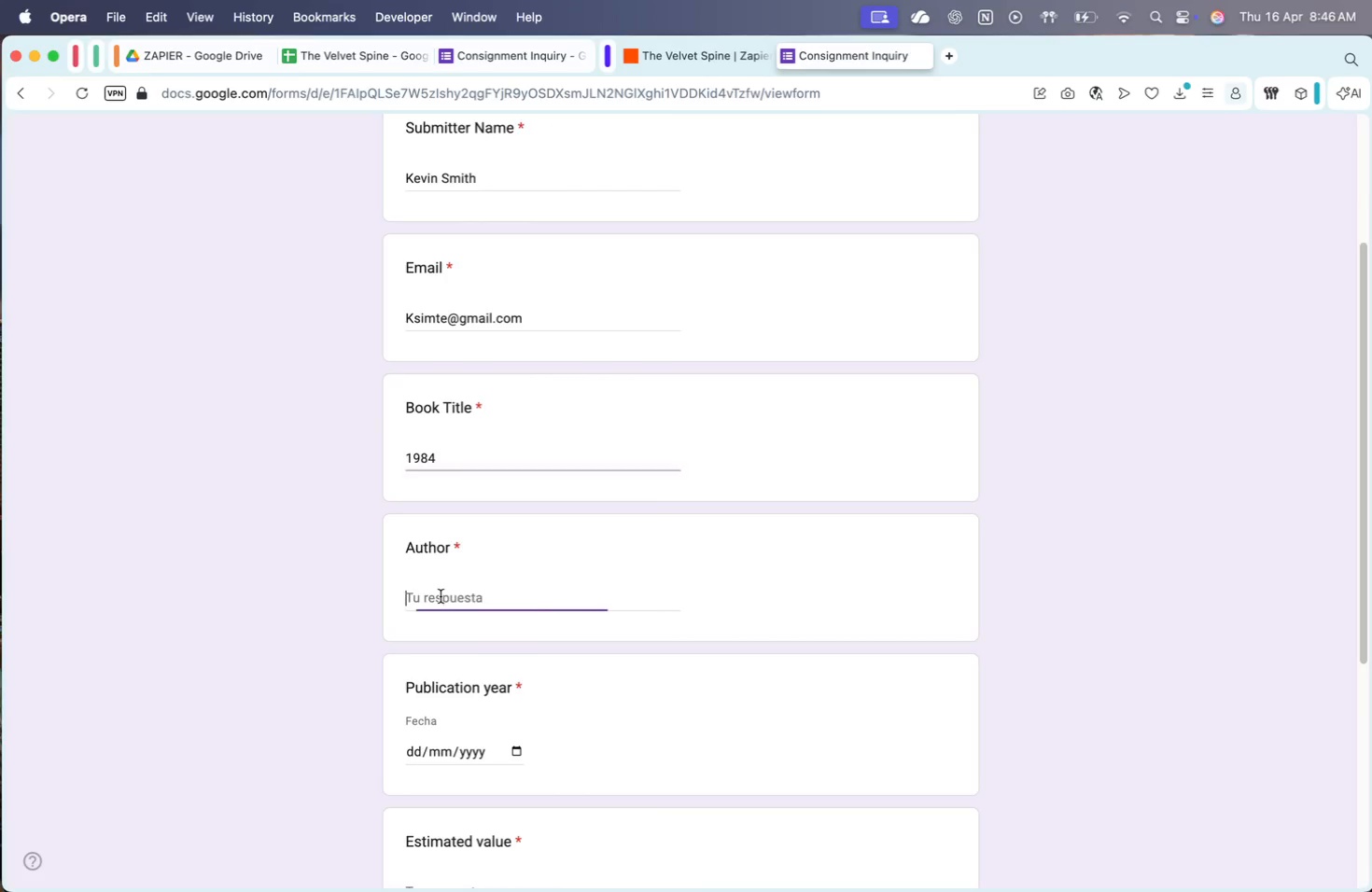 
type(George Orwell)
 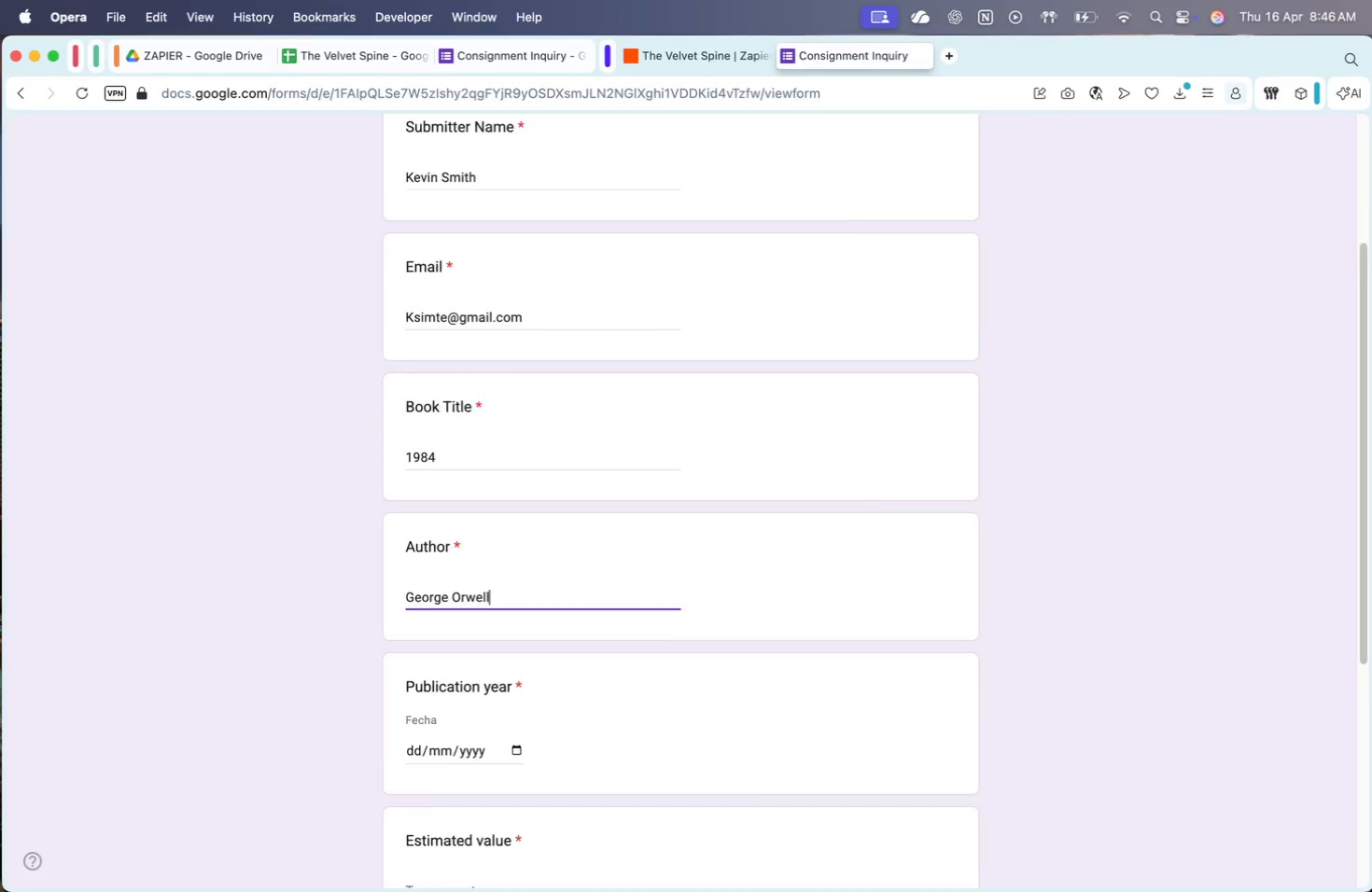 
scroll: coordinate [441, 596], scroll_direction: down, amount: 15.0
 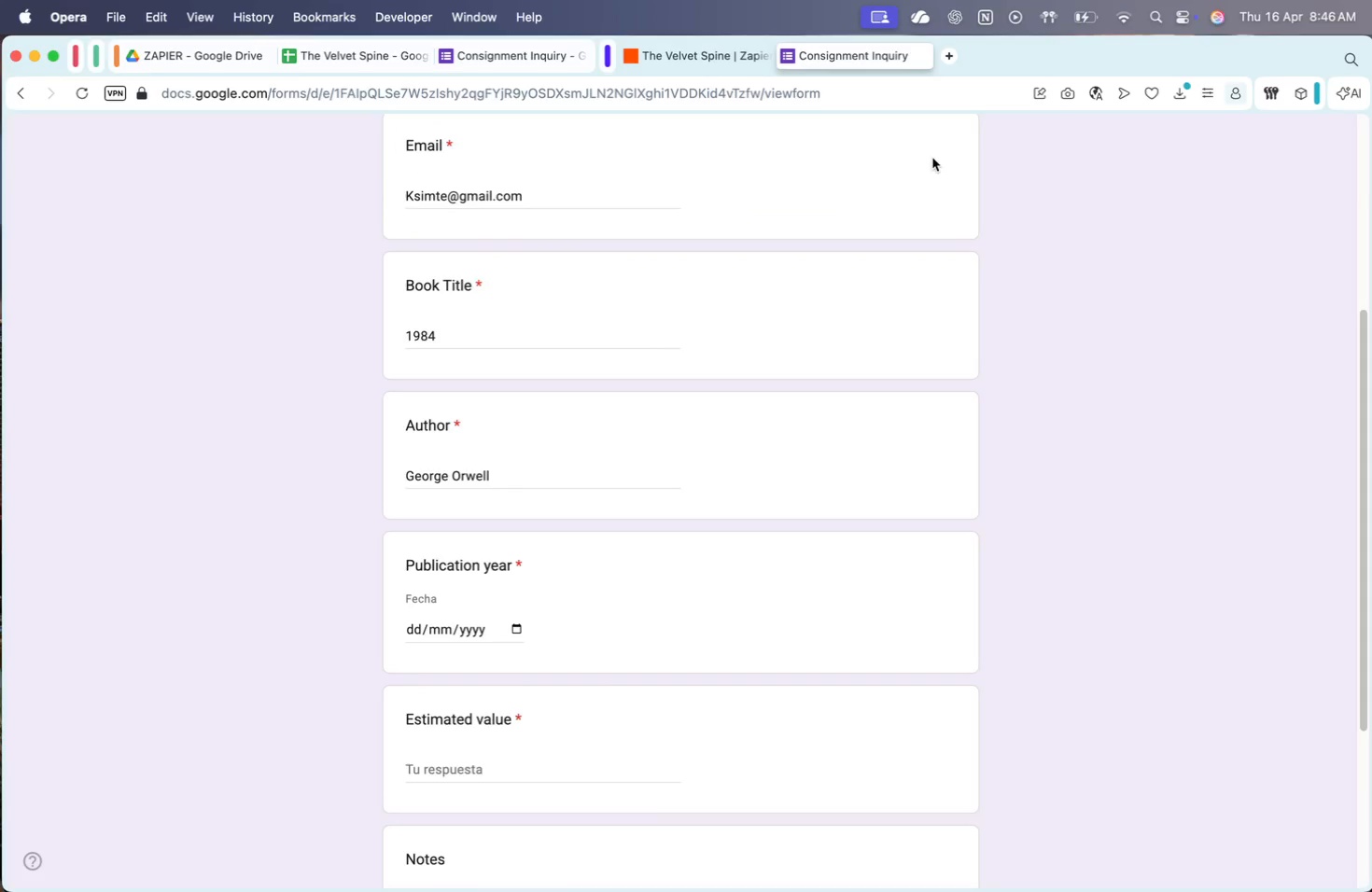 
left_click([951, 58])
 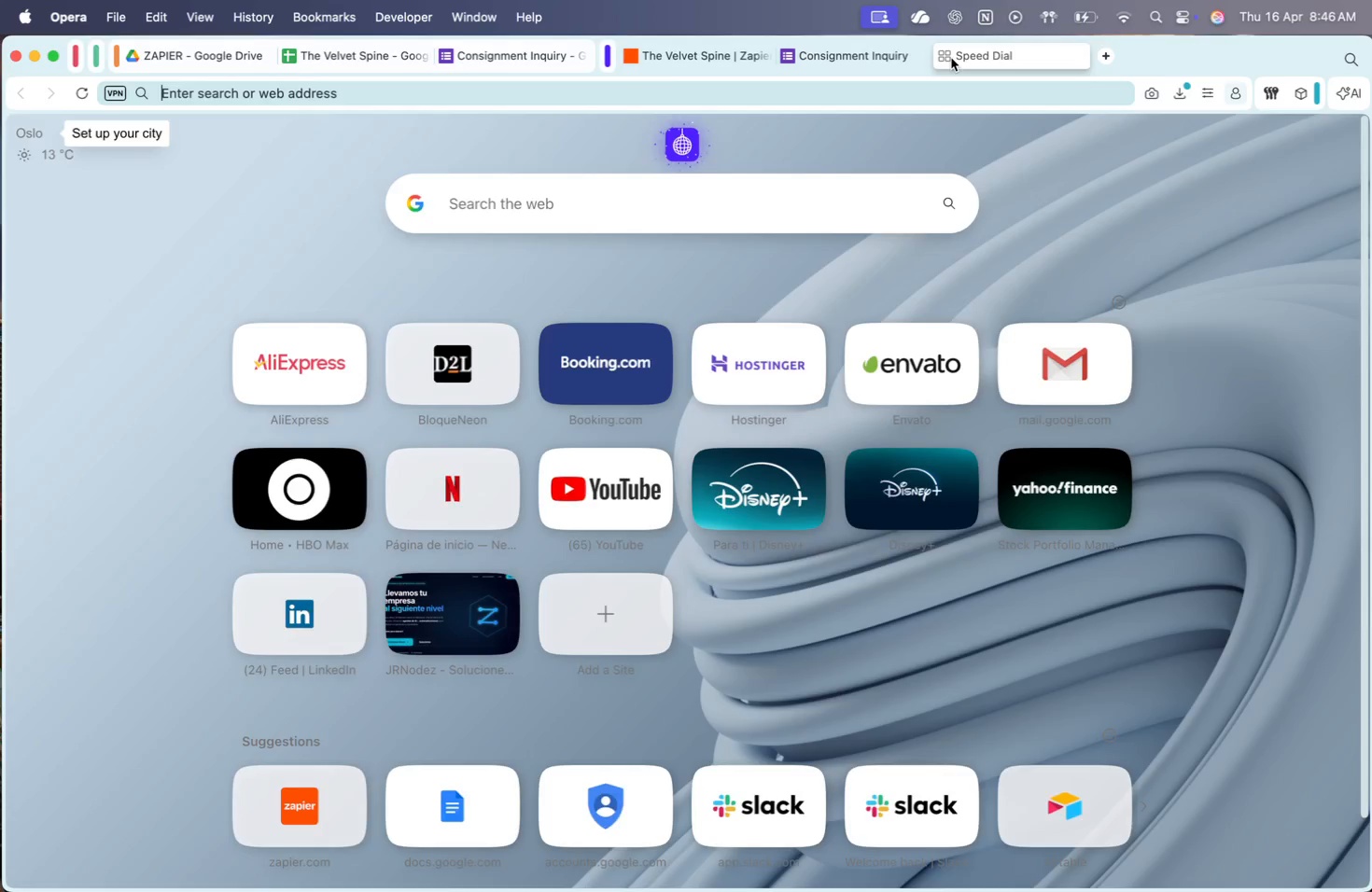 
type(1984 publication date)
 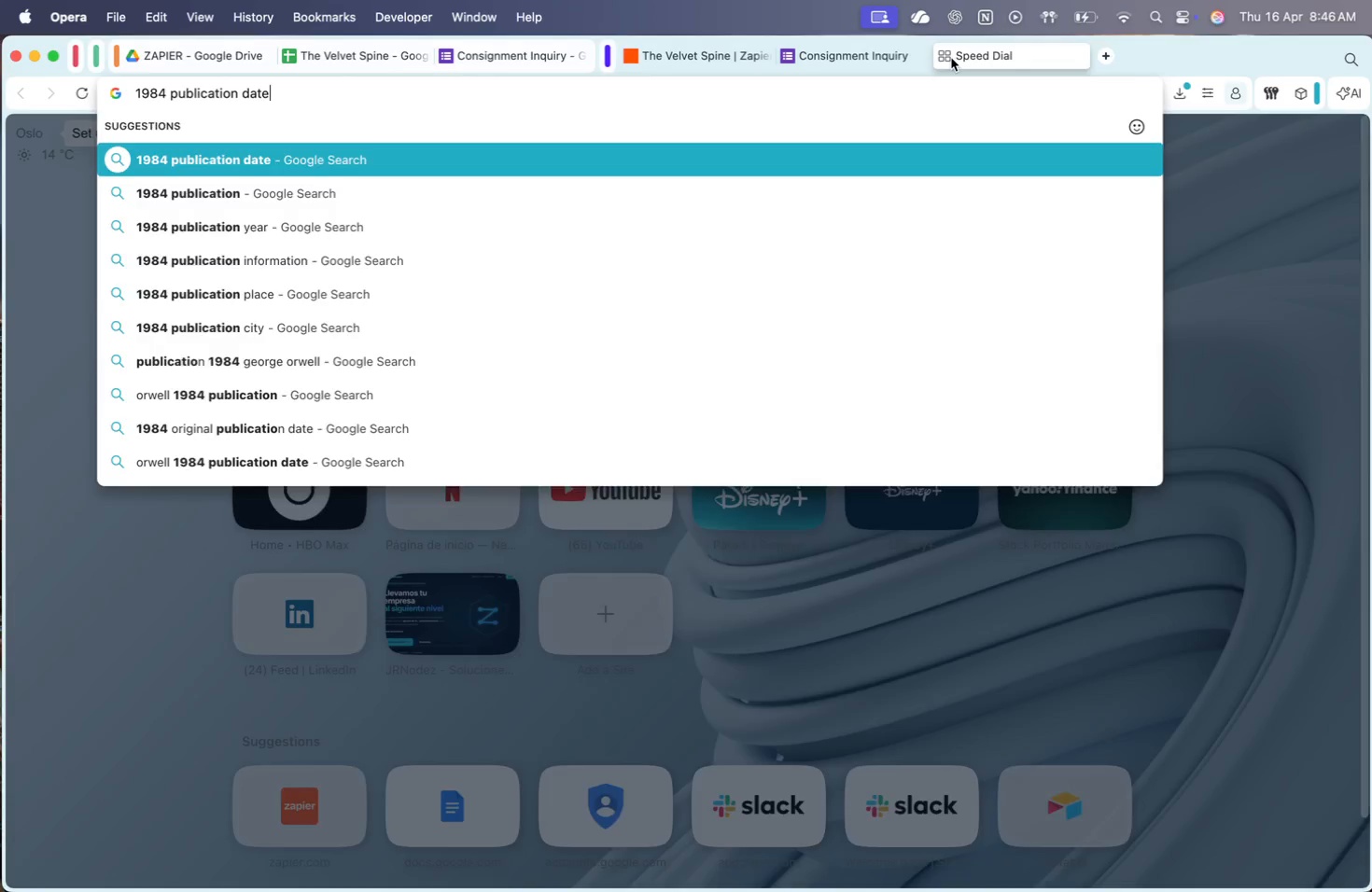 
key(Enter)
 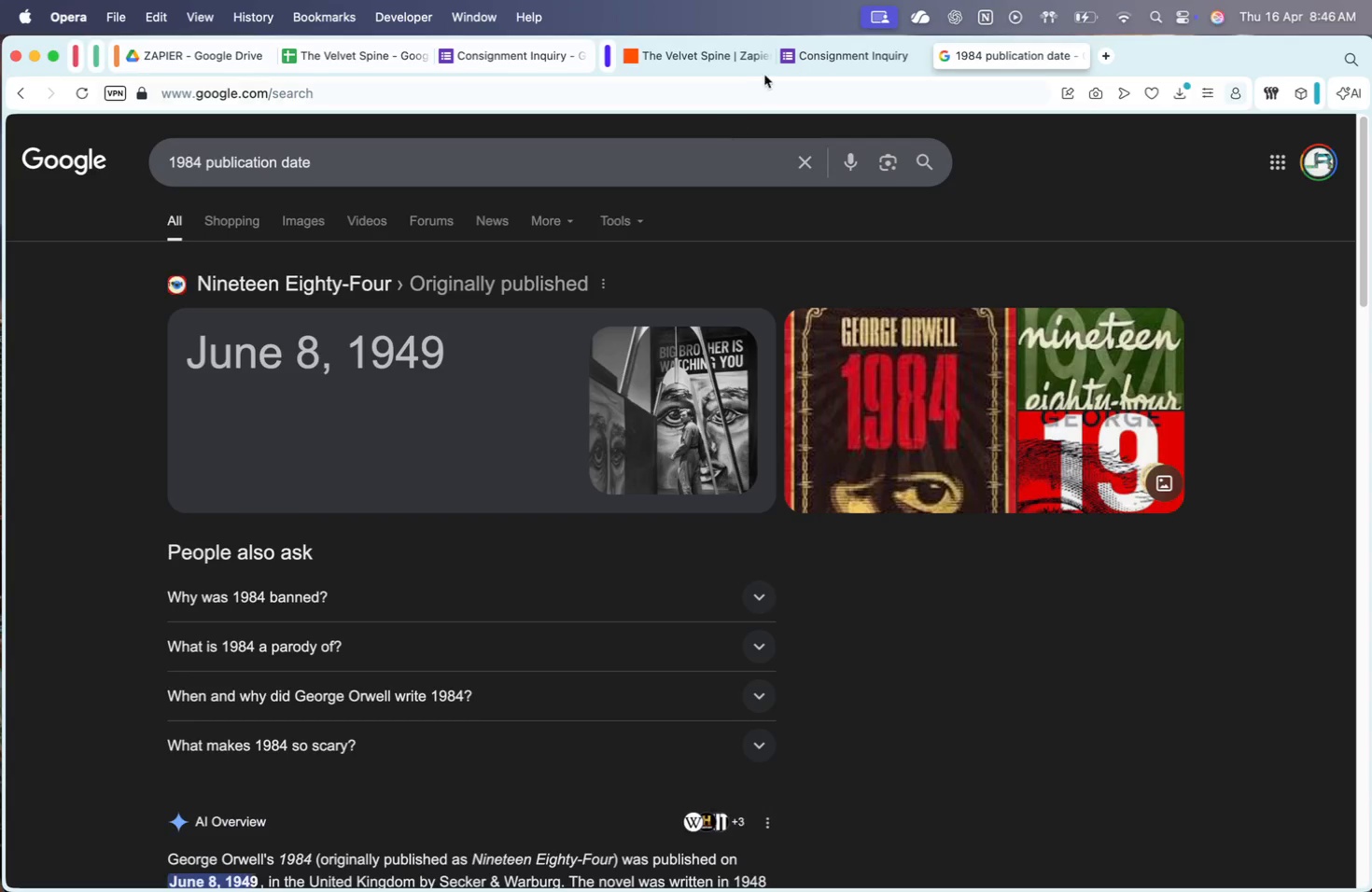 
left_click([705, 49])
 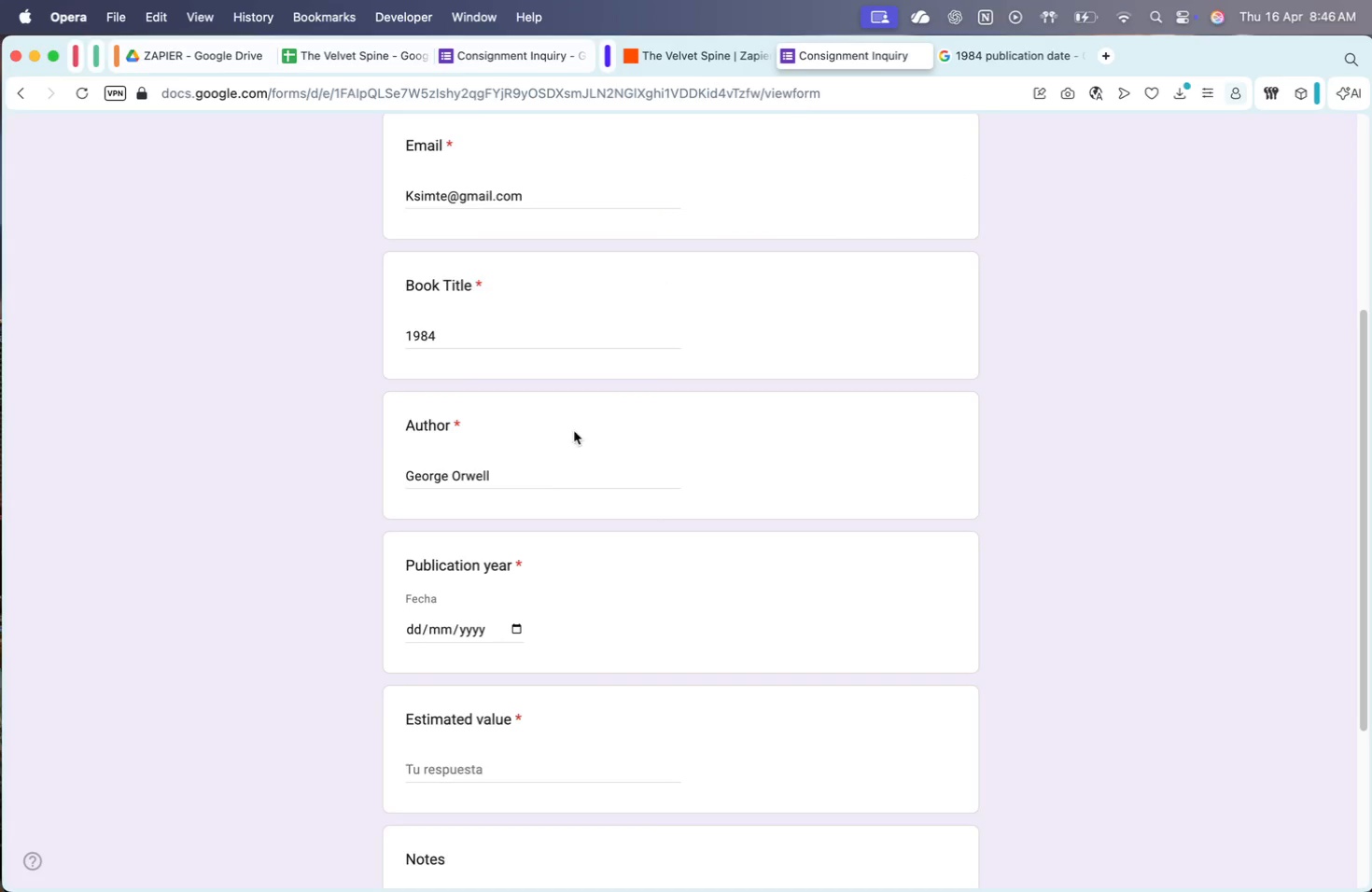 
left_click([511, 626])
 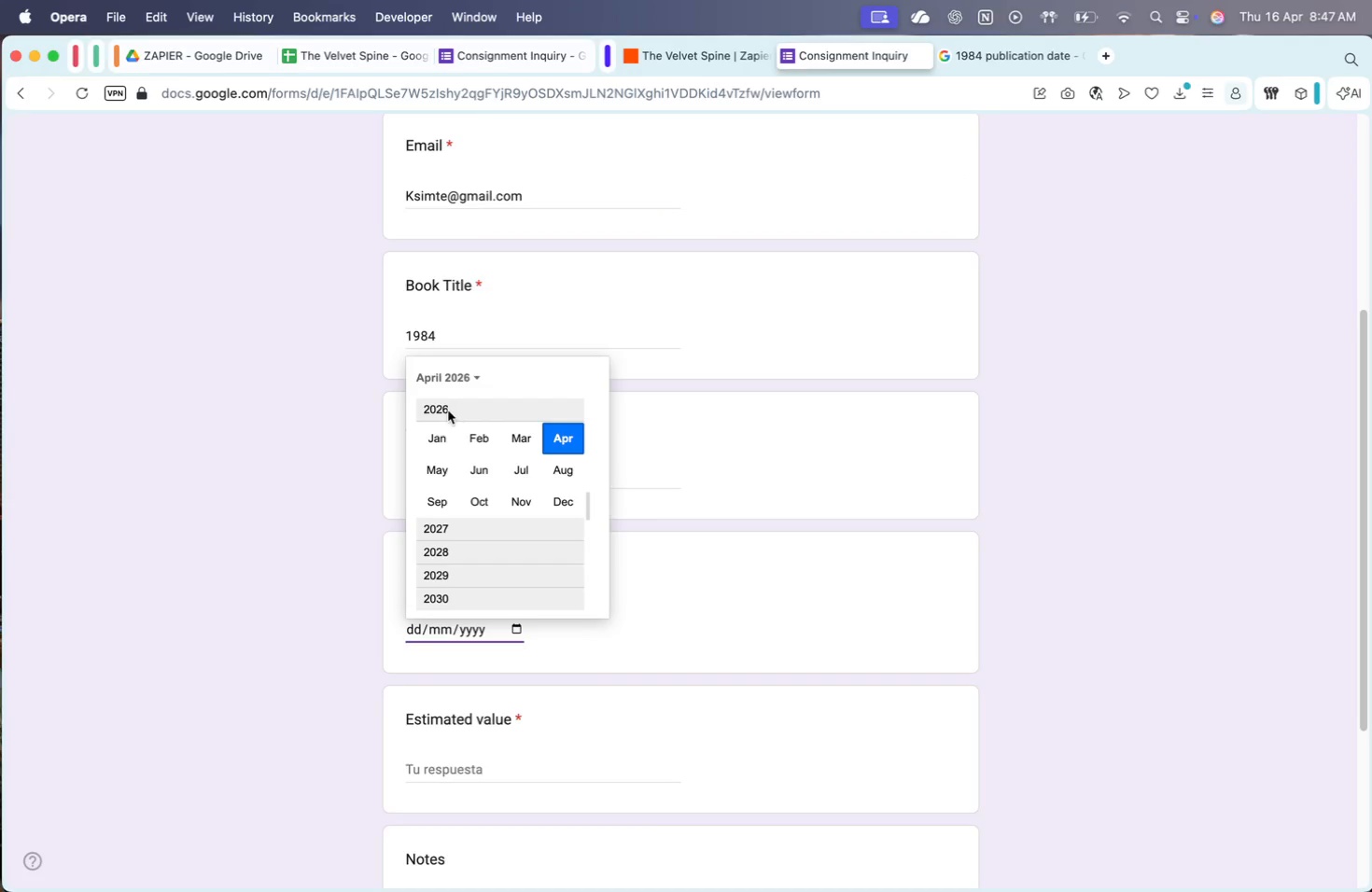 
scroll: coordinate [450, 552], scroll_direction: up, amount: 443.0
 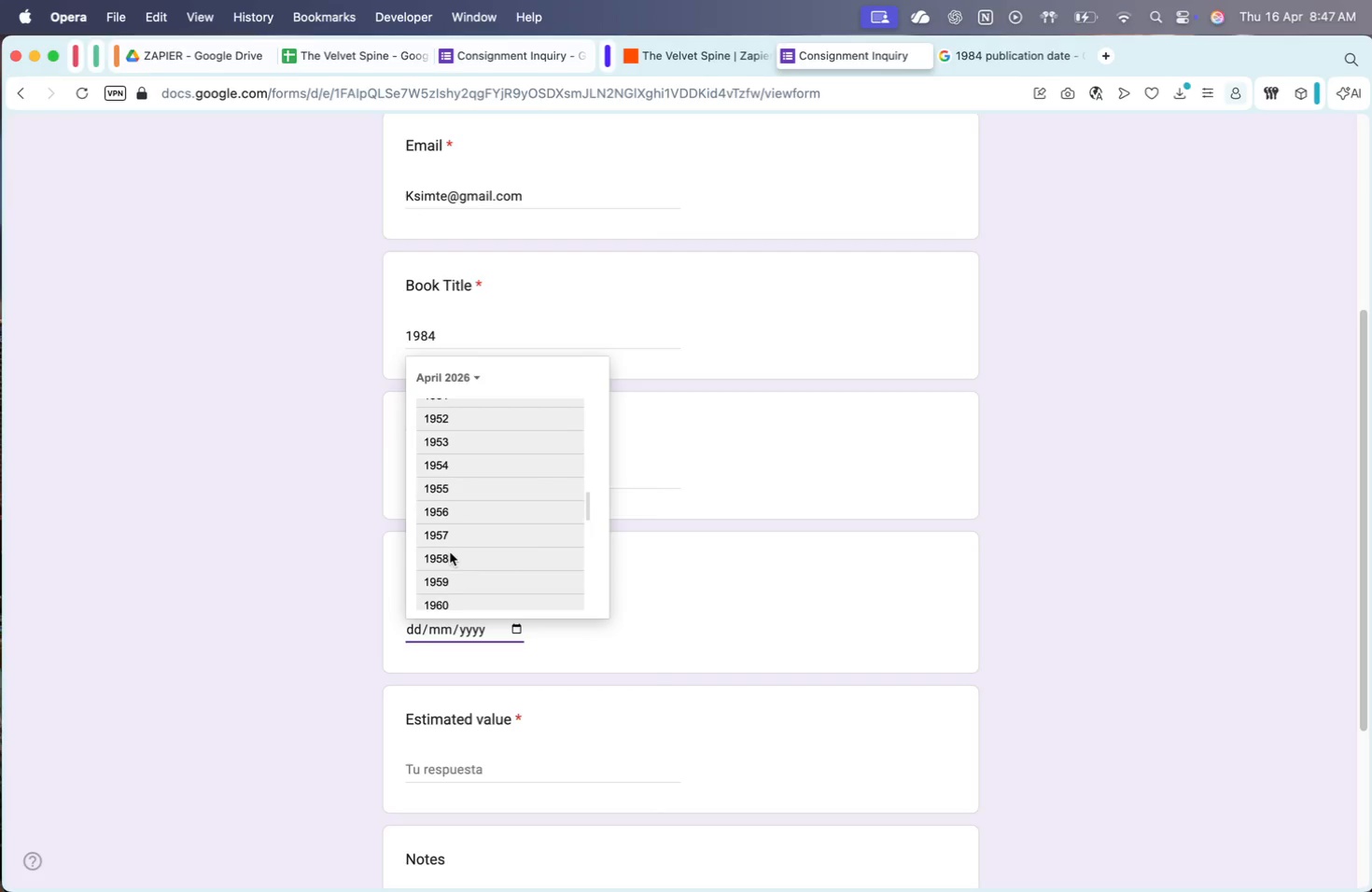 
left_click([440, 493])
 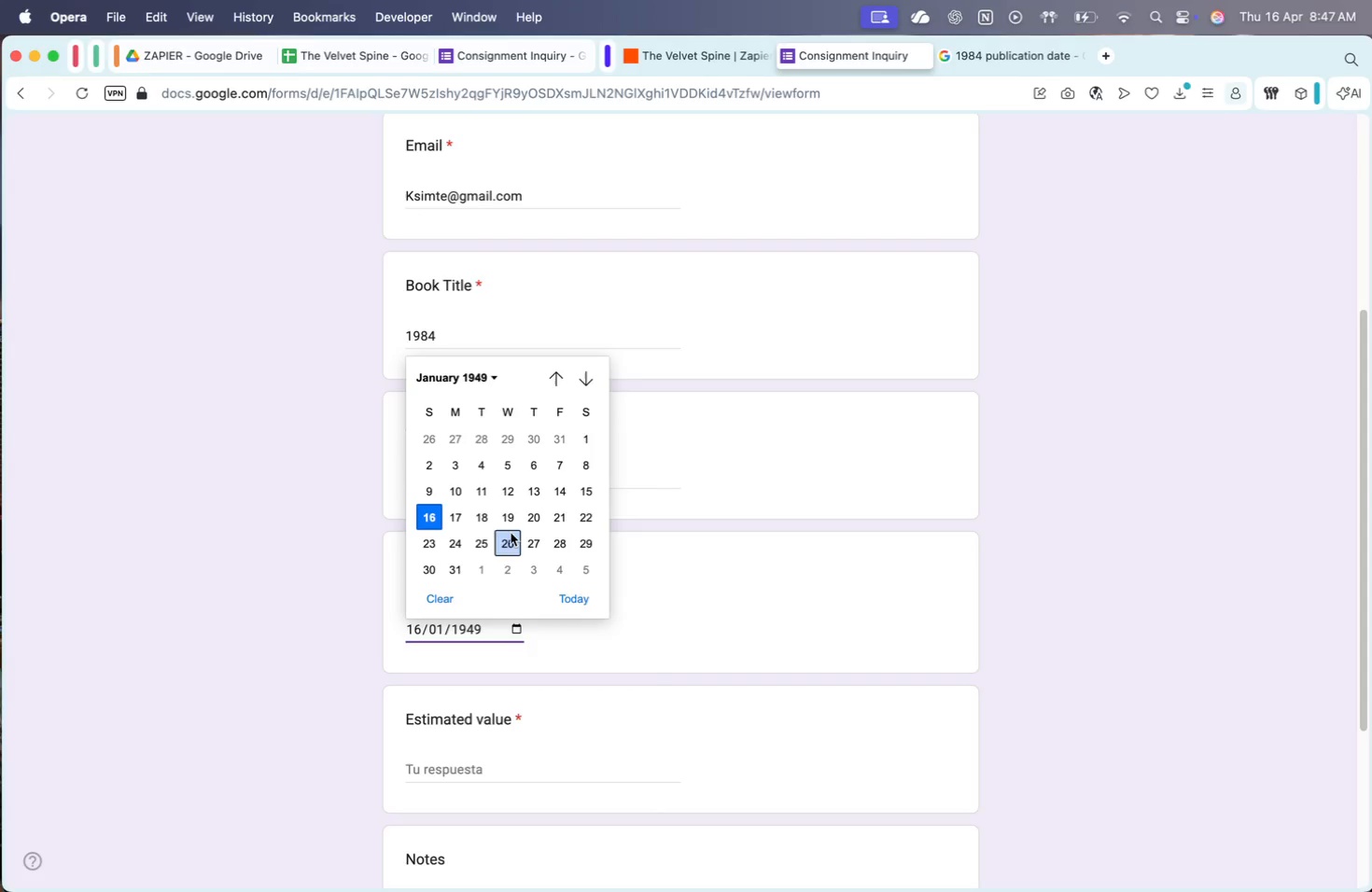 
left_click([568, 600])
 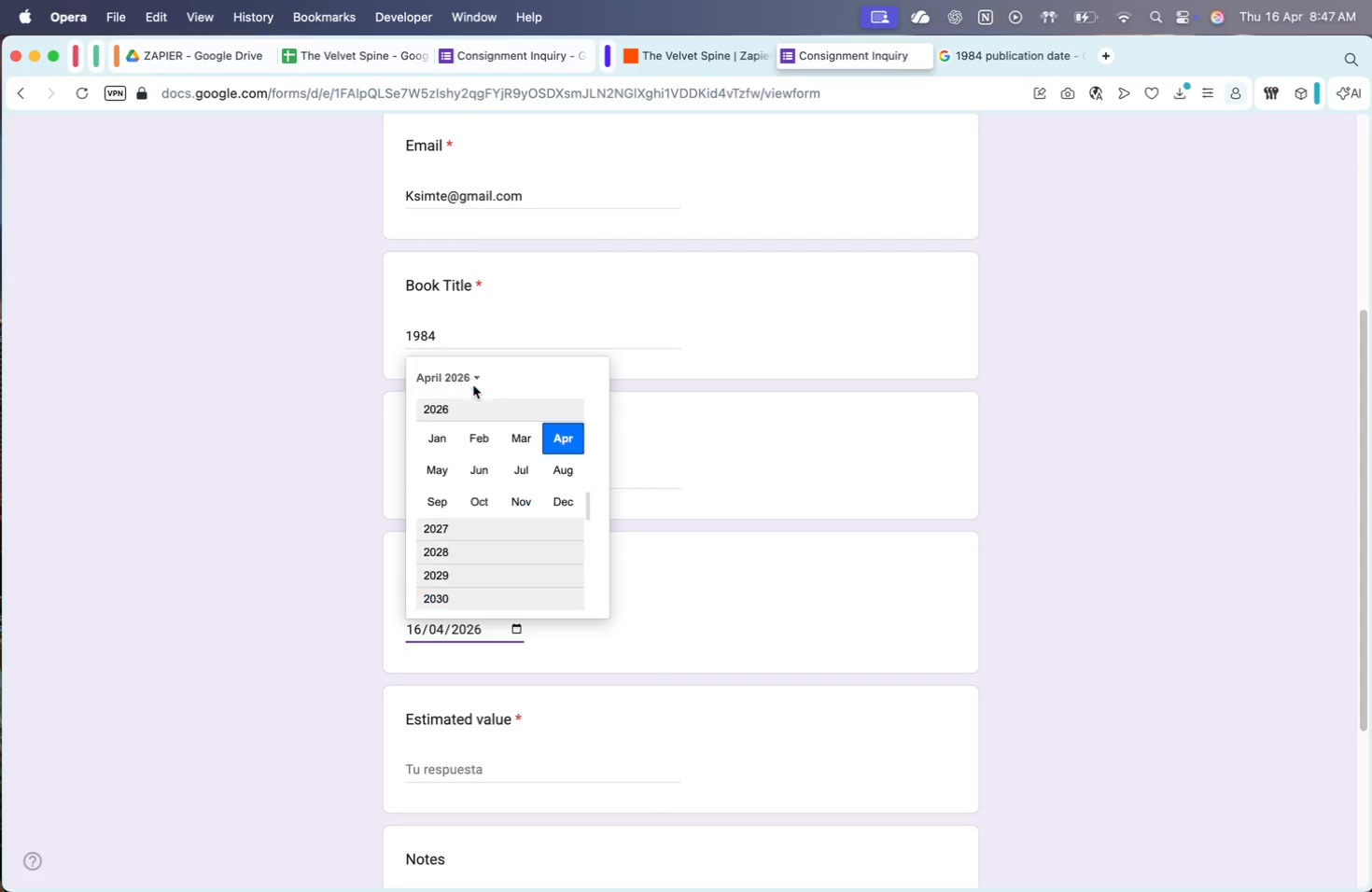 
scroll: coordinate [479, 412], scroll_direction: up, amount: 1909.0
 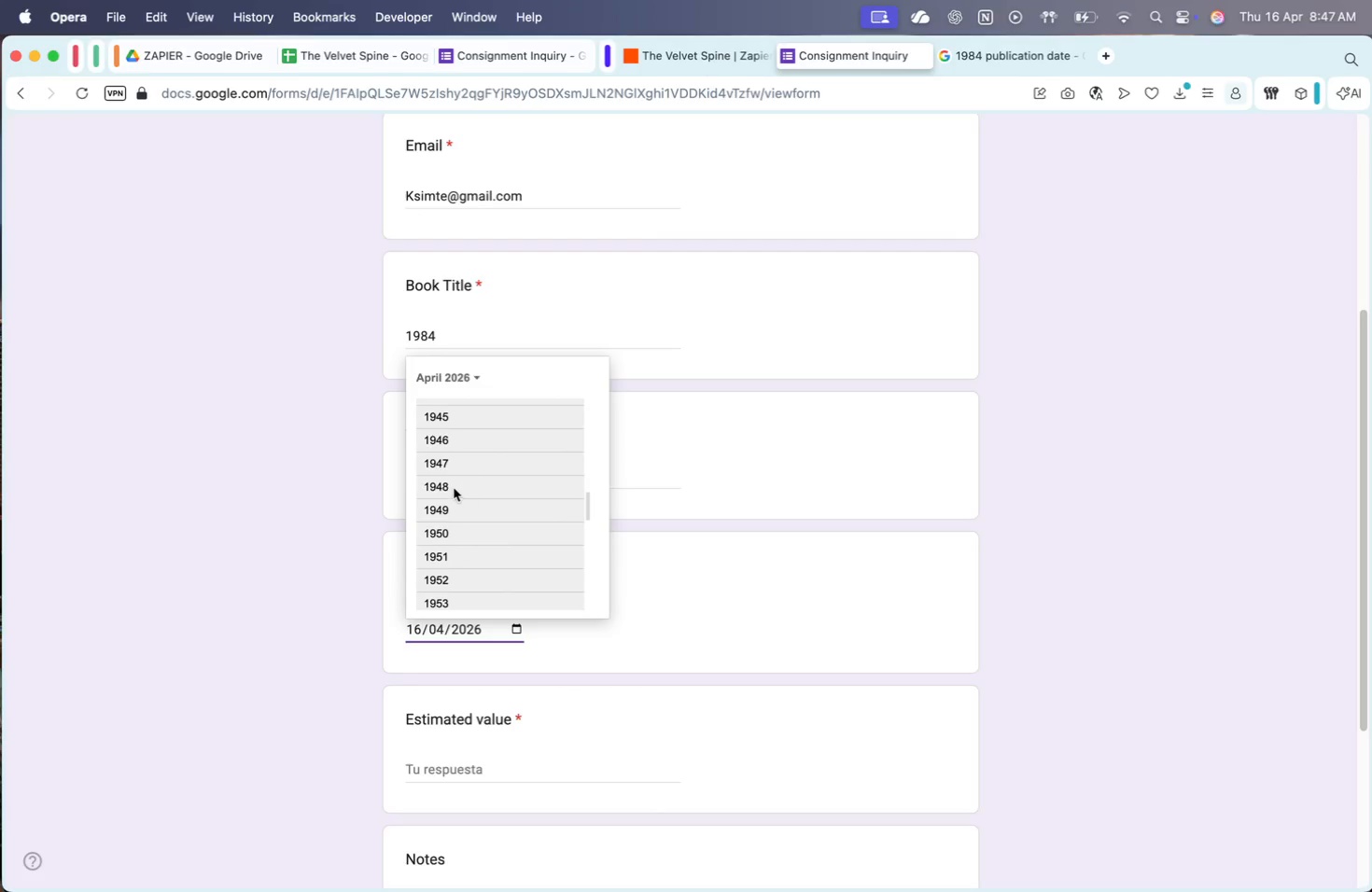 
left_click([448, 498])
 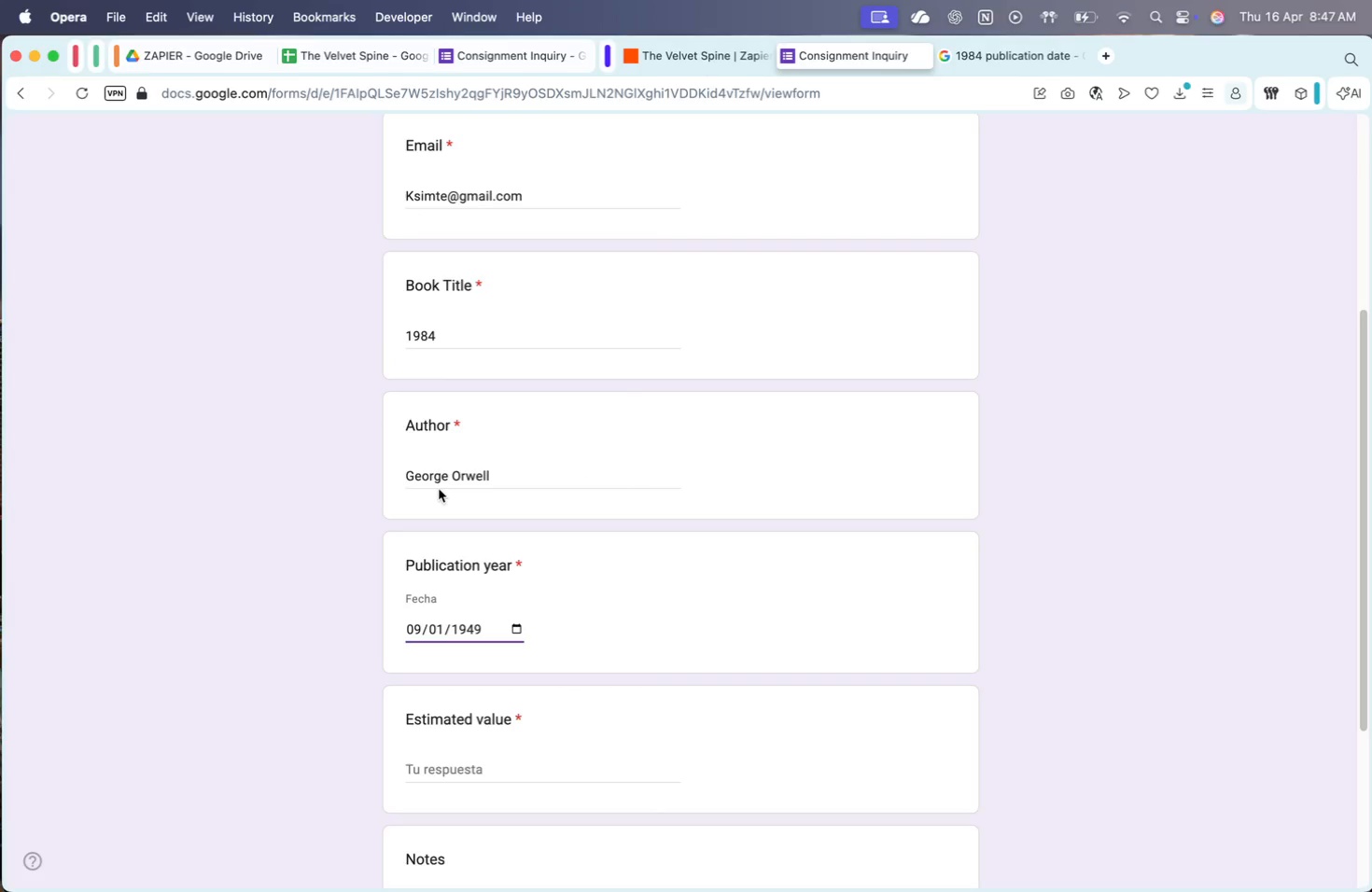 
left_click([492, 523])
 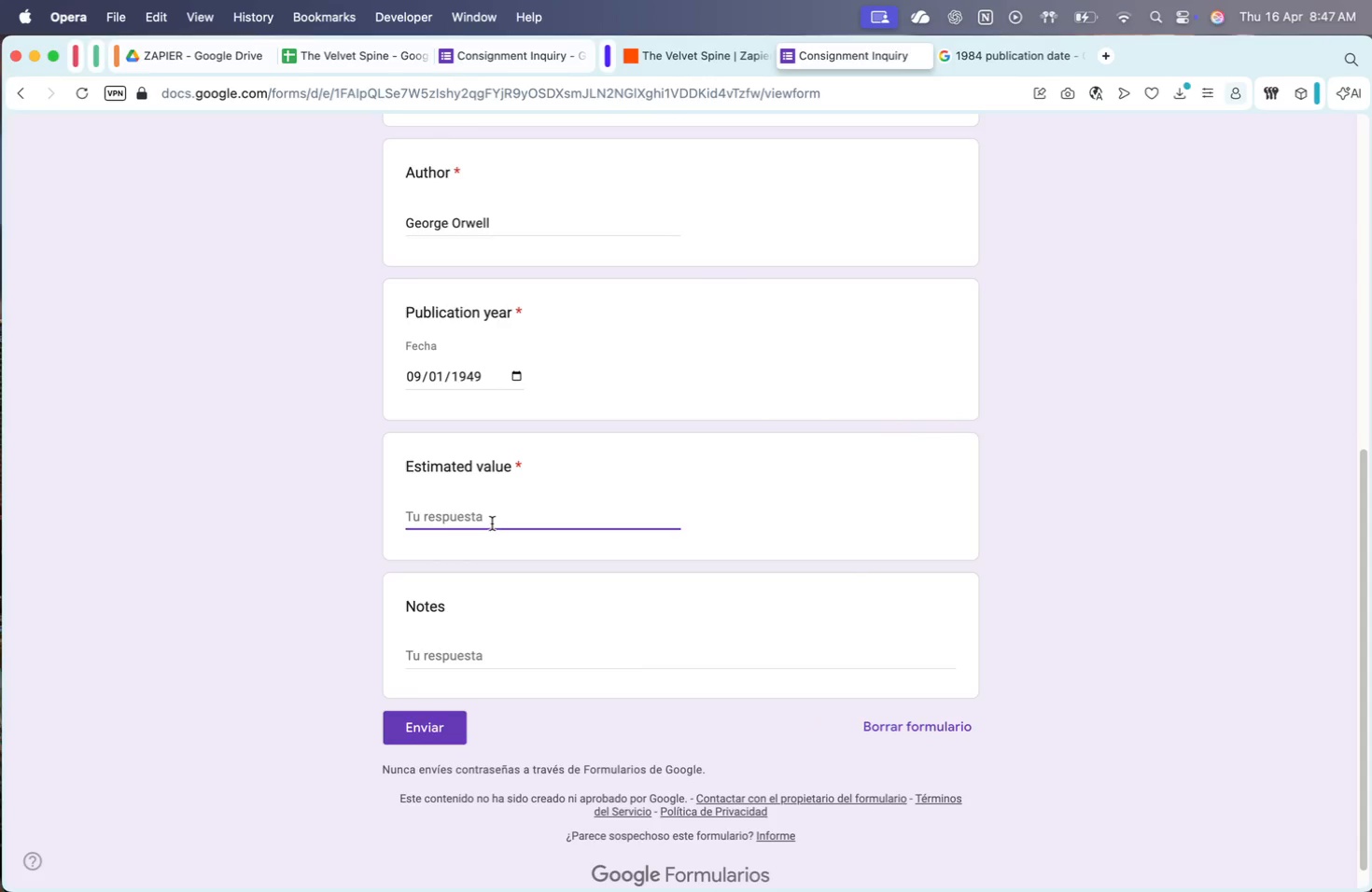 
scroll: coordinate [486, 544], scroll_direction: down, amount: 28.0
 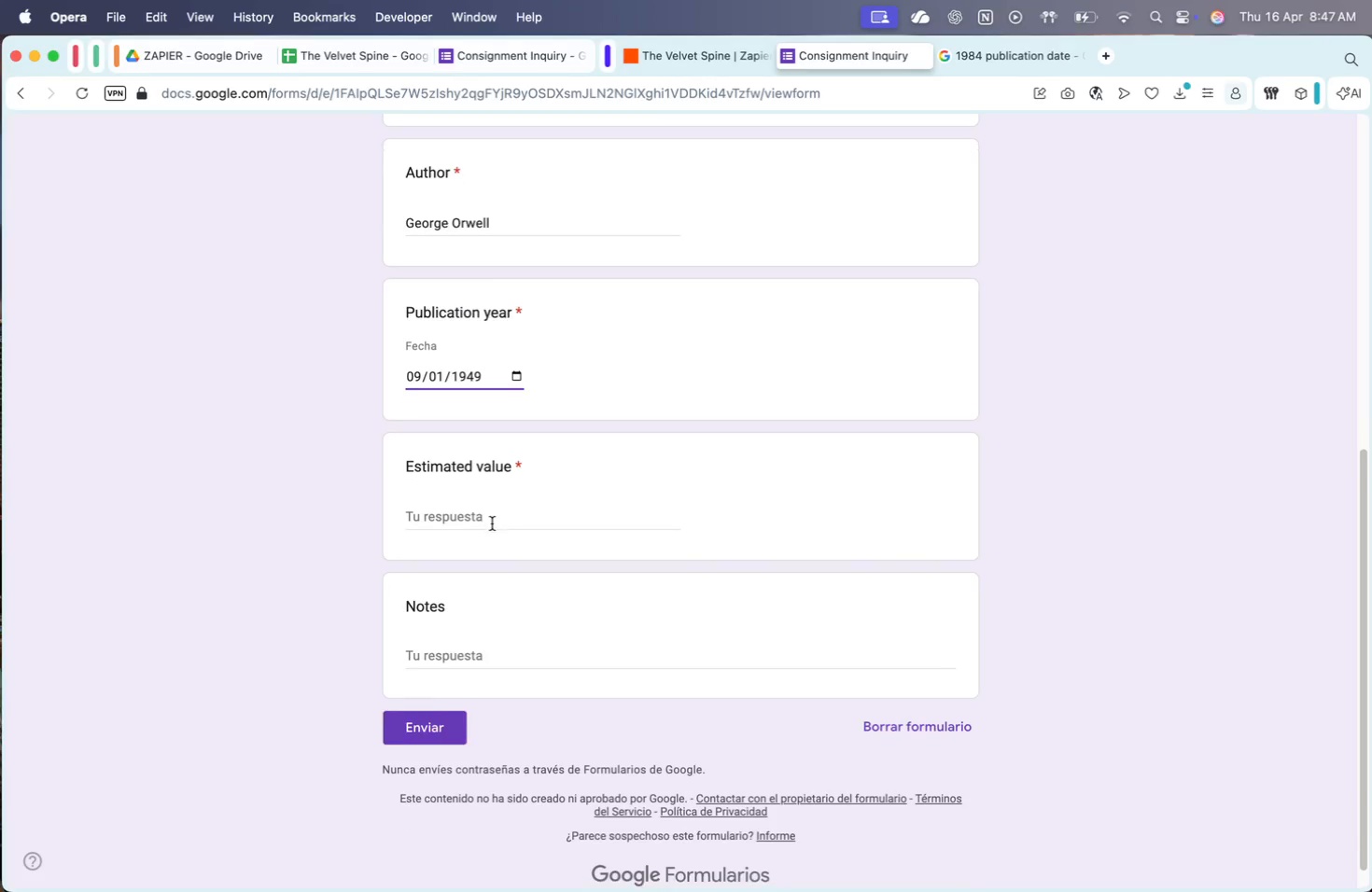 
type(20)
key(Backspace)
key(Backspace)
key(Backspace)
type(30)
 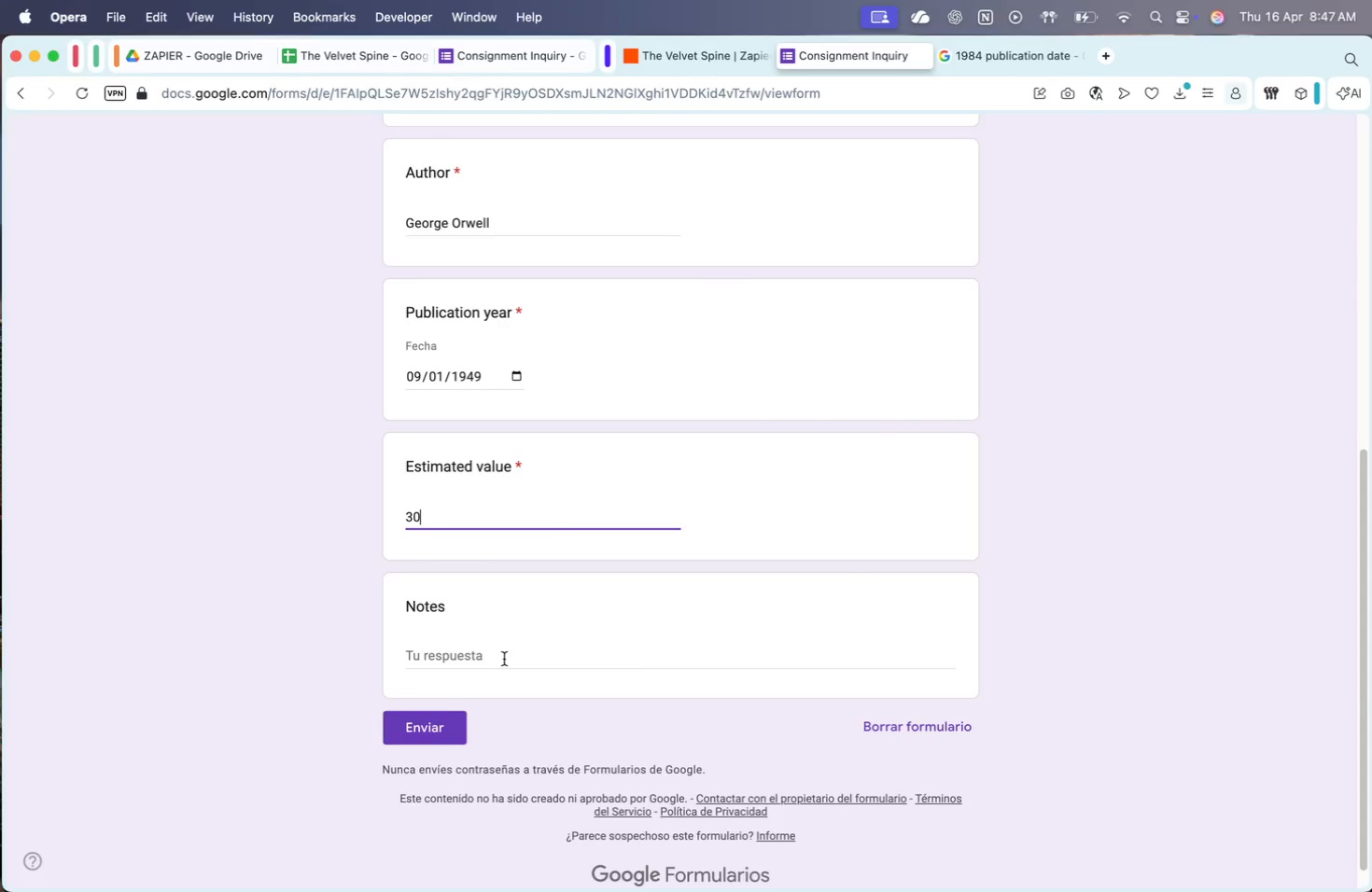 
left_click([429, 725])
 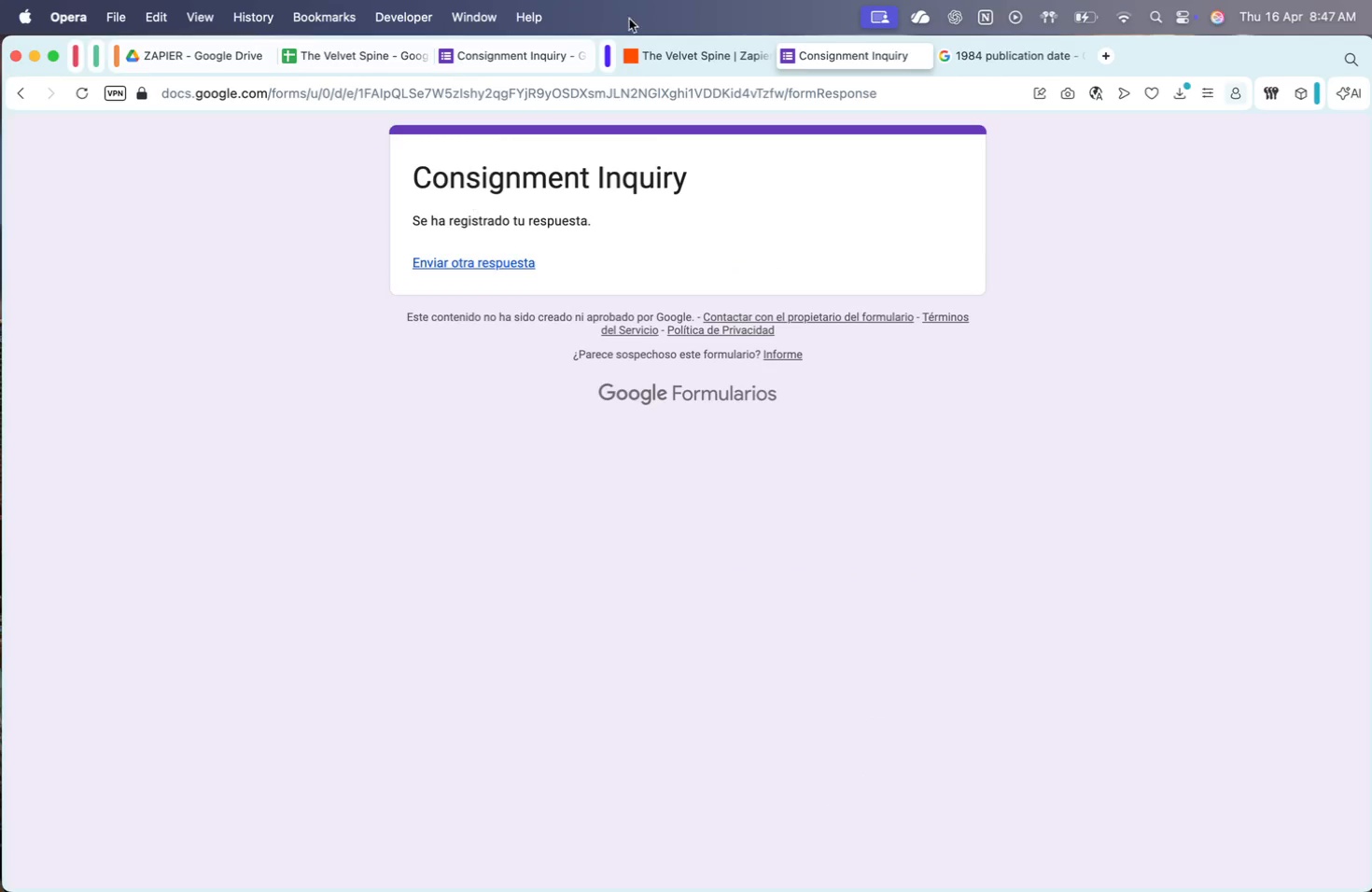 
left_click([736, 58])
 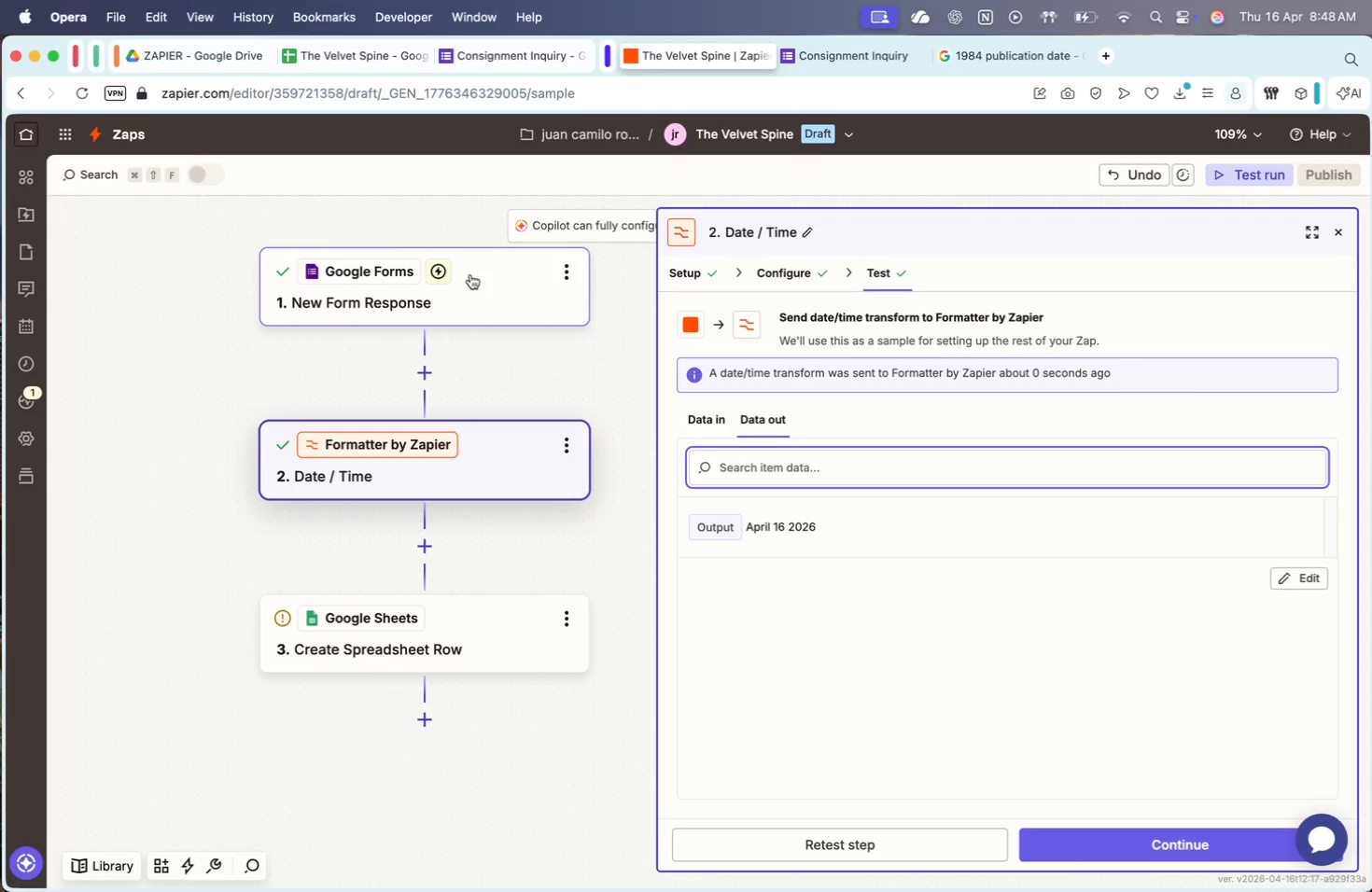 
wait(33.85)
 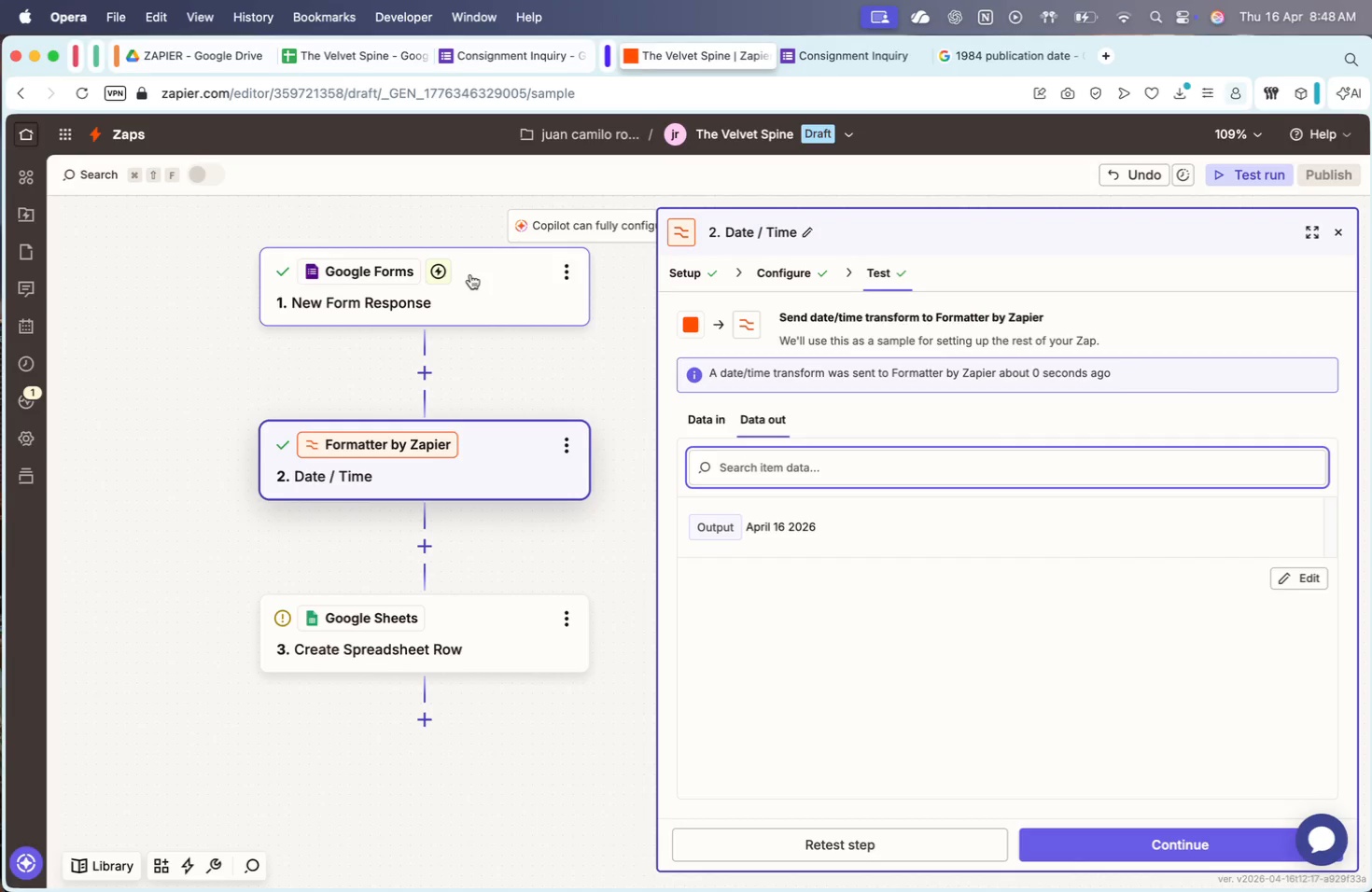 
left_click([843, 851])
 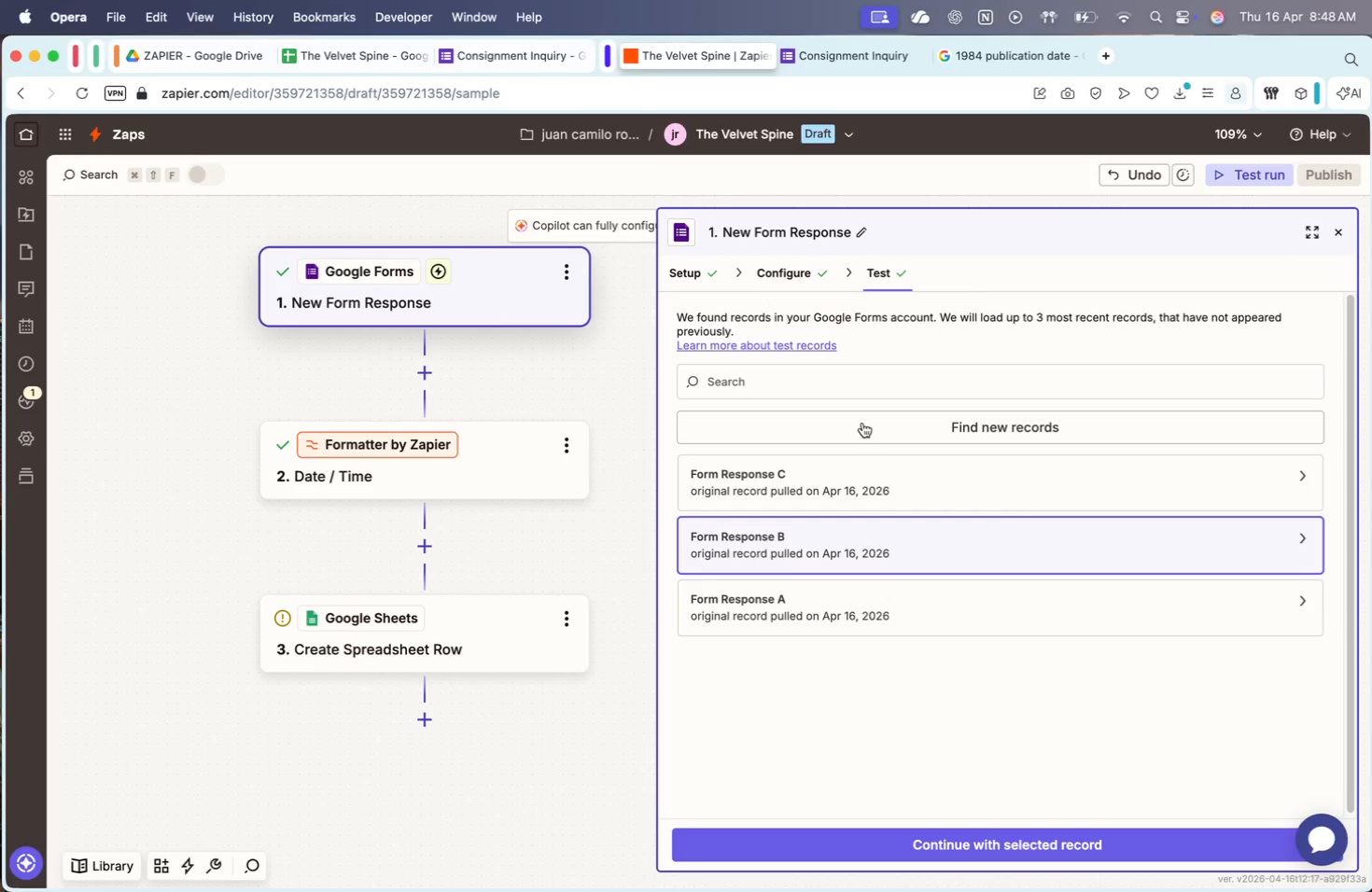 
left_click([881, 481])
 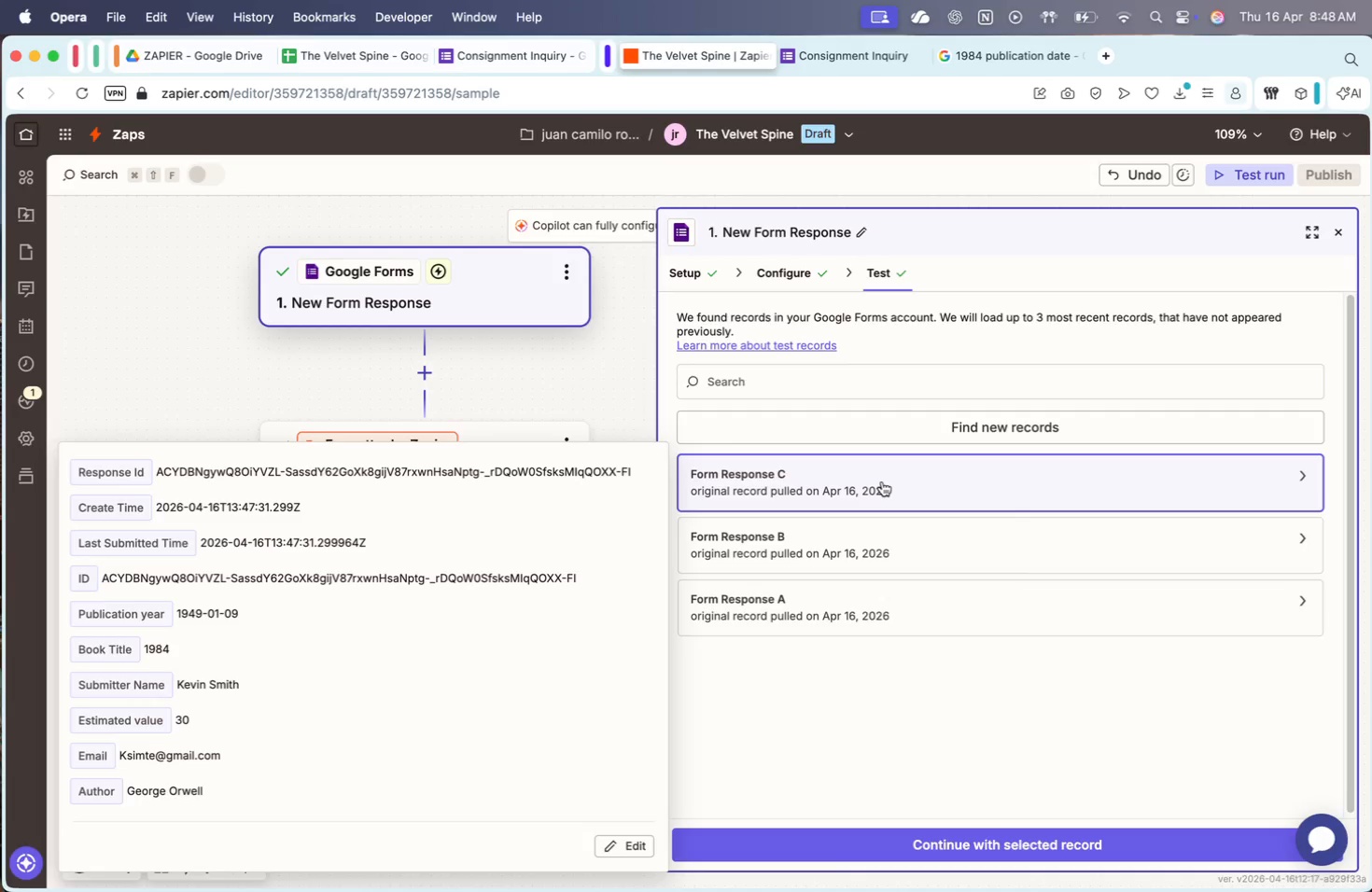 
wait(30.32)
 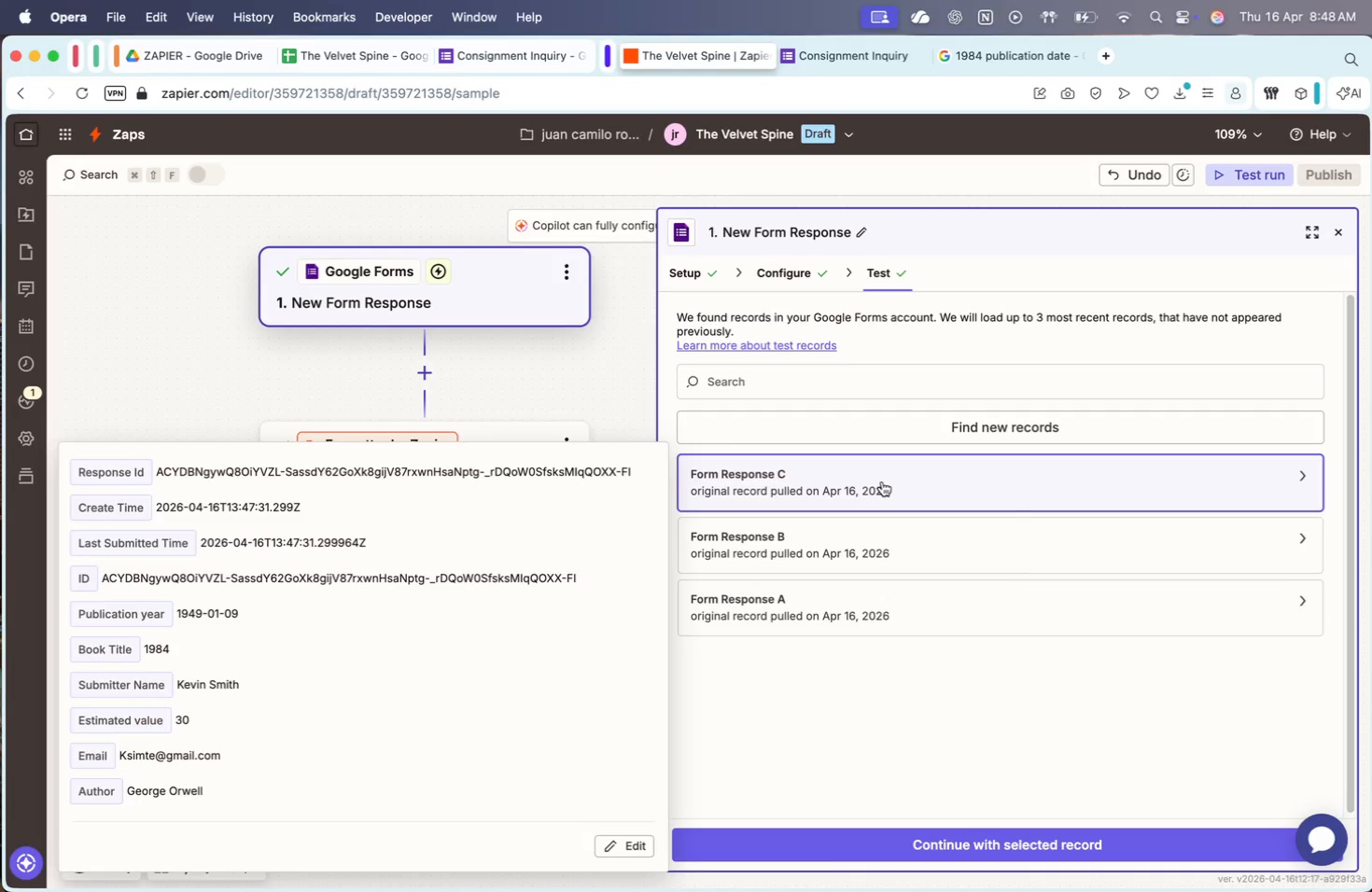 
left_click([934, 846])
 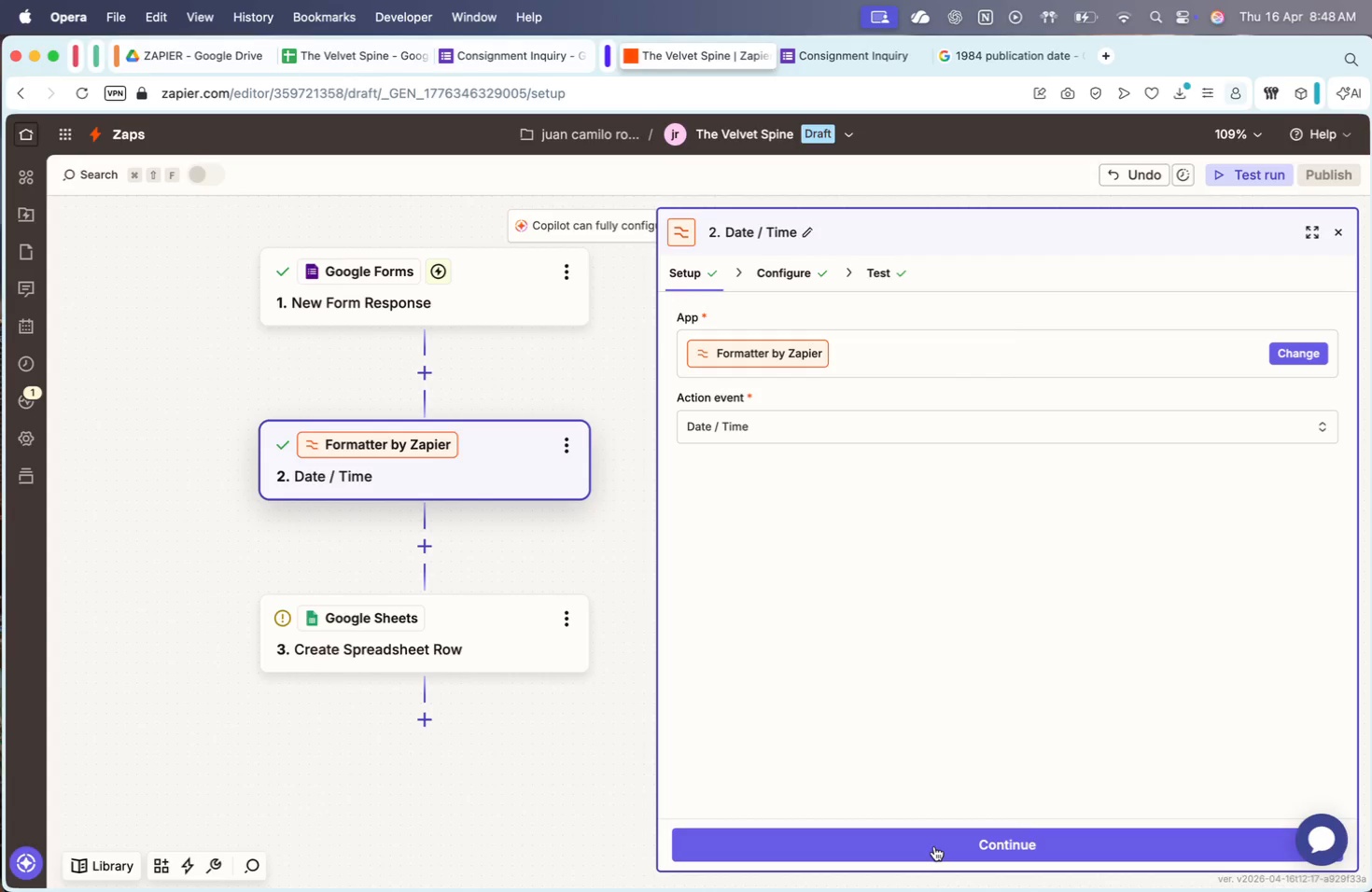 
wait(11.33)
 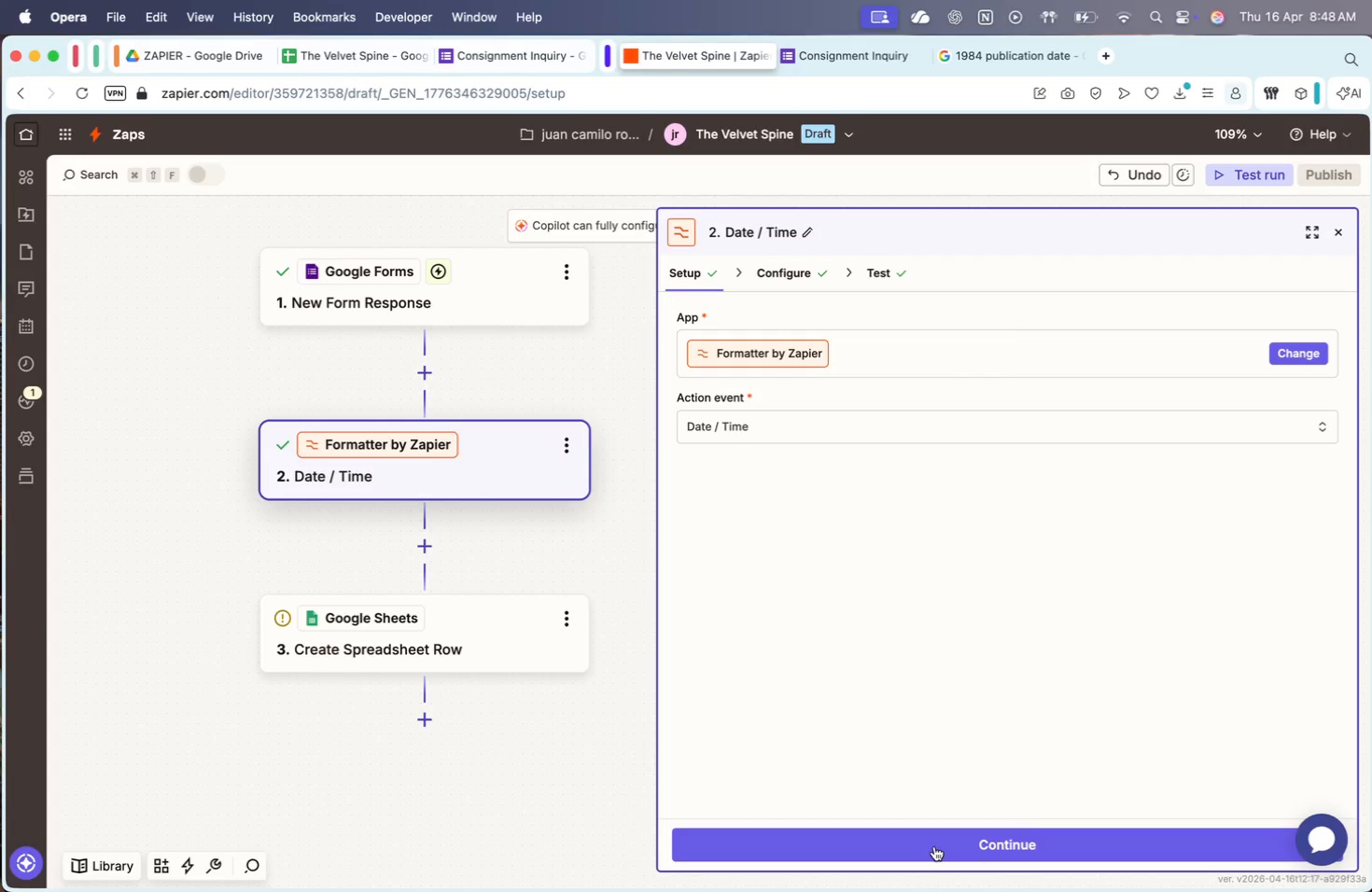 
left_click([903, 860])
 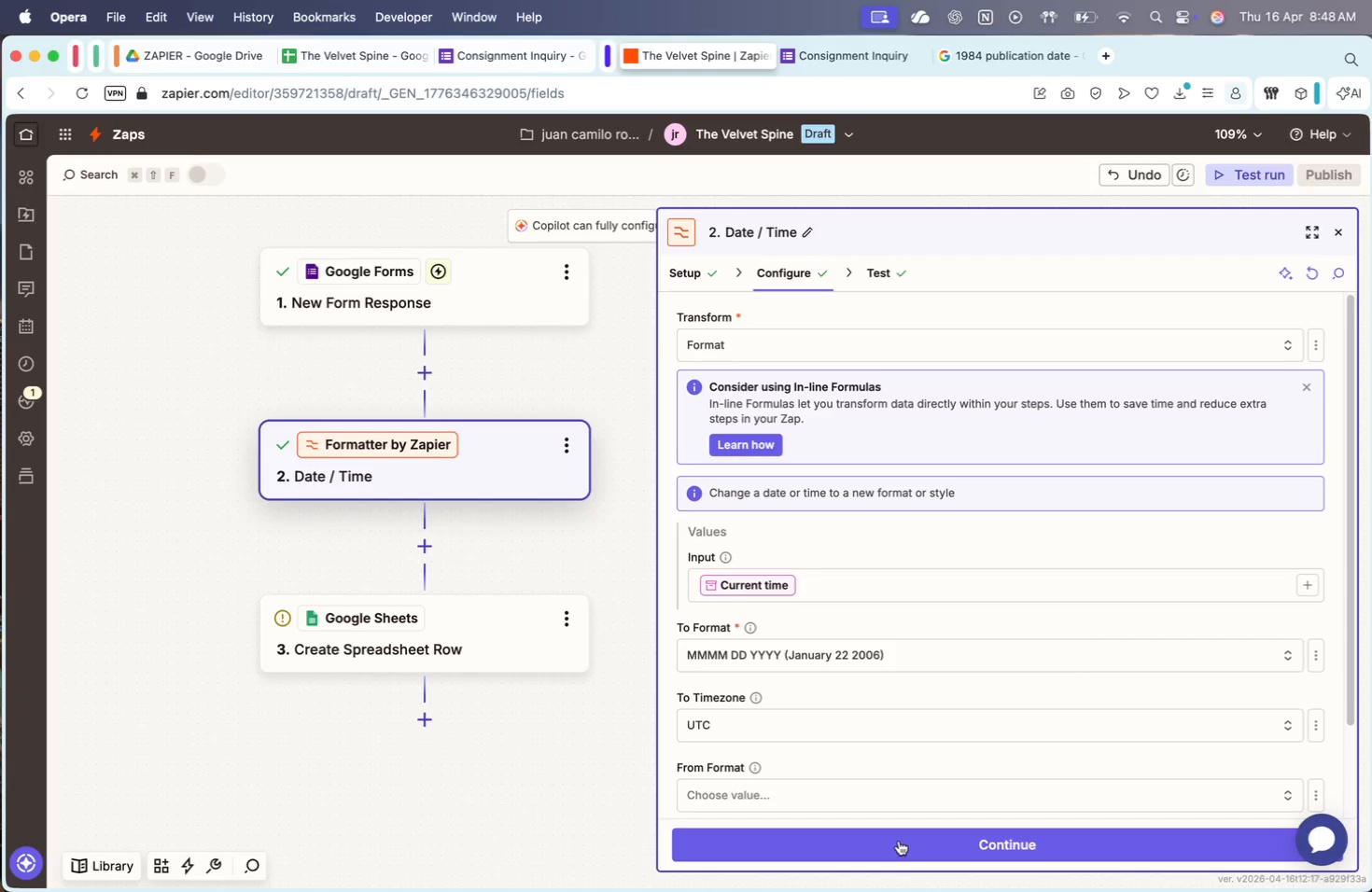 
left_click([898, 841])
 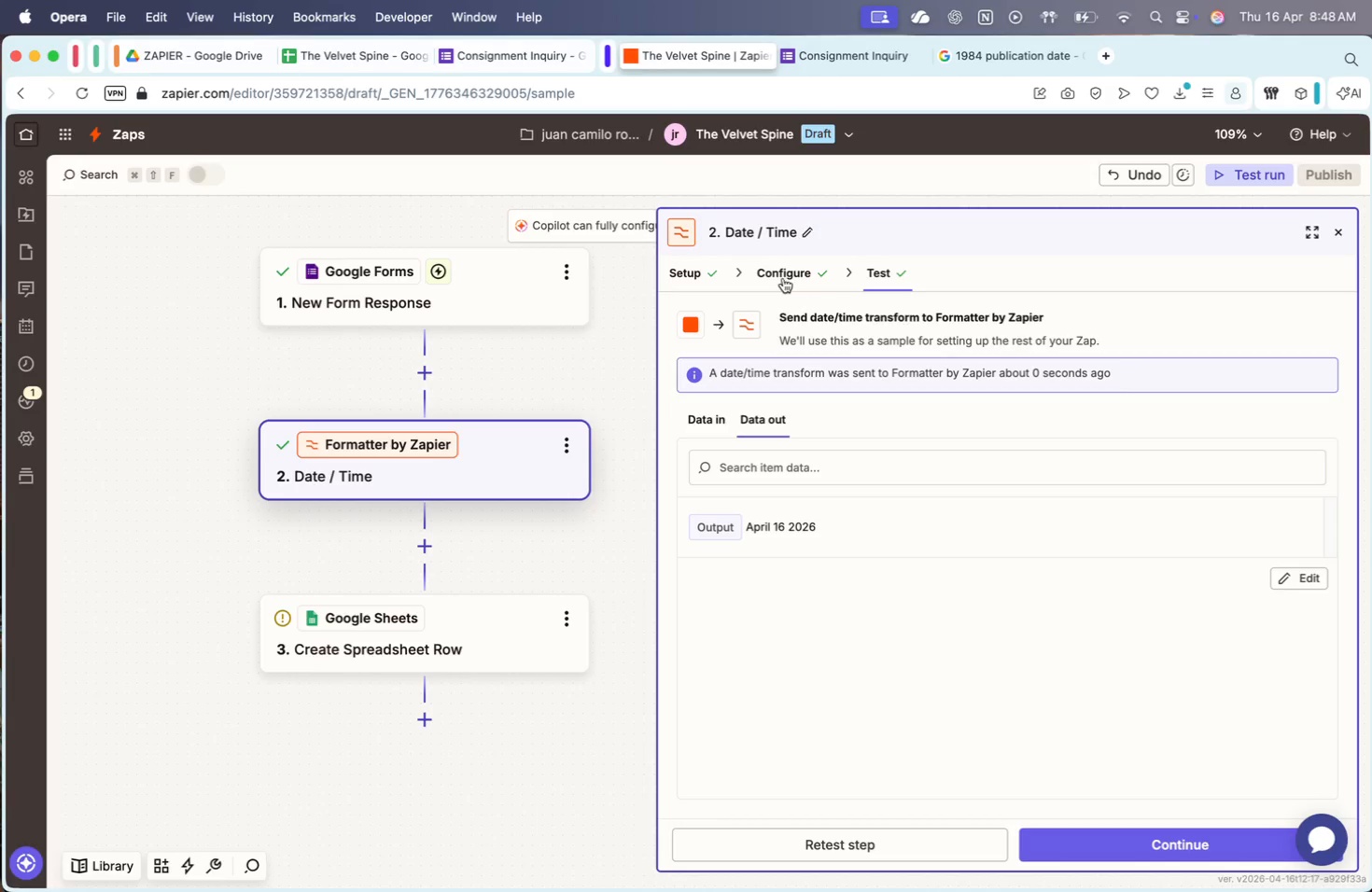 
wait(5.31)
 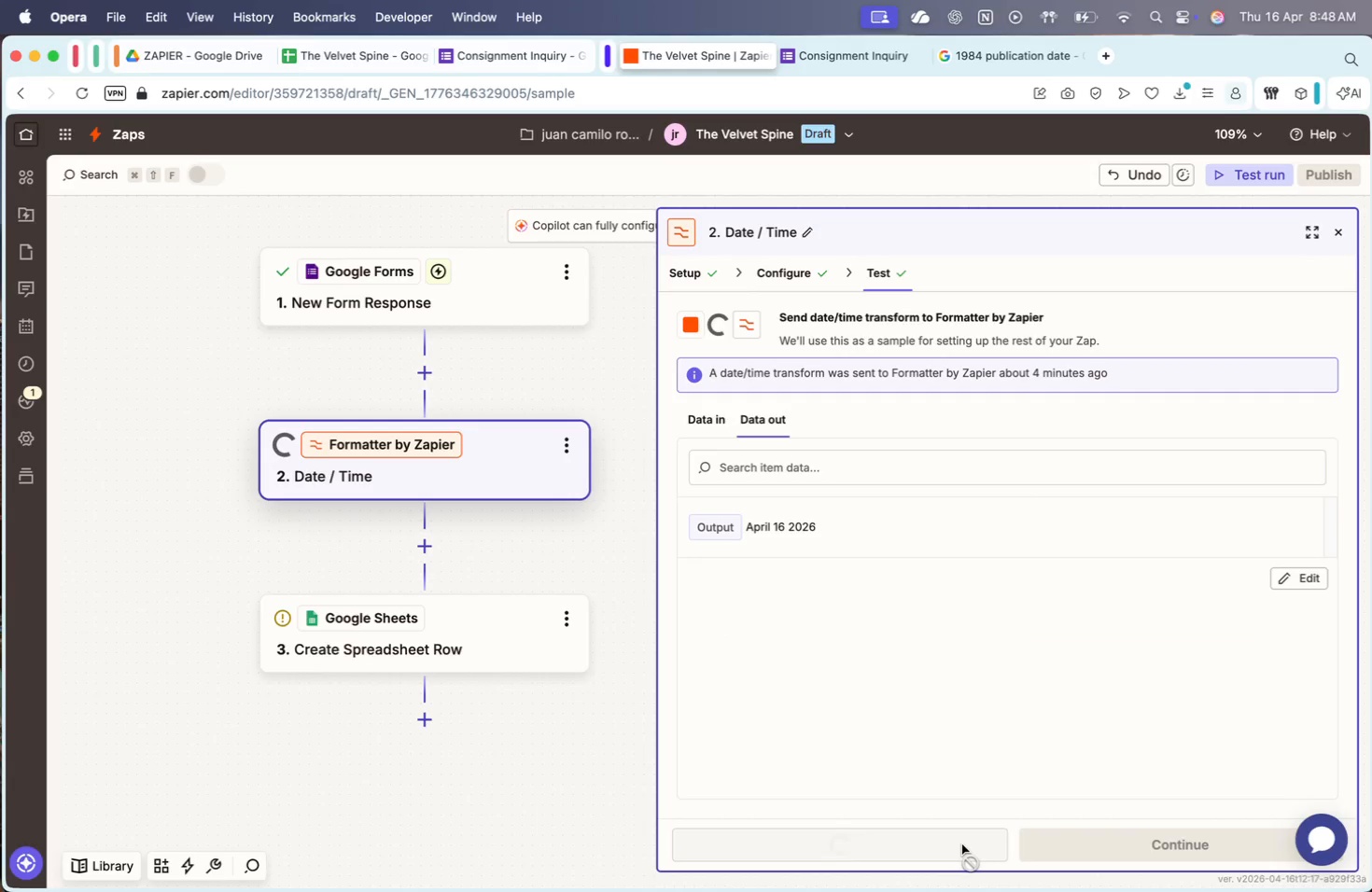 
type(Todas)
key(Backspace)
type(y;s)
key(Backspace)
key(Backspace)
type('s Date)
 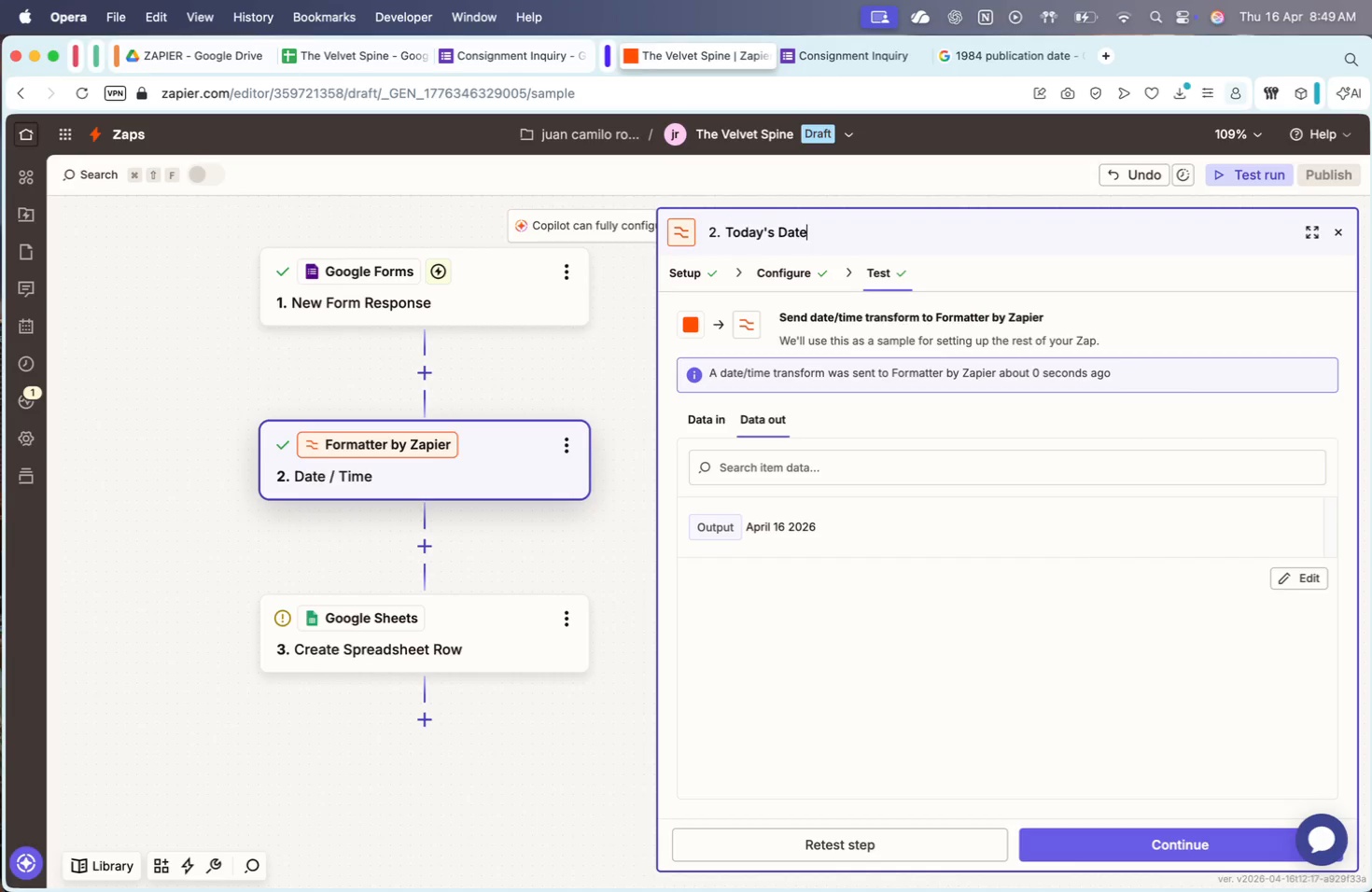 
key(Enter)
 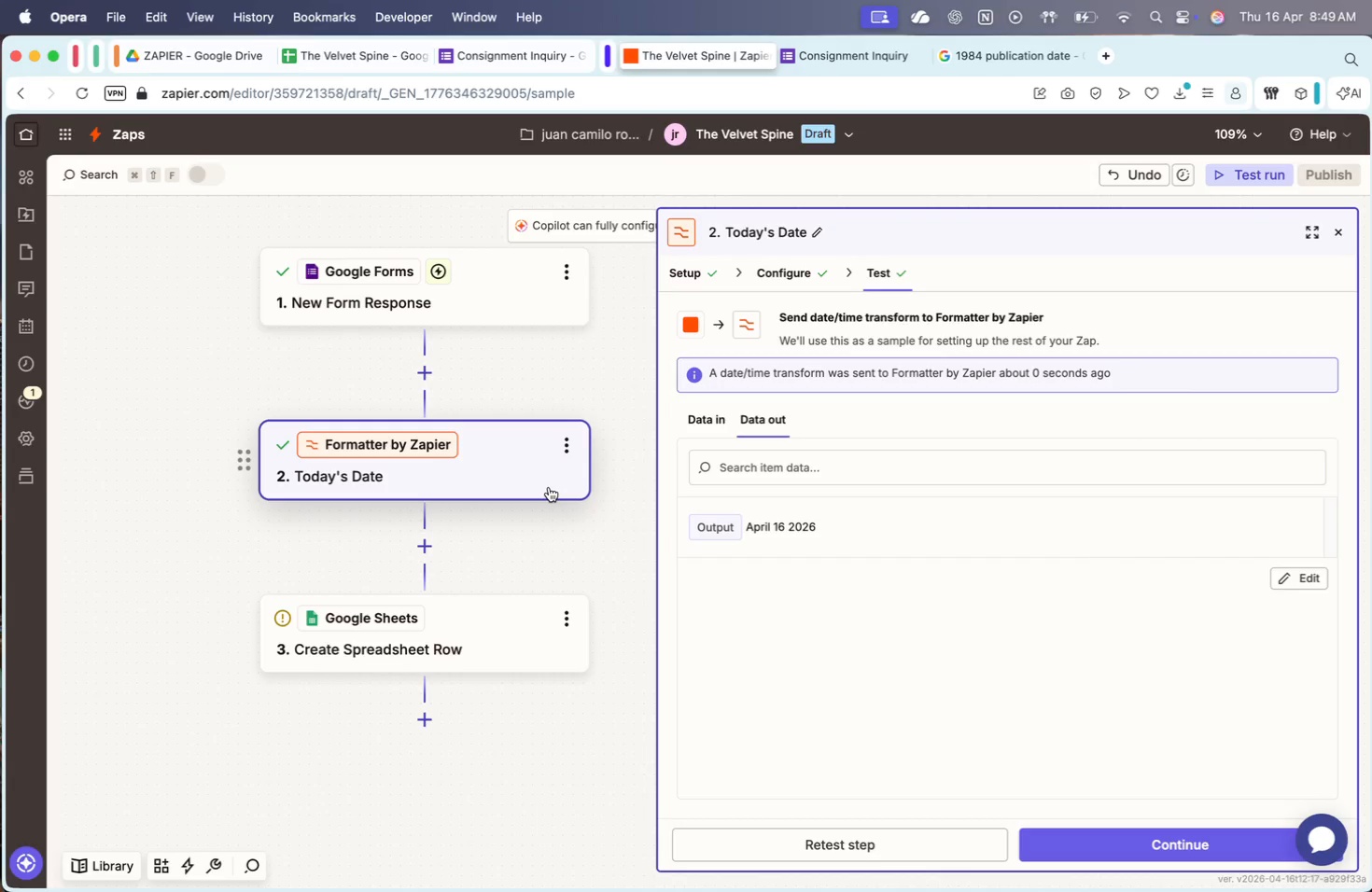 
wait(34.82)
 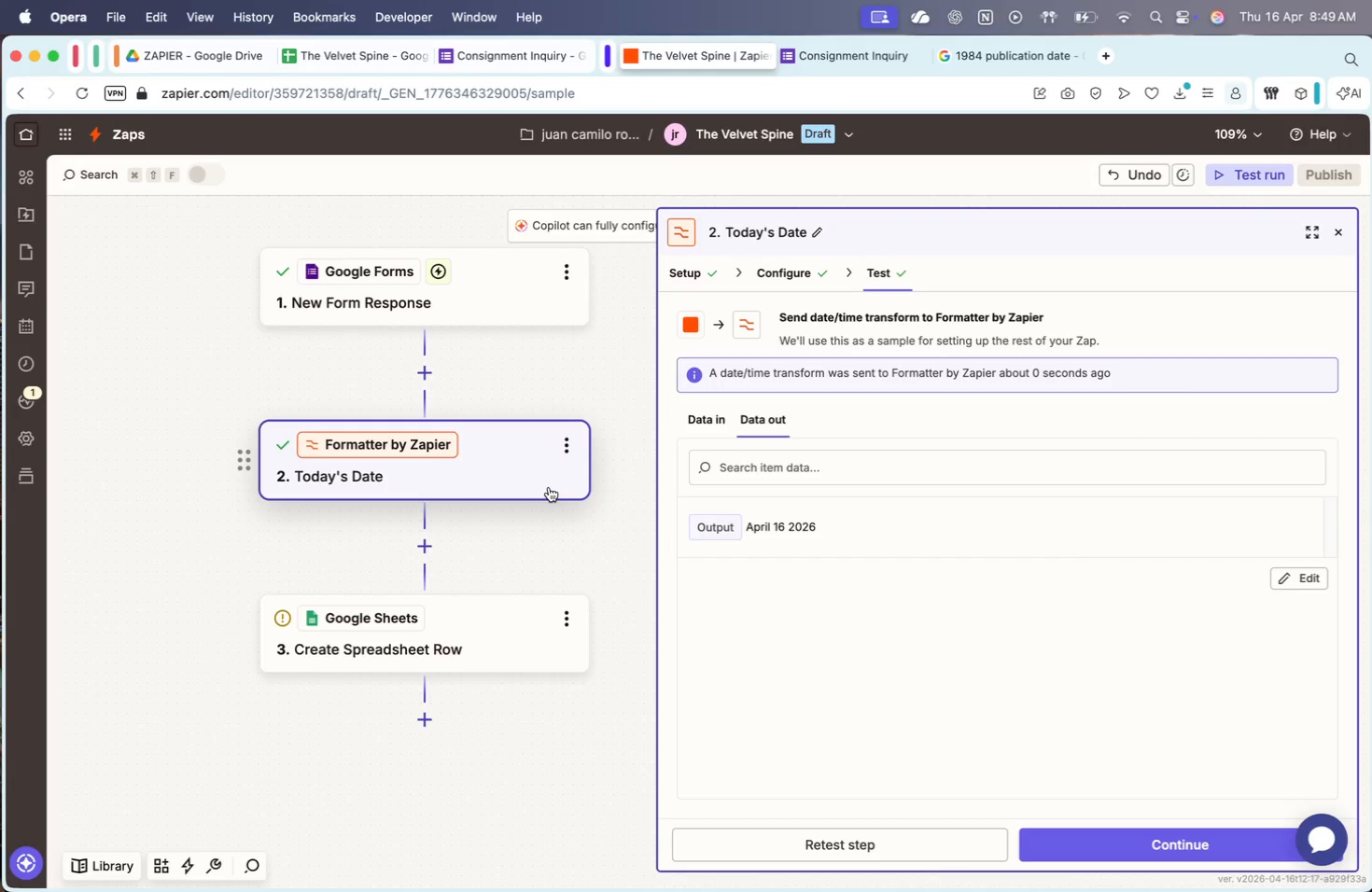 
left_click([425, 539])
 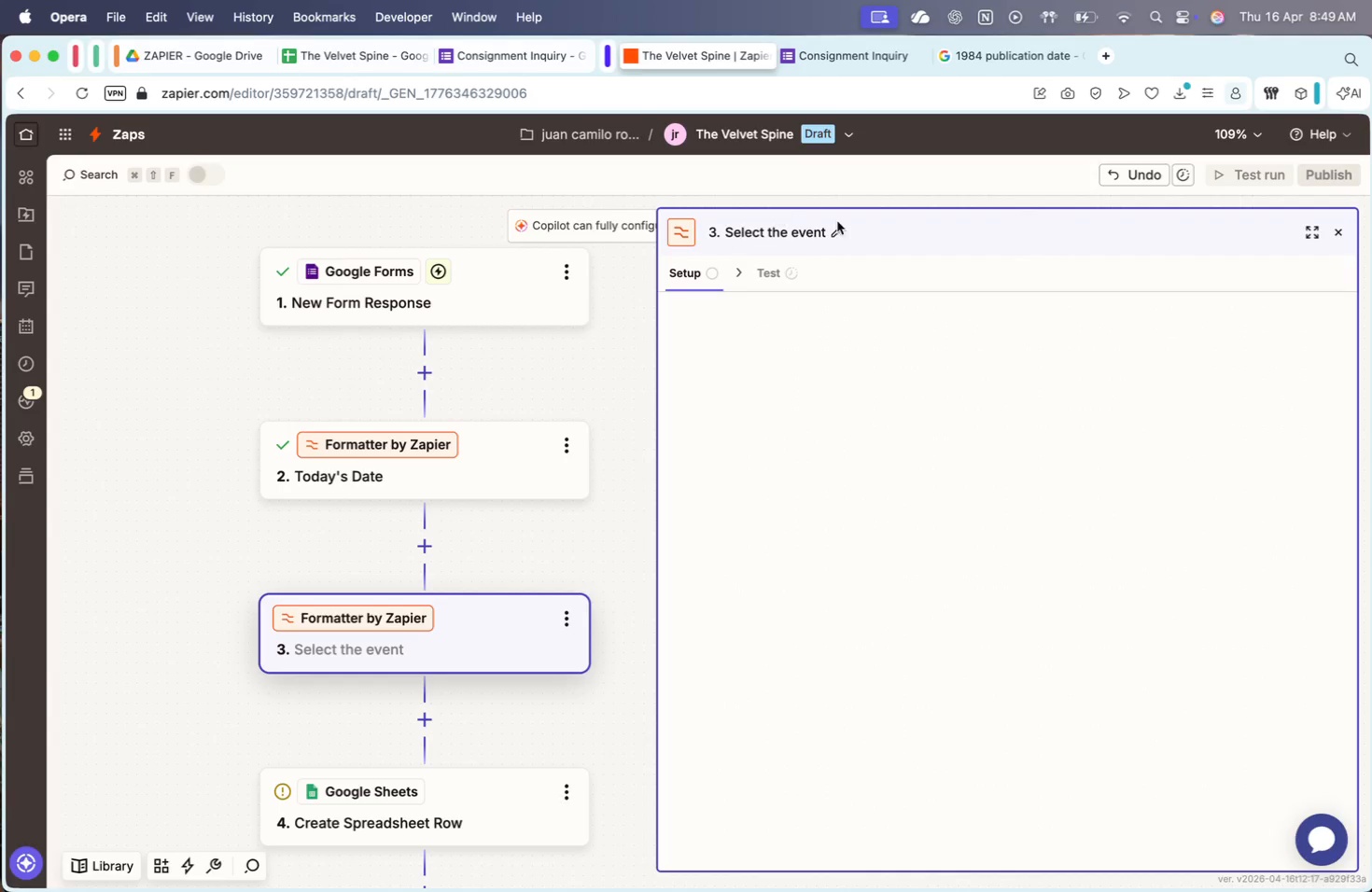 
type(Publication Year)
 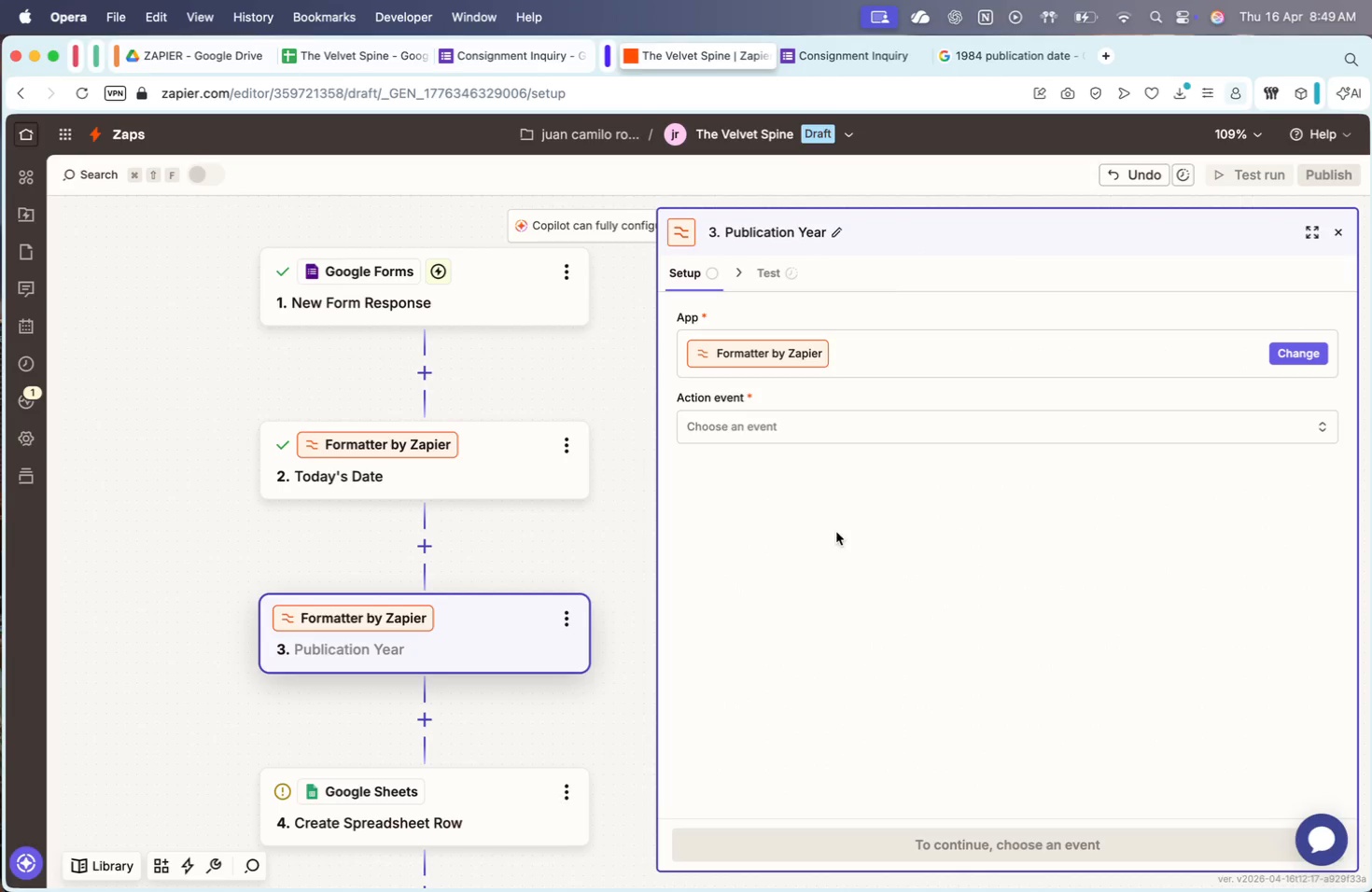 
double_click([814, 396])
 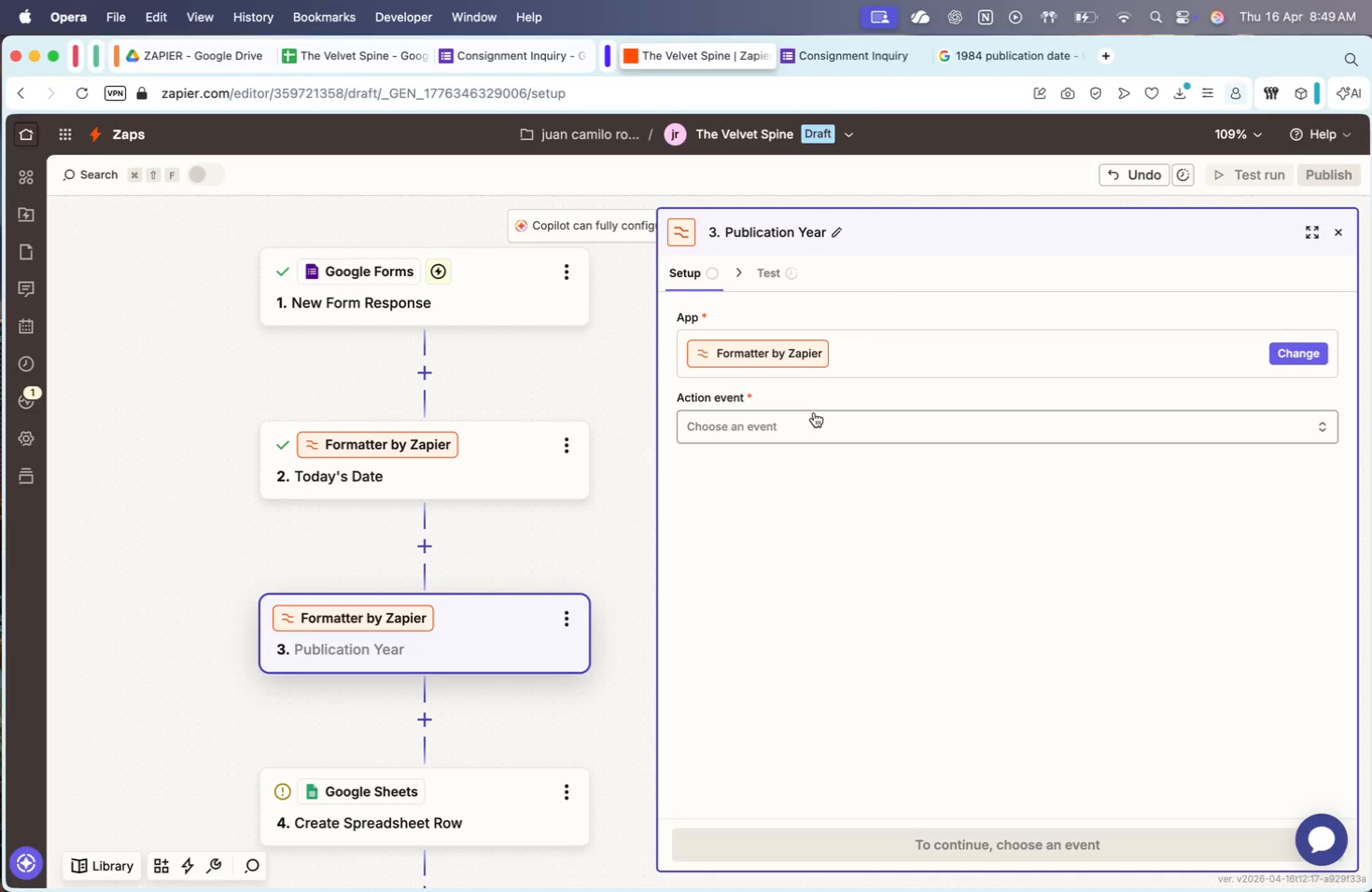 
triple_click([814, 414])
 